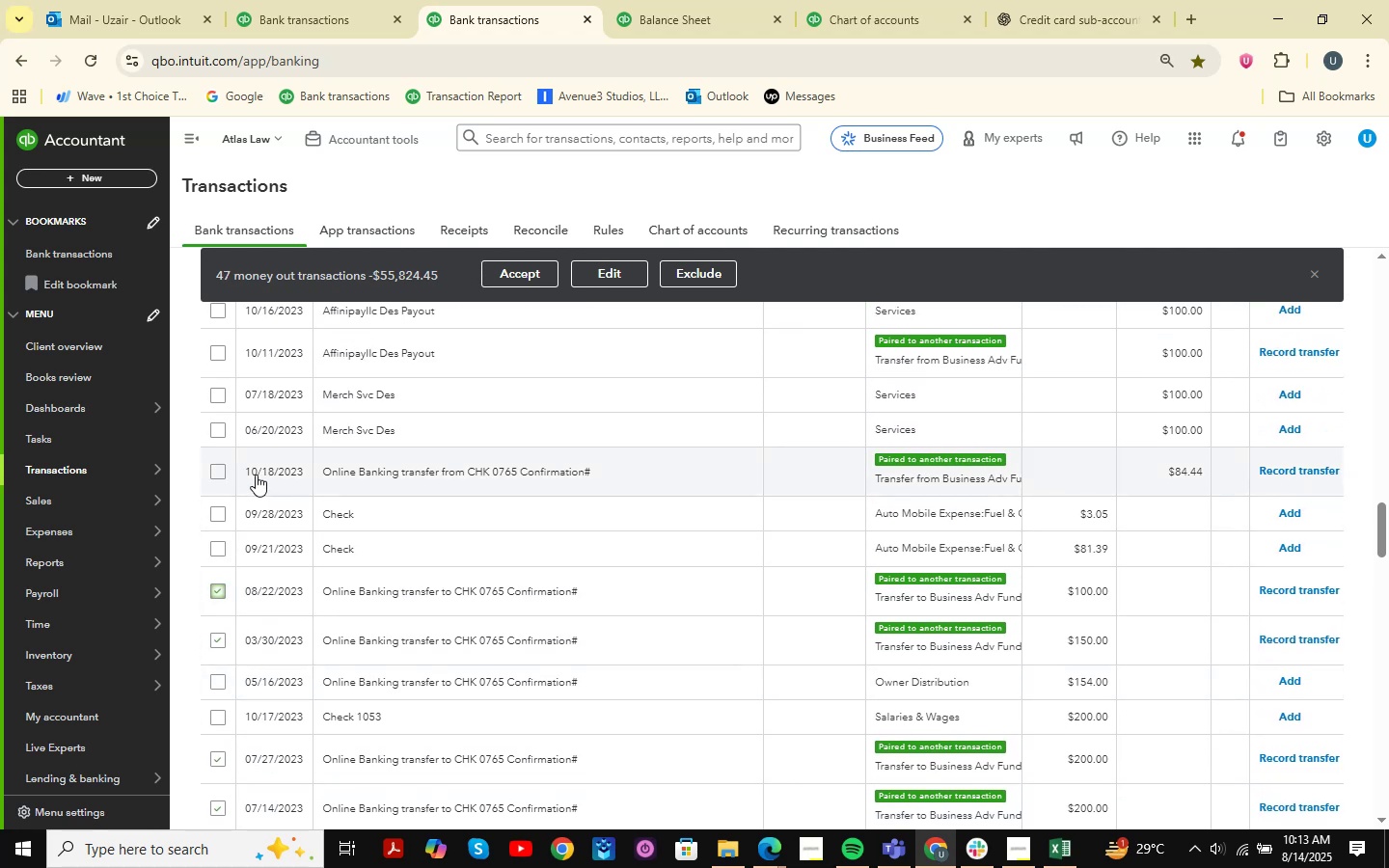 
left_click([223, 469])
 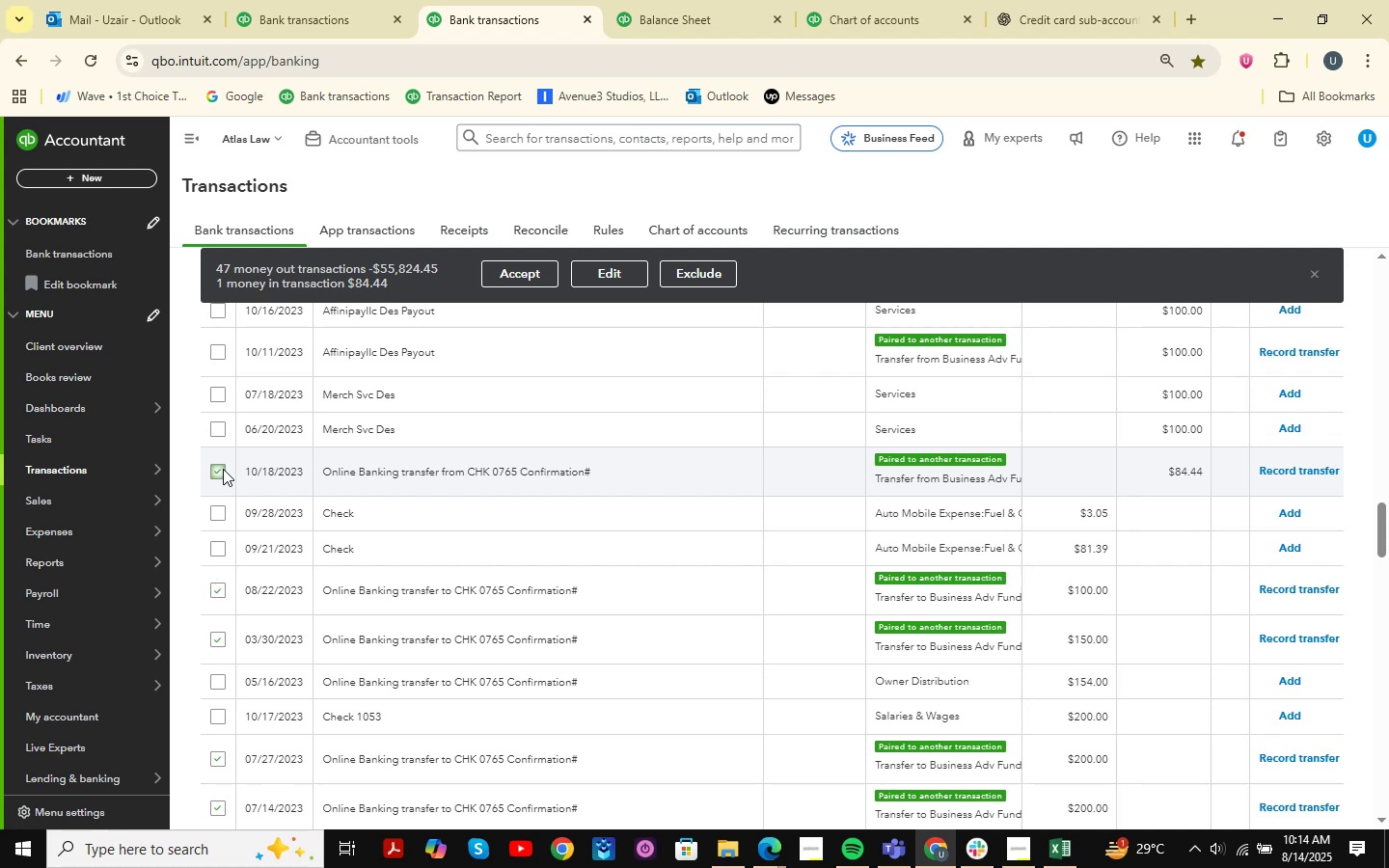 
wait(24.04)
 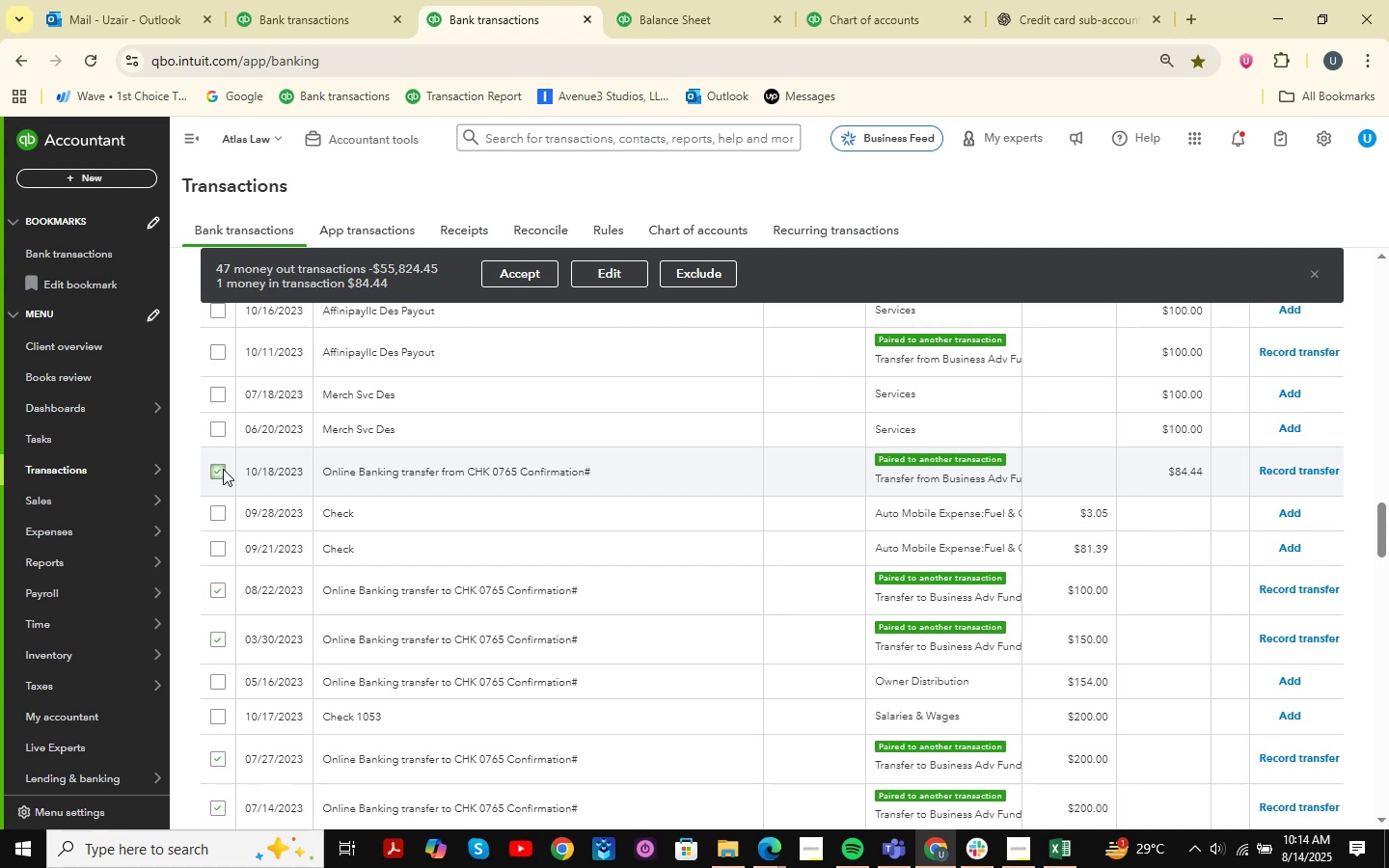 
scroll: coordinate [223, 469], scroll_direction: up, amount: 1.0
 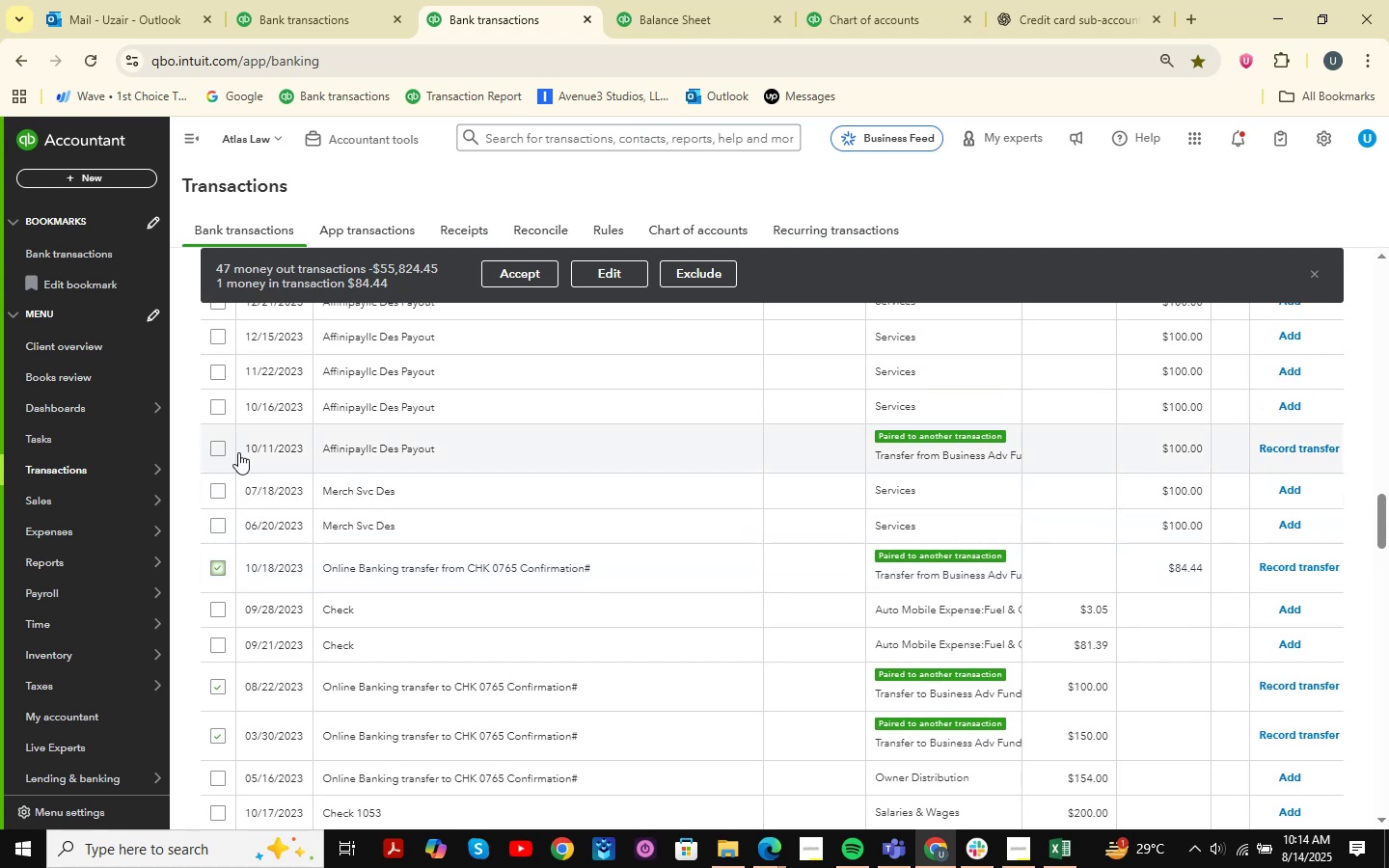 
left_click([222, 449])
 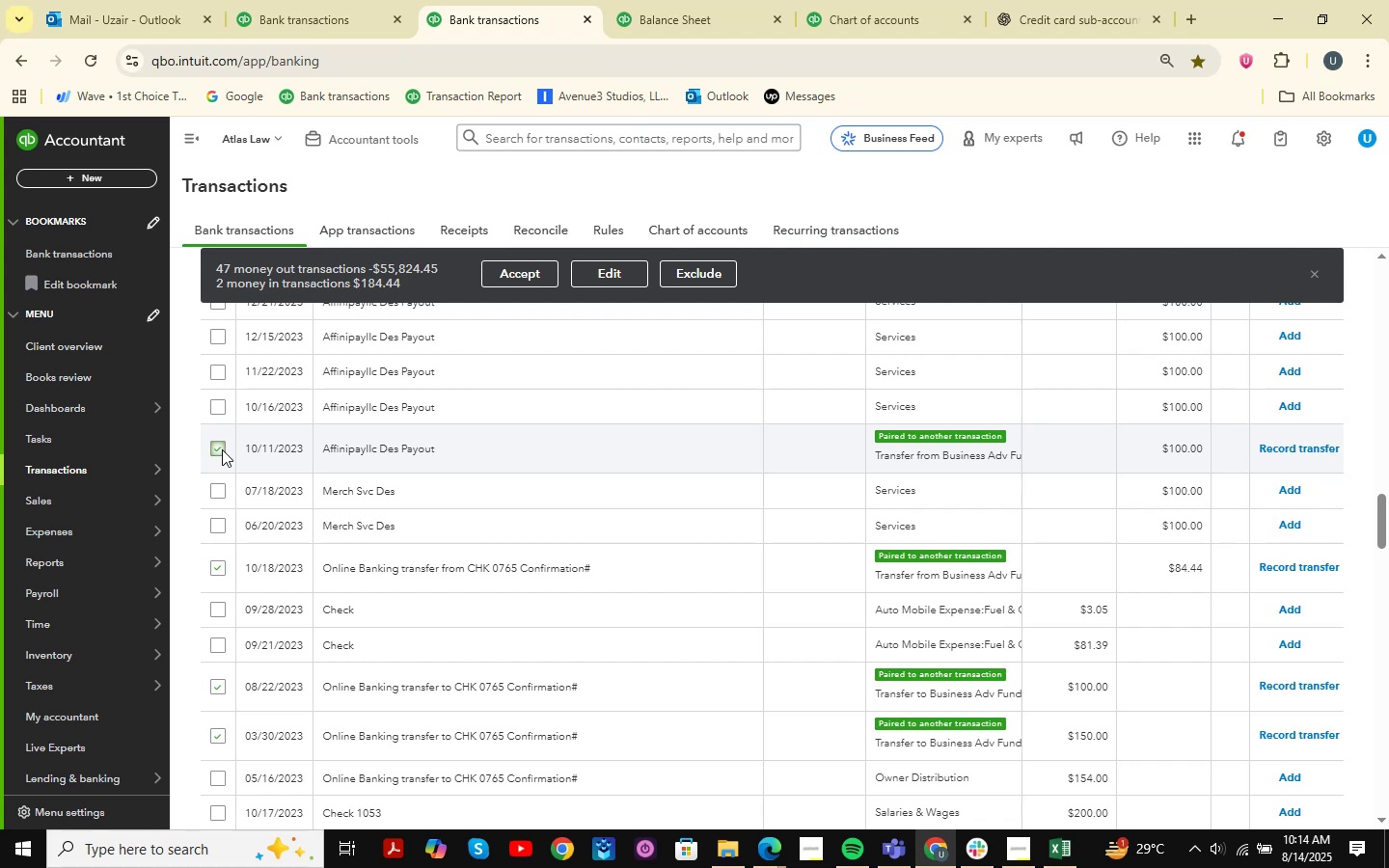 
wait(7.46)
 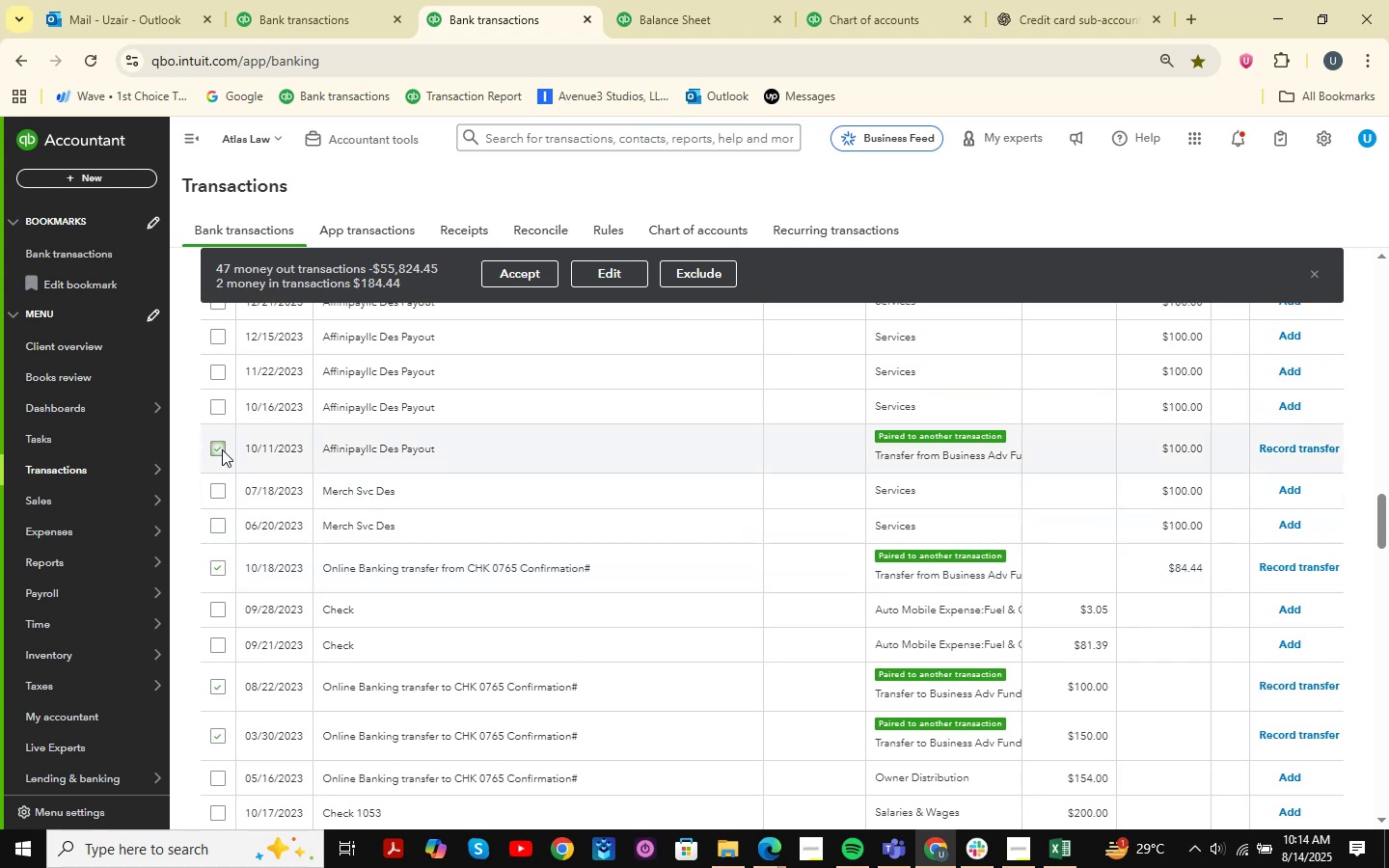 
scroll: coordinate [427, 728], scroll_direction: up, amount: 11.0
 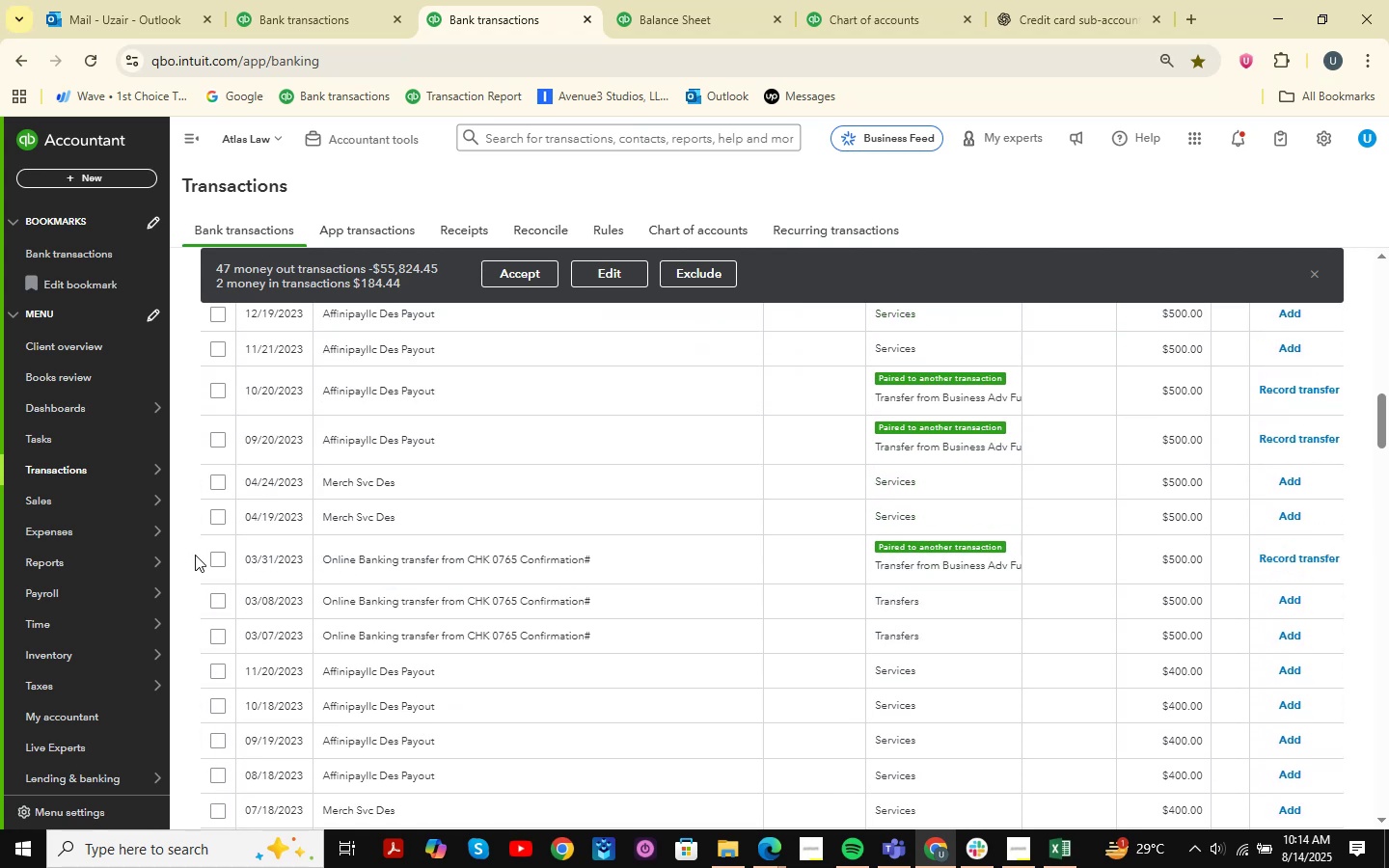 
left_click([215, 557])
 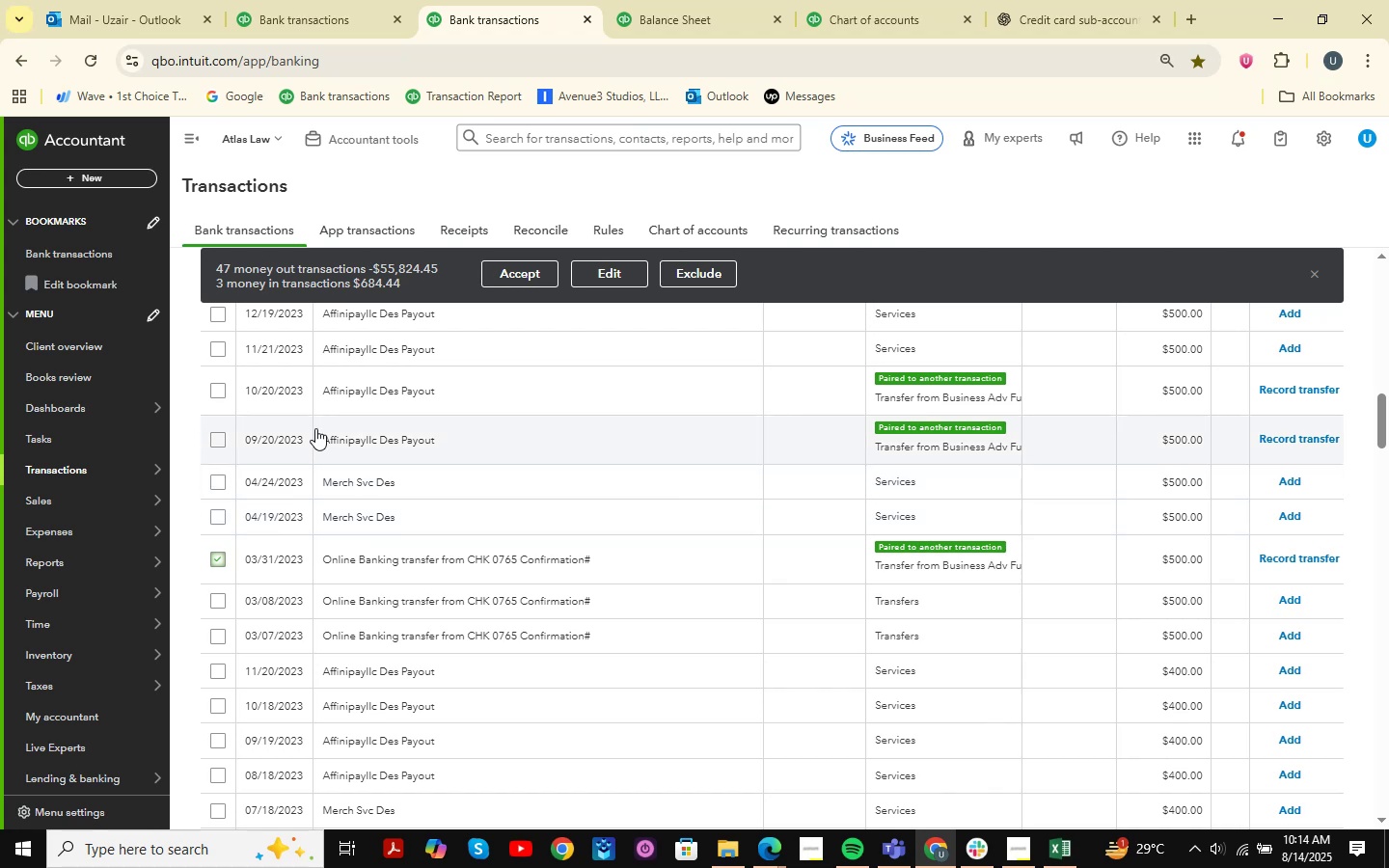 
scroll: coordinate [461, 364], scroll_direction: down, amount: 5.0
 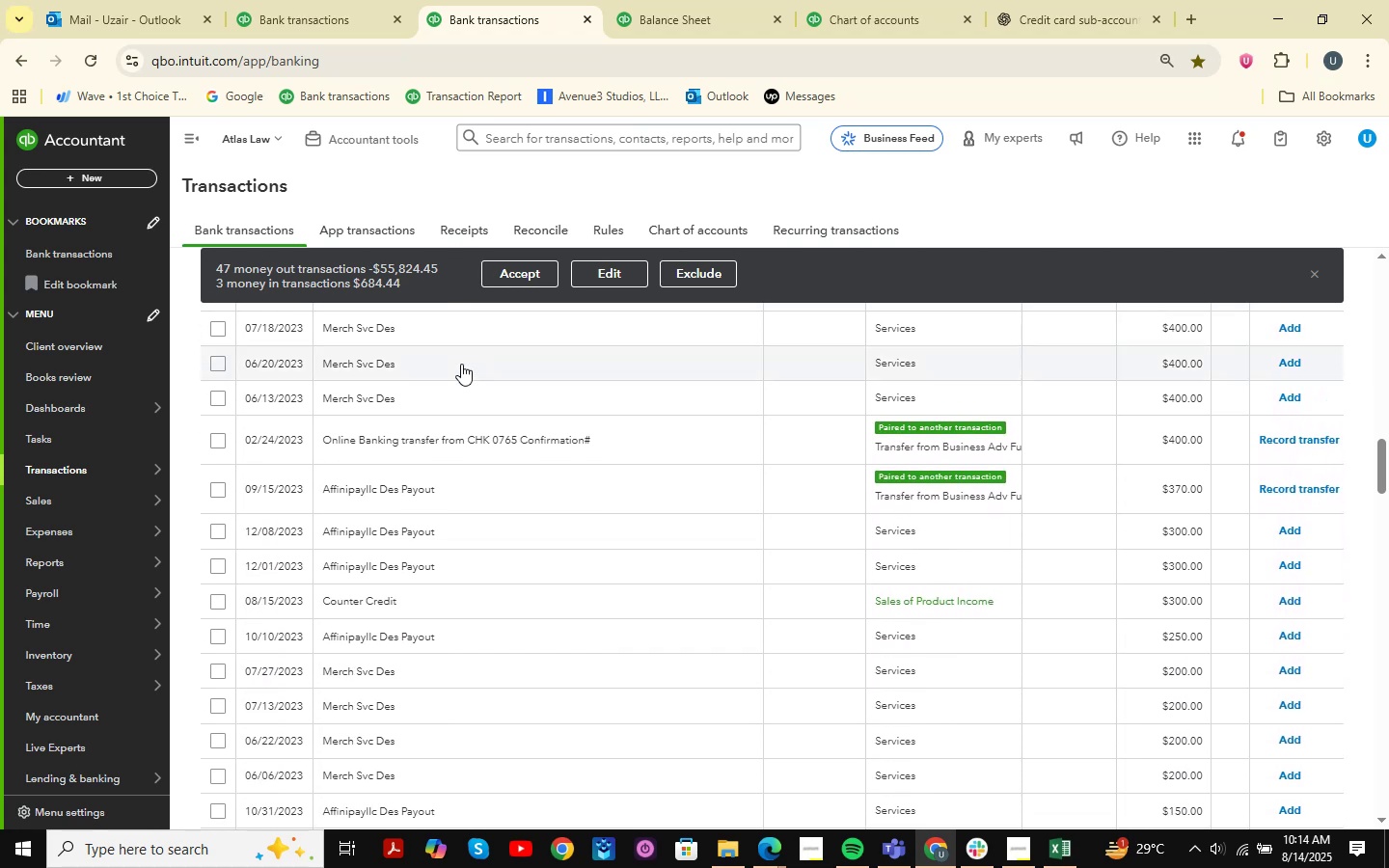 
scroll: coordinate [468, 530], scroll_direction: up, amount: 1.0
 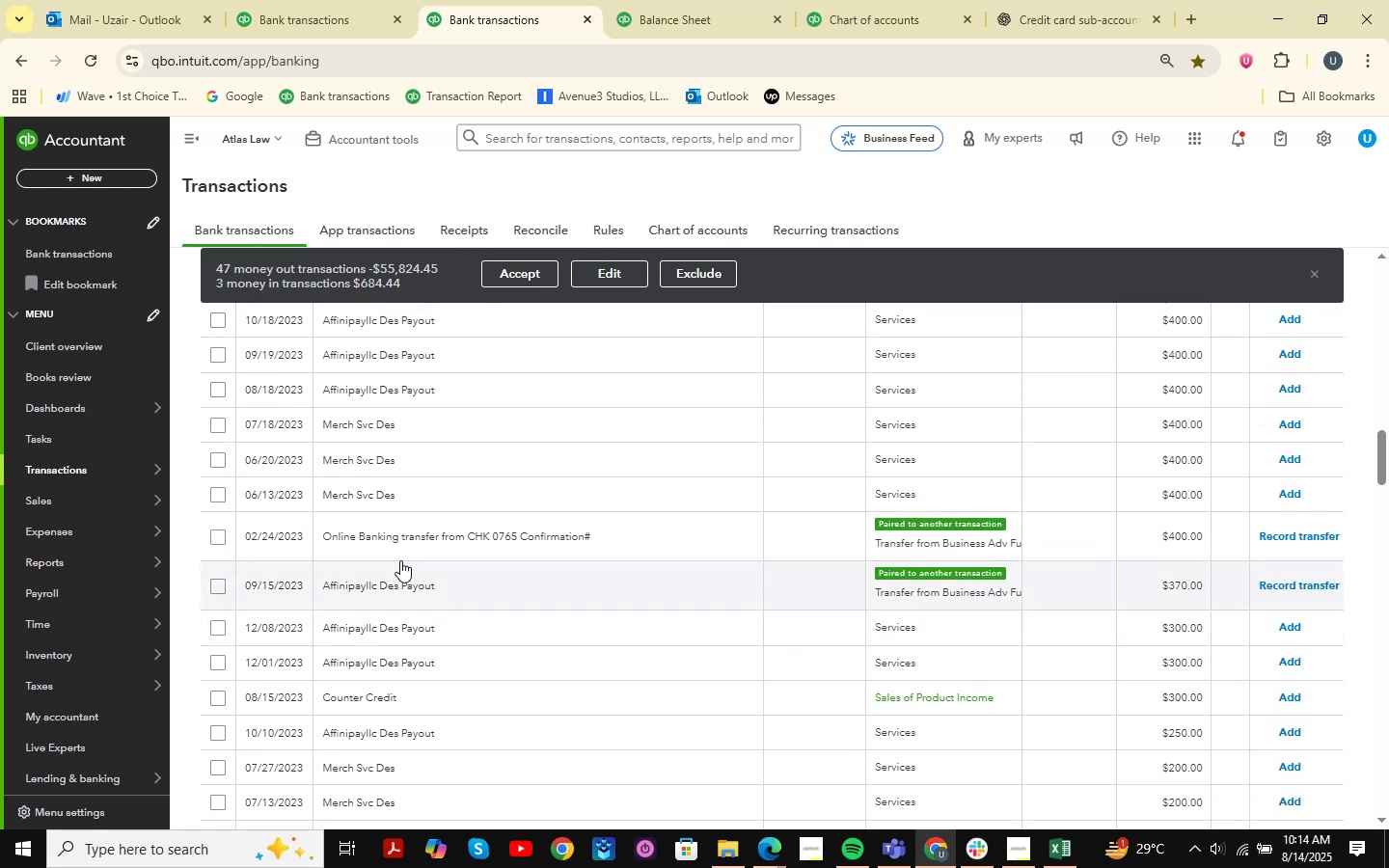 
scroll: coordinate [313, 496], scroll_direction: down, amount: 13.0
 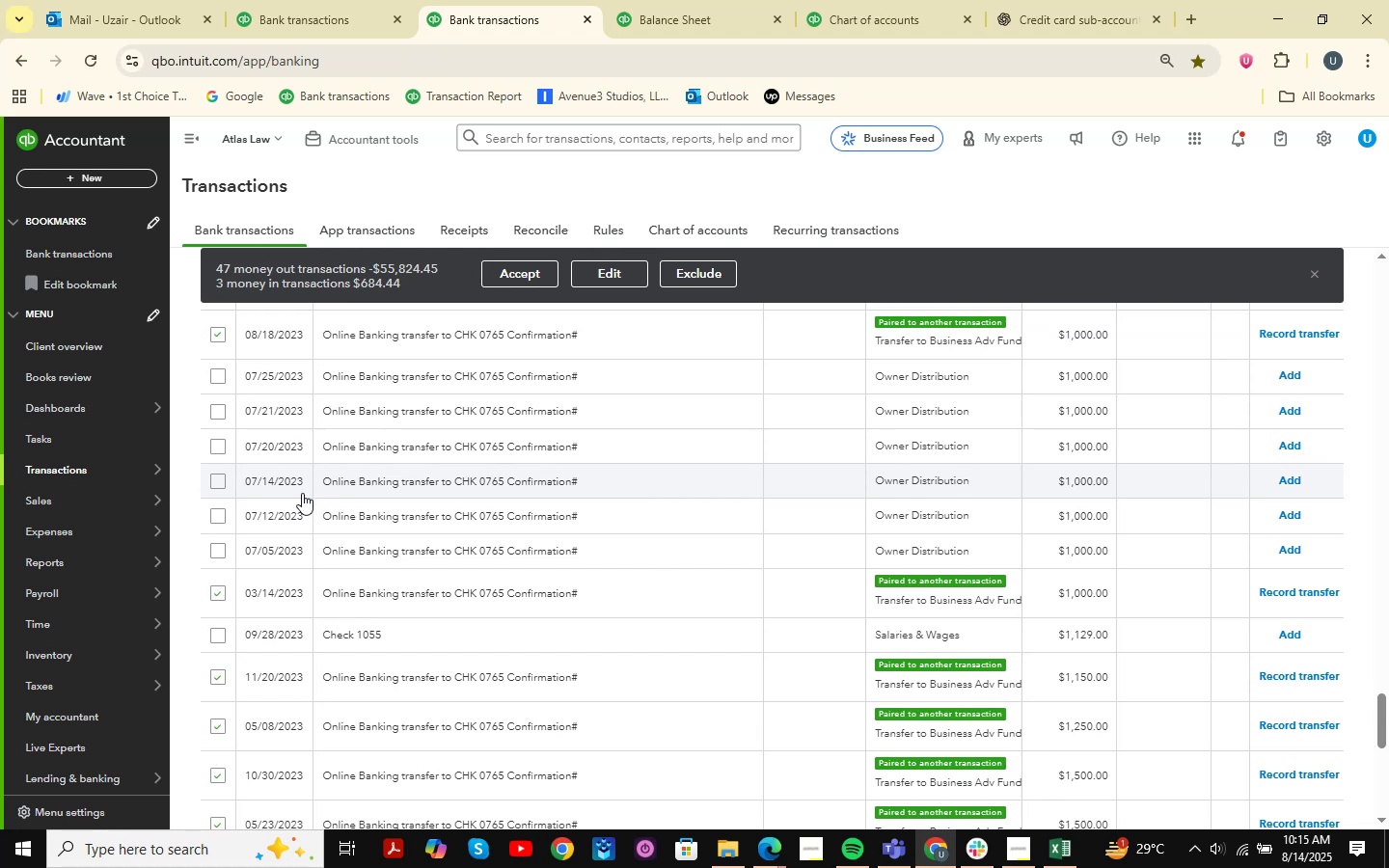 
wait(6.35)
 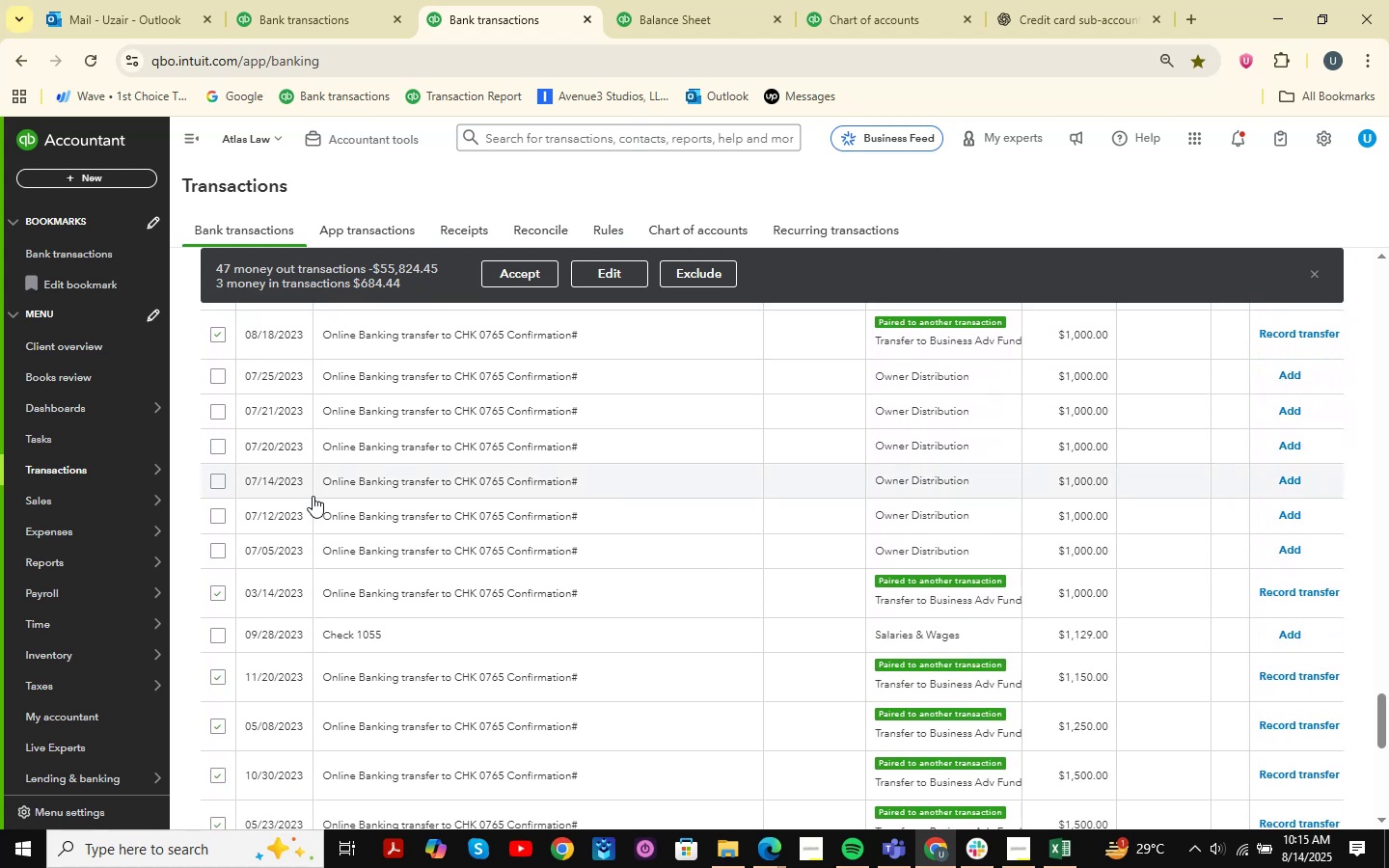 
scroll: coordinate [302, 493], scroll_direction: down, amount: 3.0
 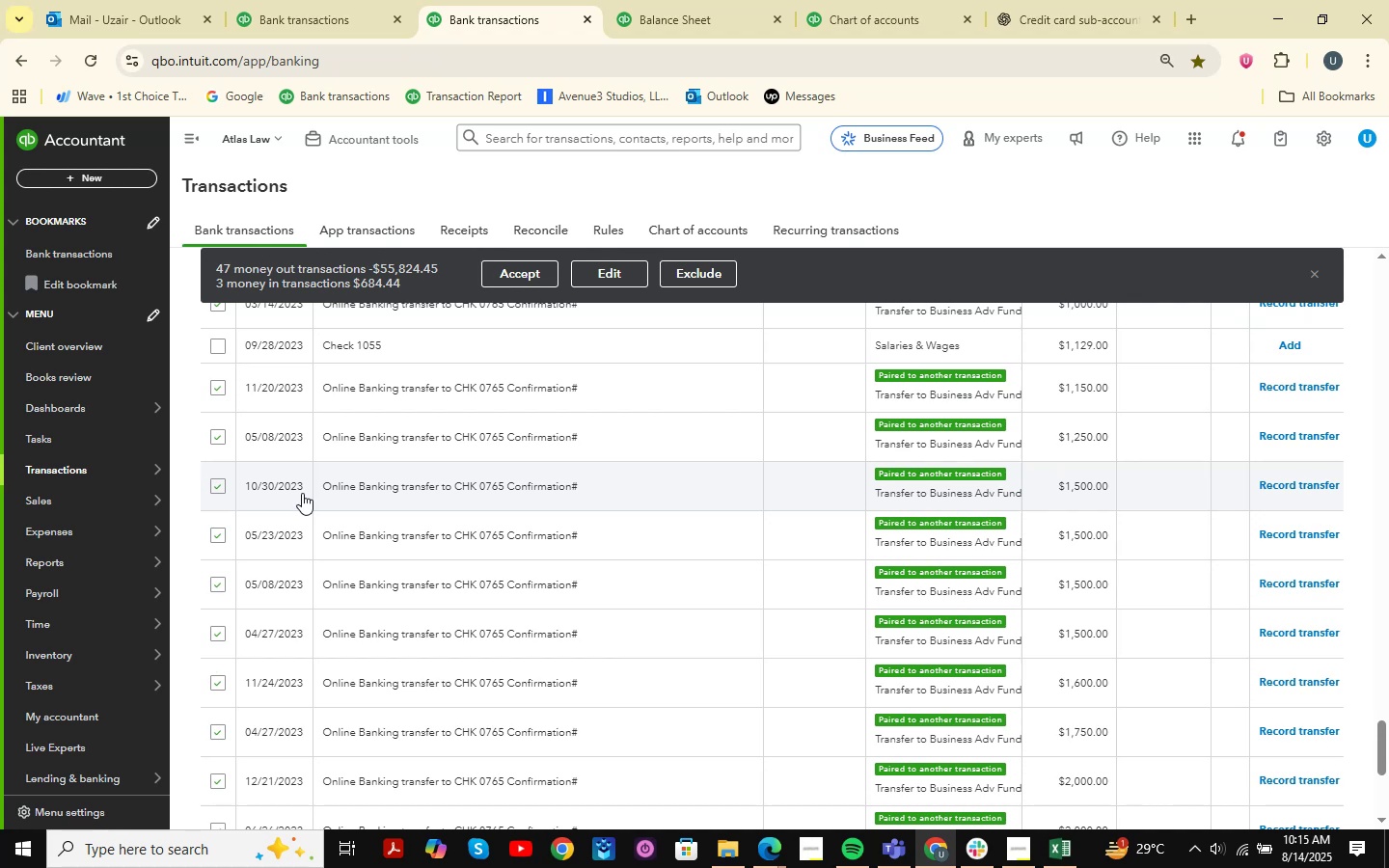 
wait(9.85)
 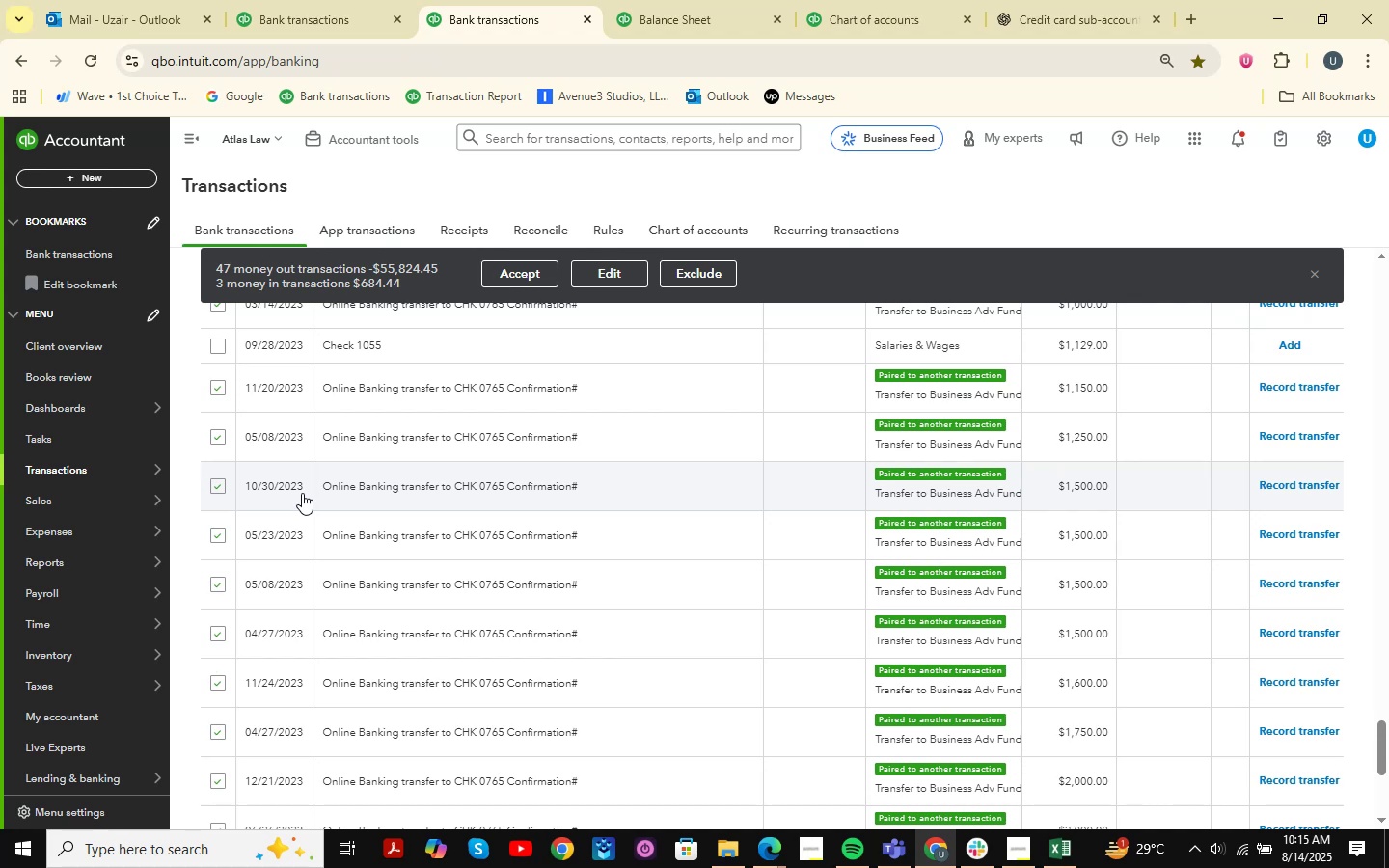 
scroll: coordinate [302, 493], scroll_direction: down, amount: 1.0
 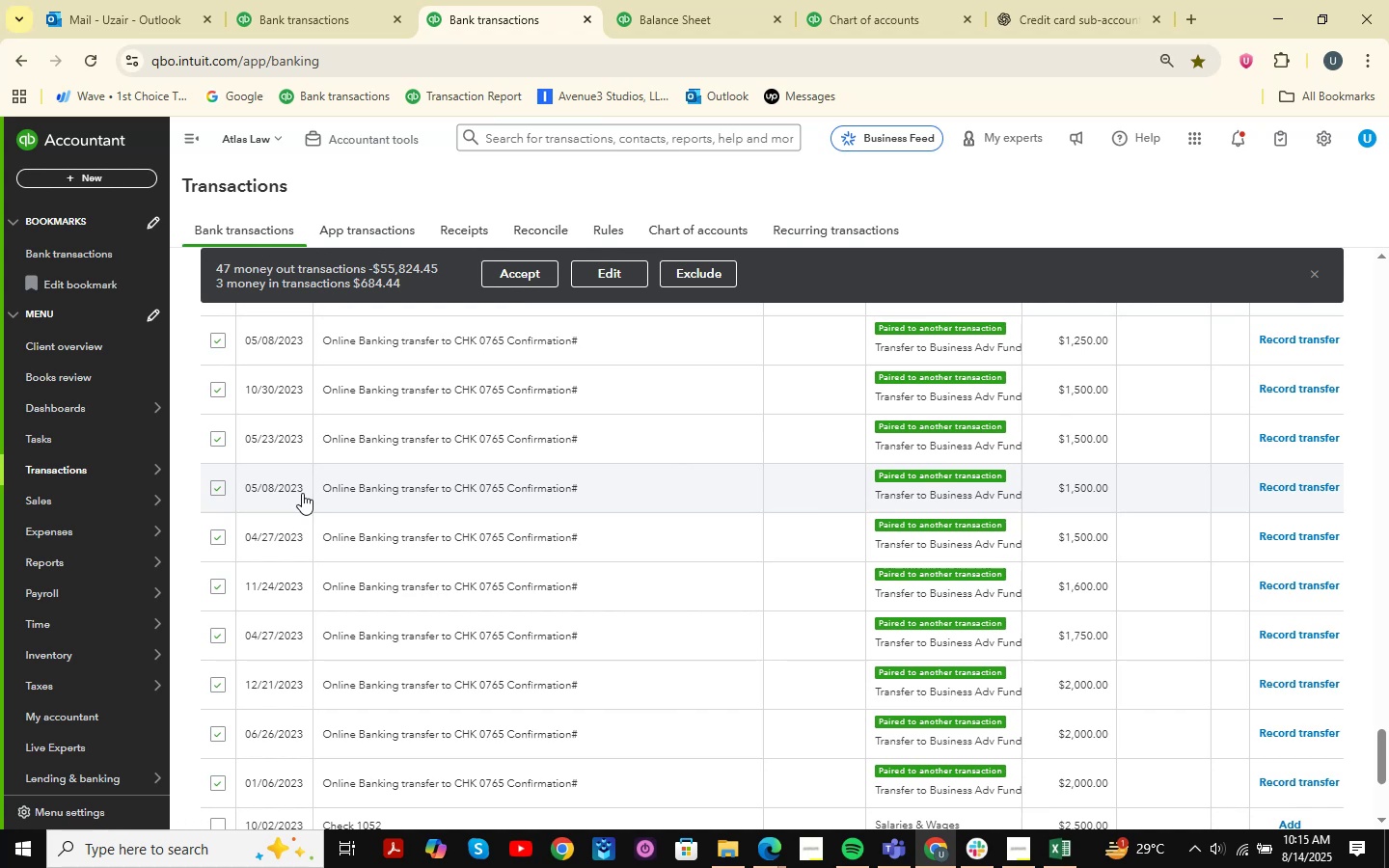 
wait(5.31)
 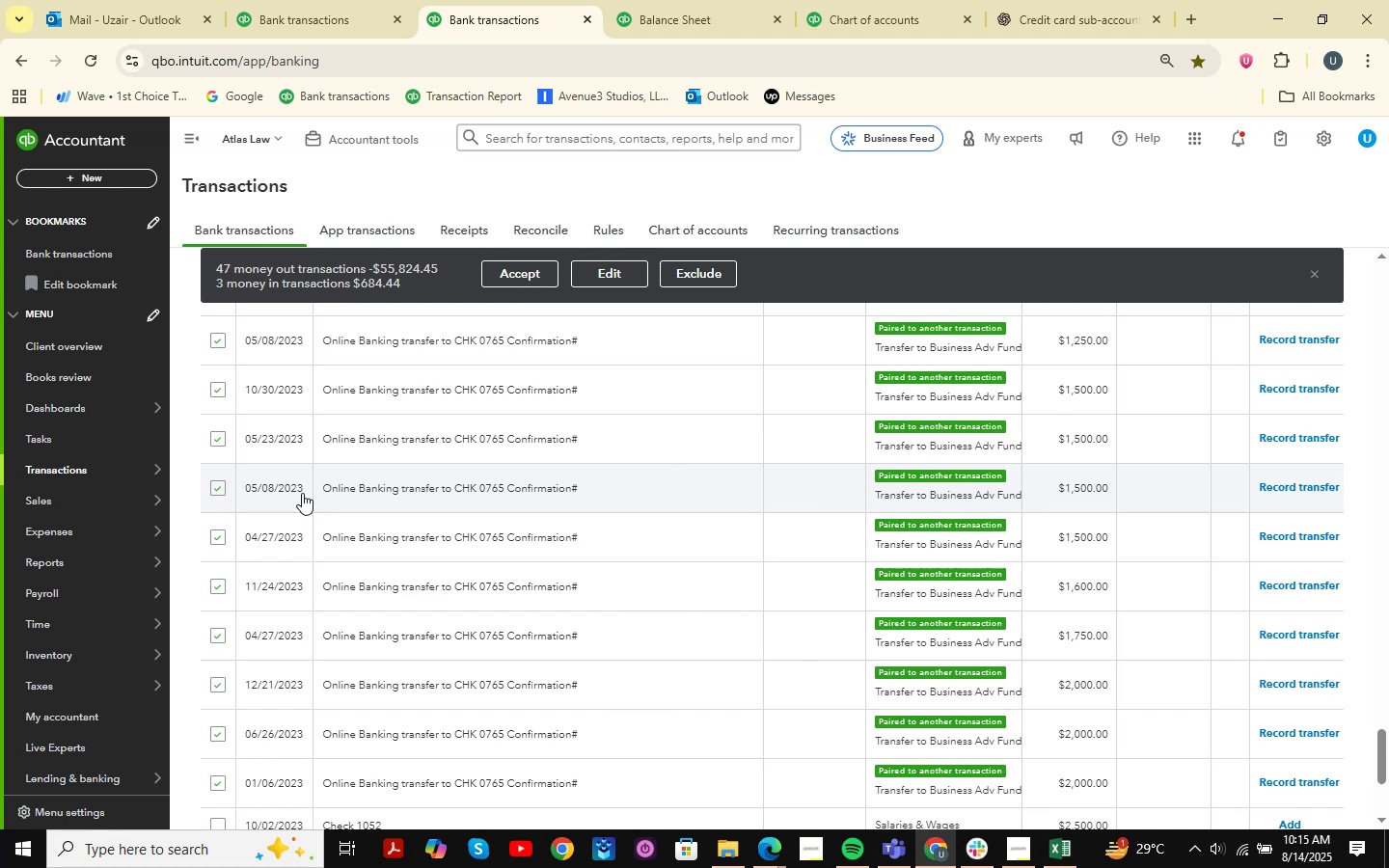 
scroll: coordinate [302, 493], scroll_direction: down, amount: 3.0
 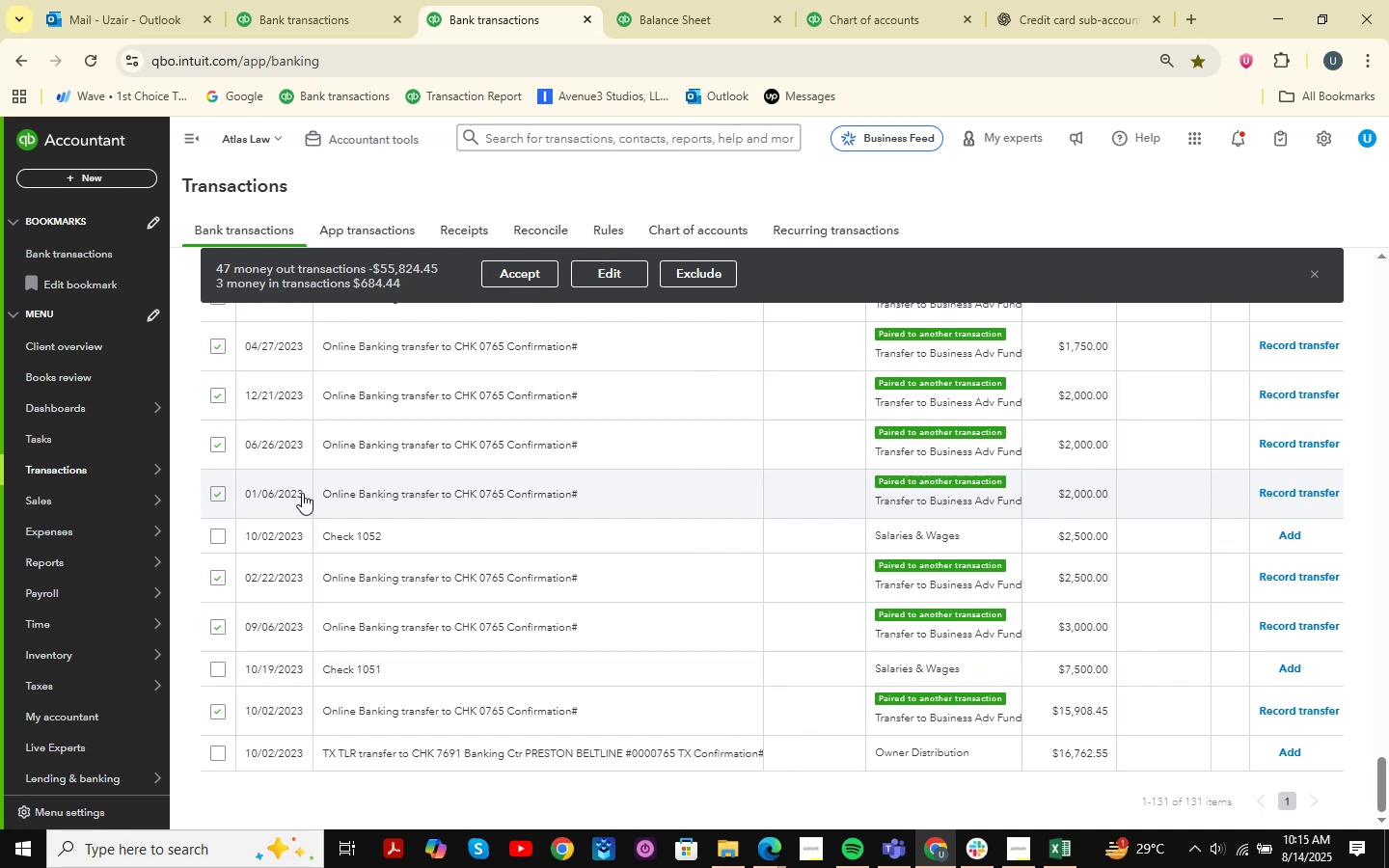 
wait(5.42)
 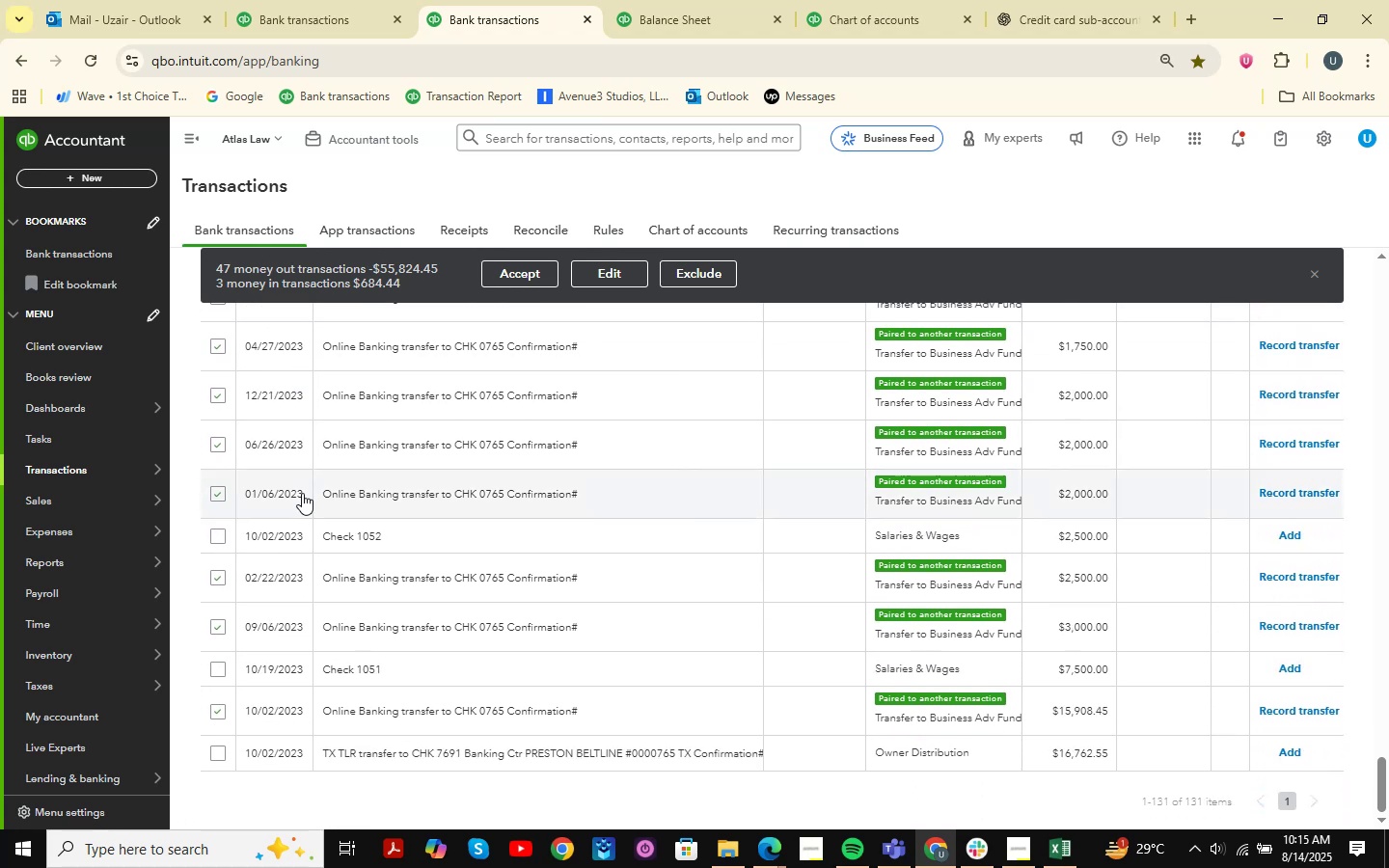 
left_click([628, 277])
 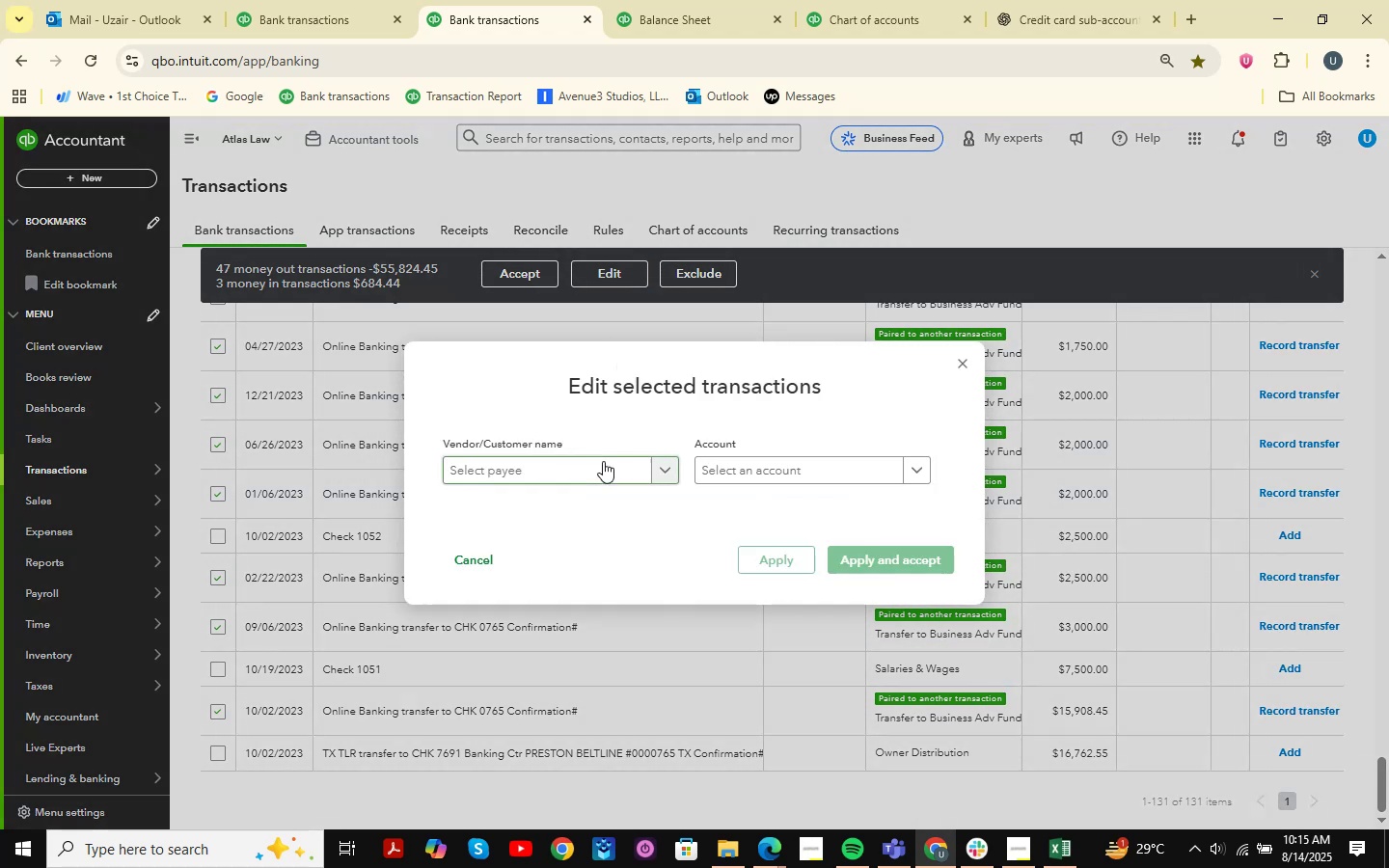 
left_click([761, 471])
 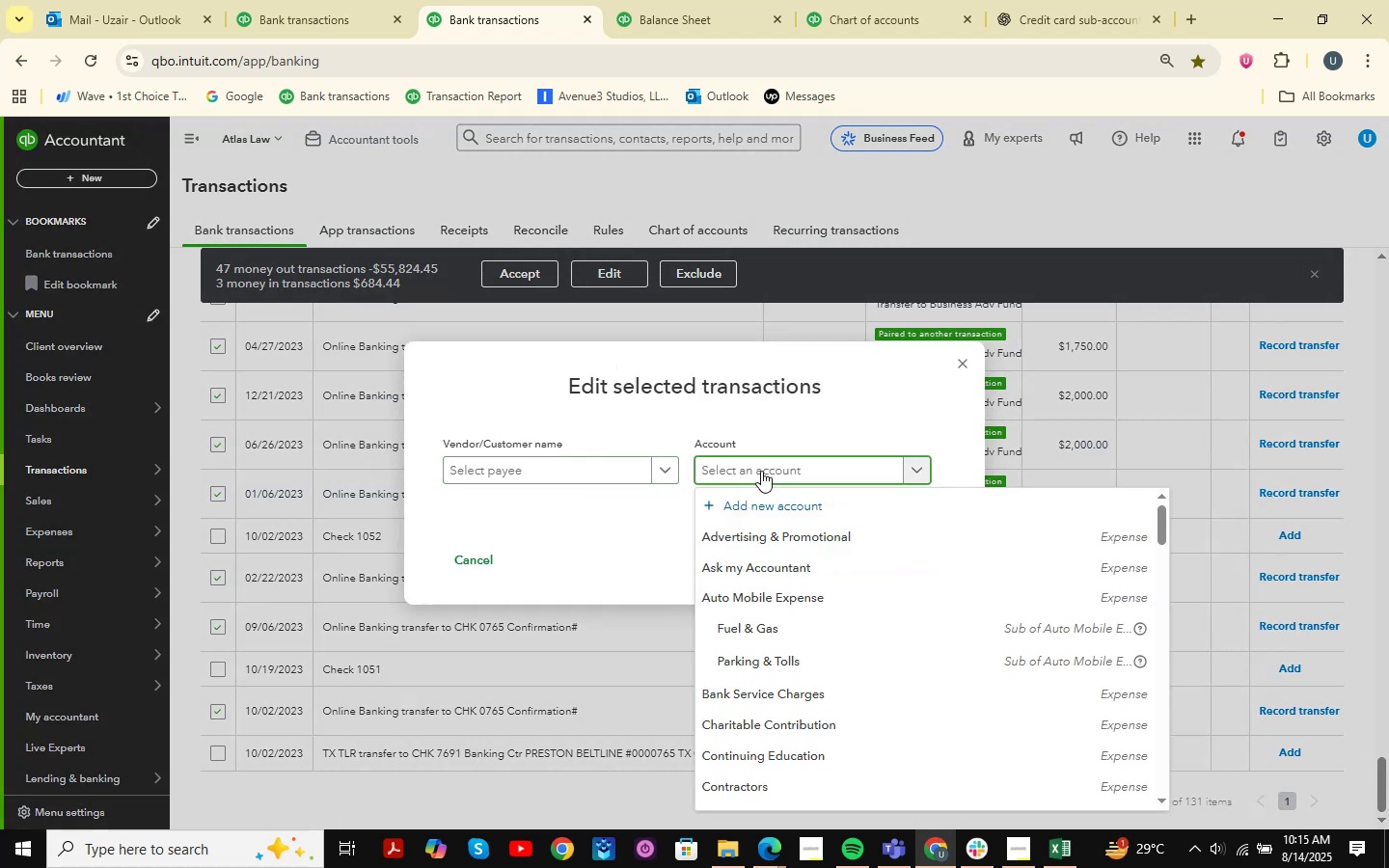 
type(transfer)
 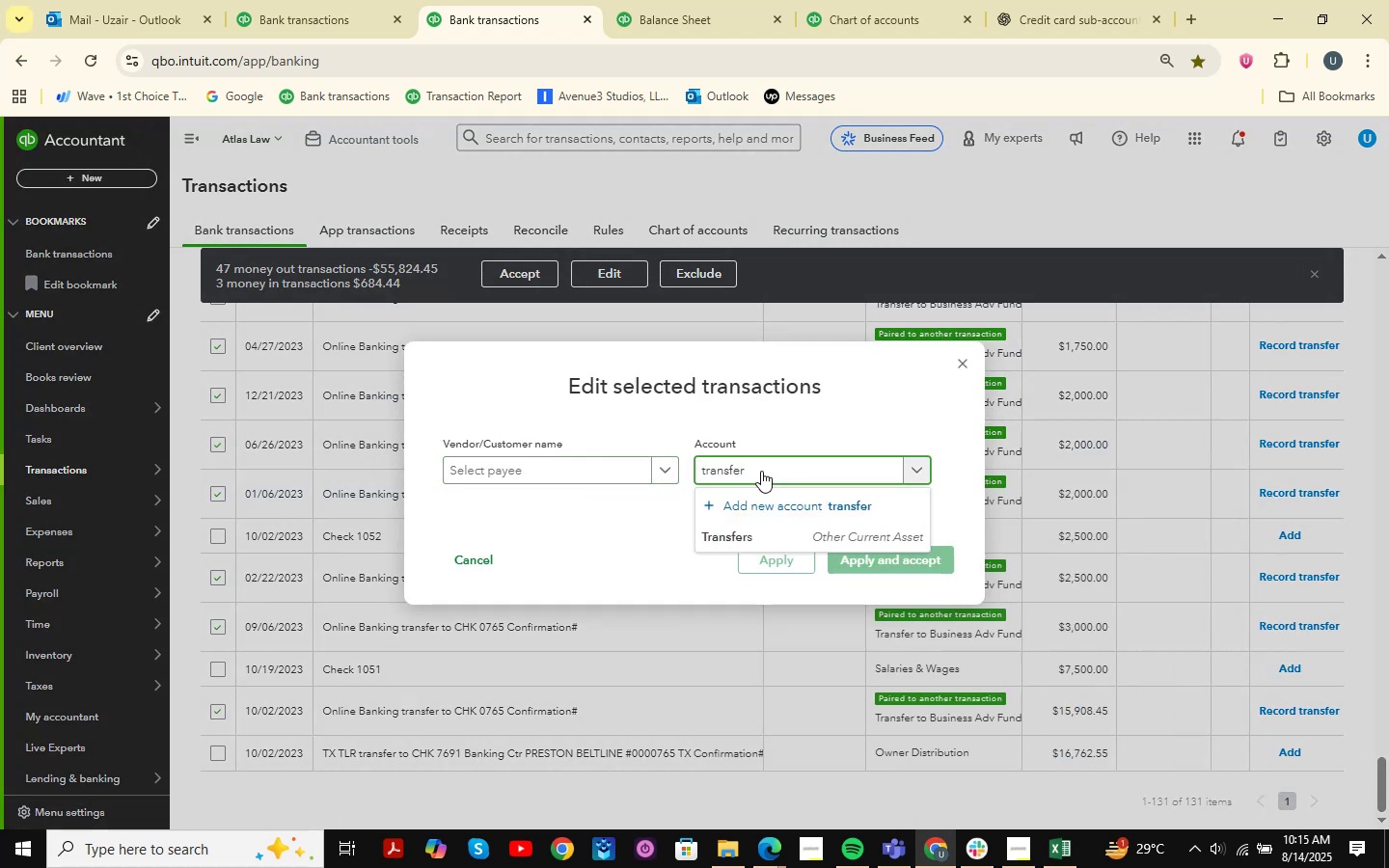 
key(ArrowDown)
 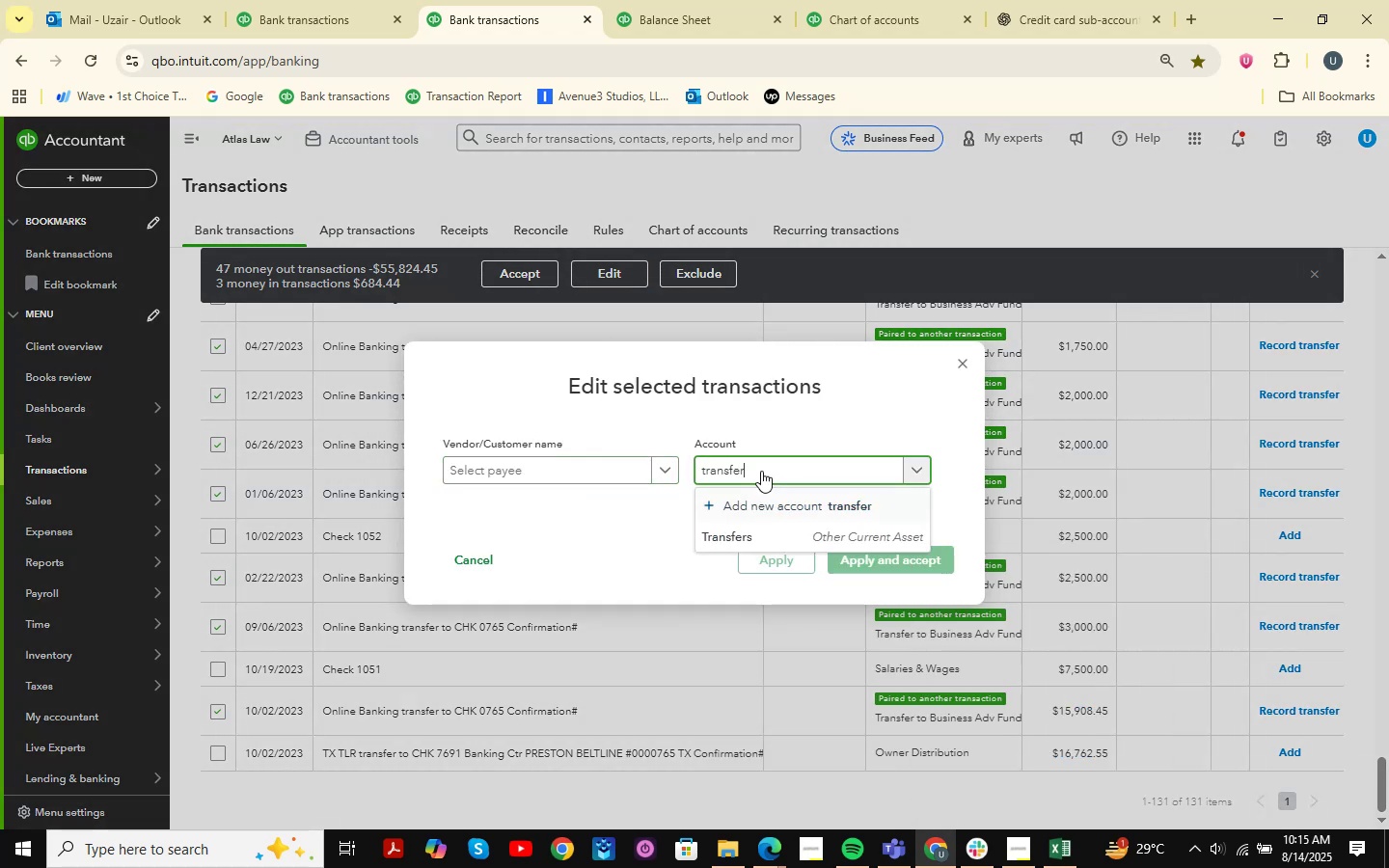 
key(ArrowDown)
 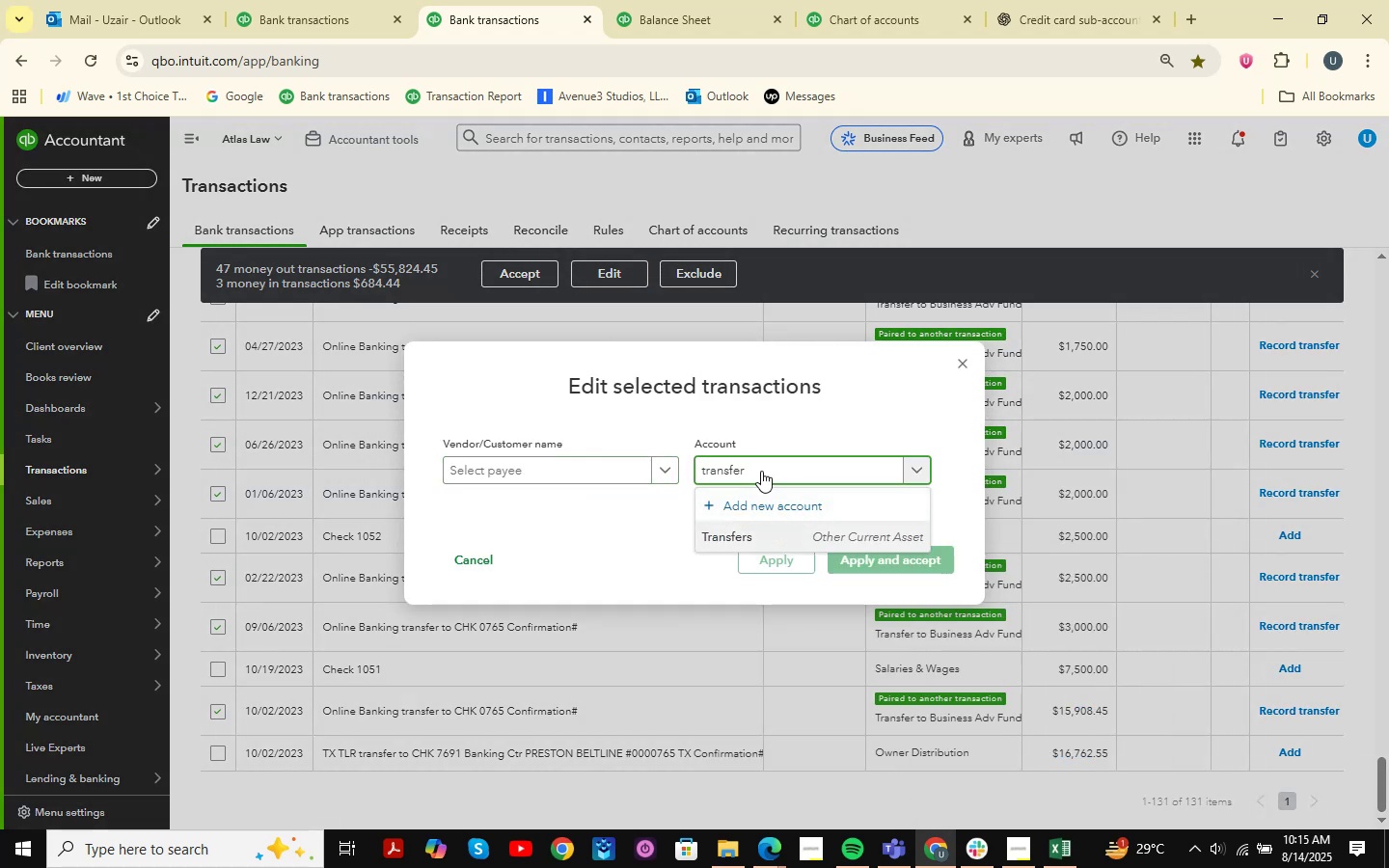 
key(Enter)
 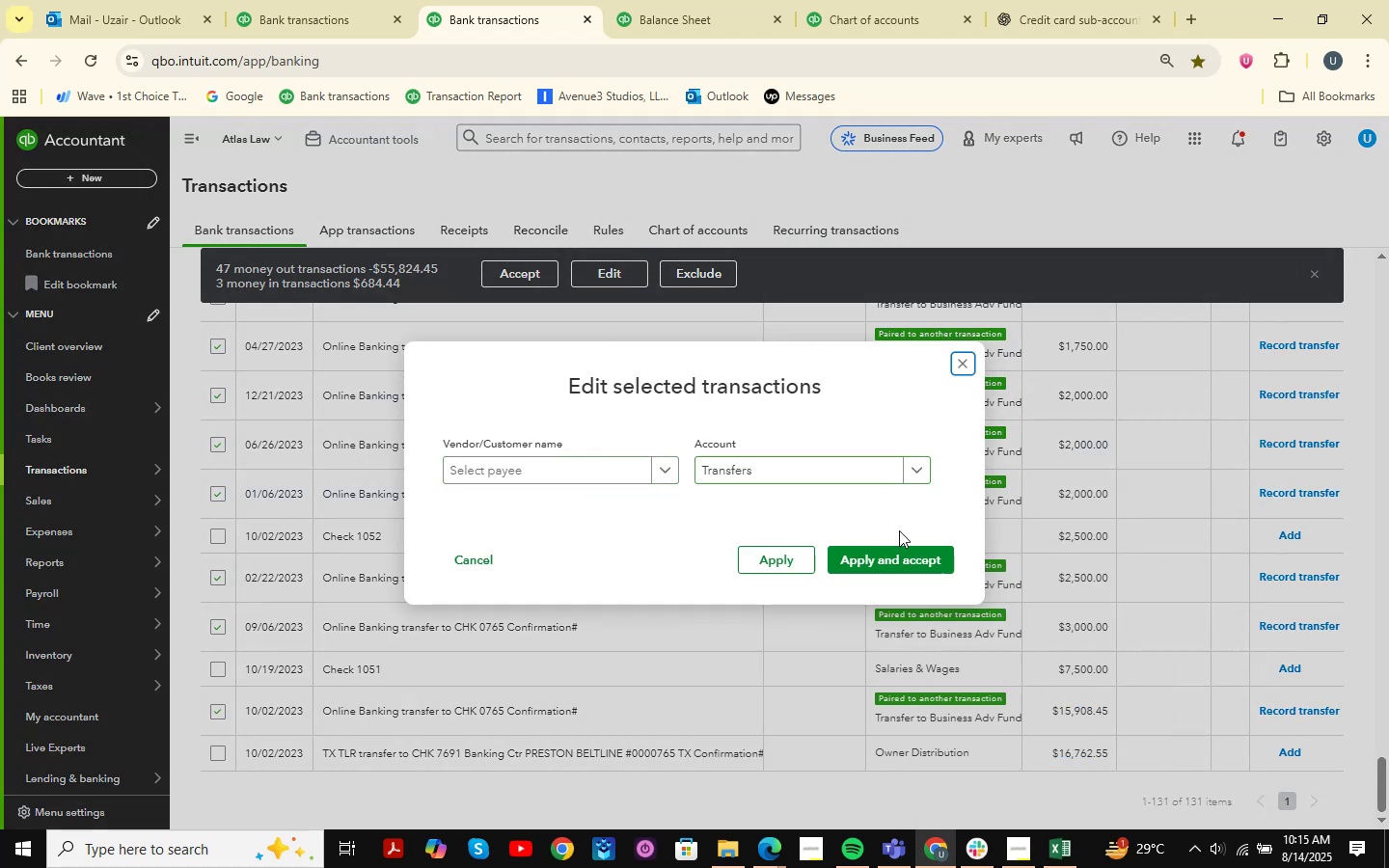 
left_click([906, 556])
 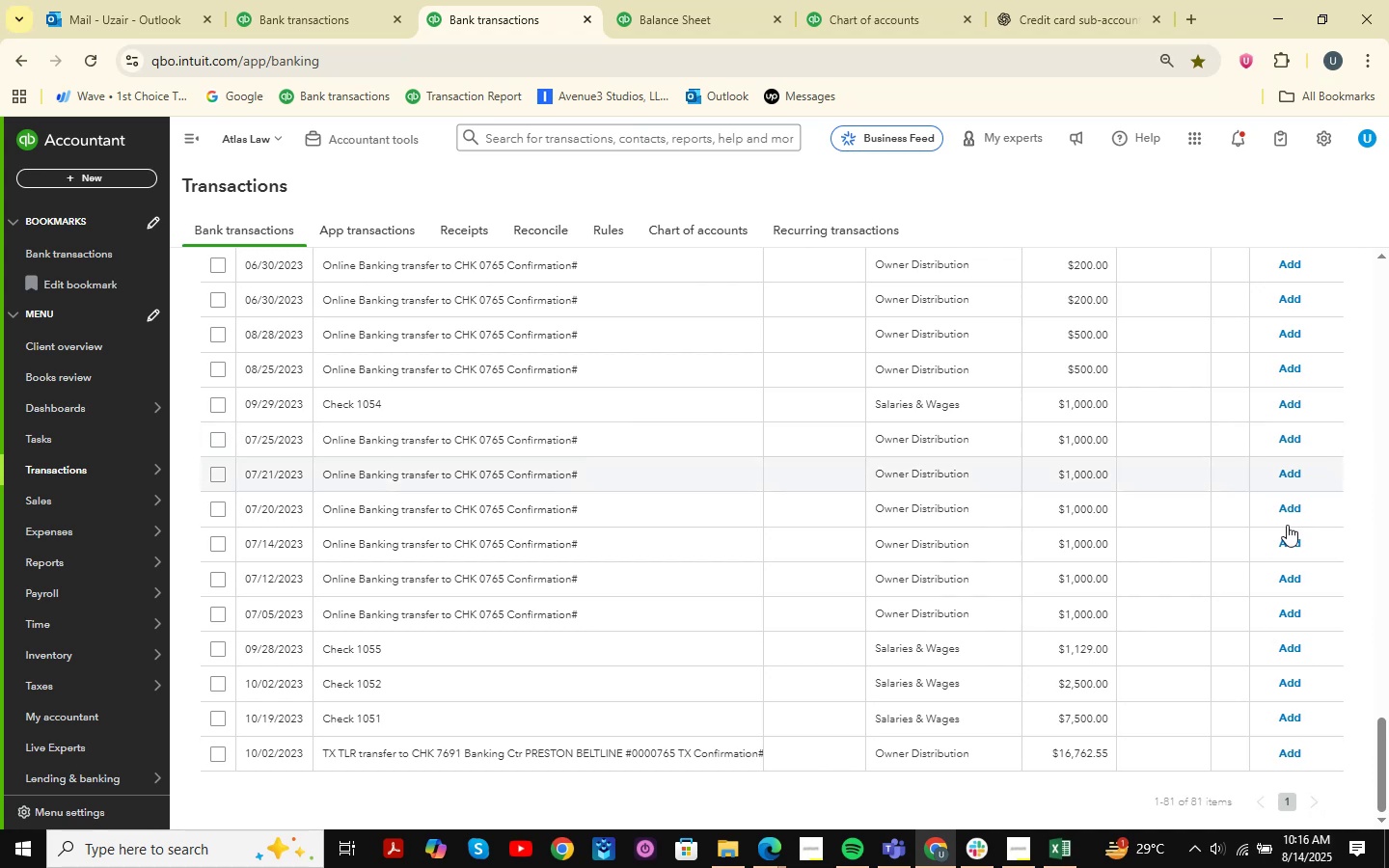 
wait(38.02)
 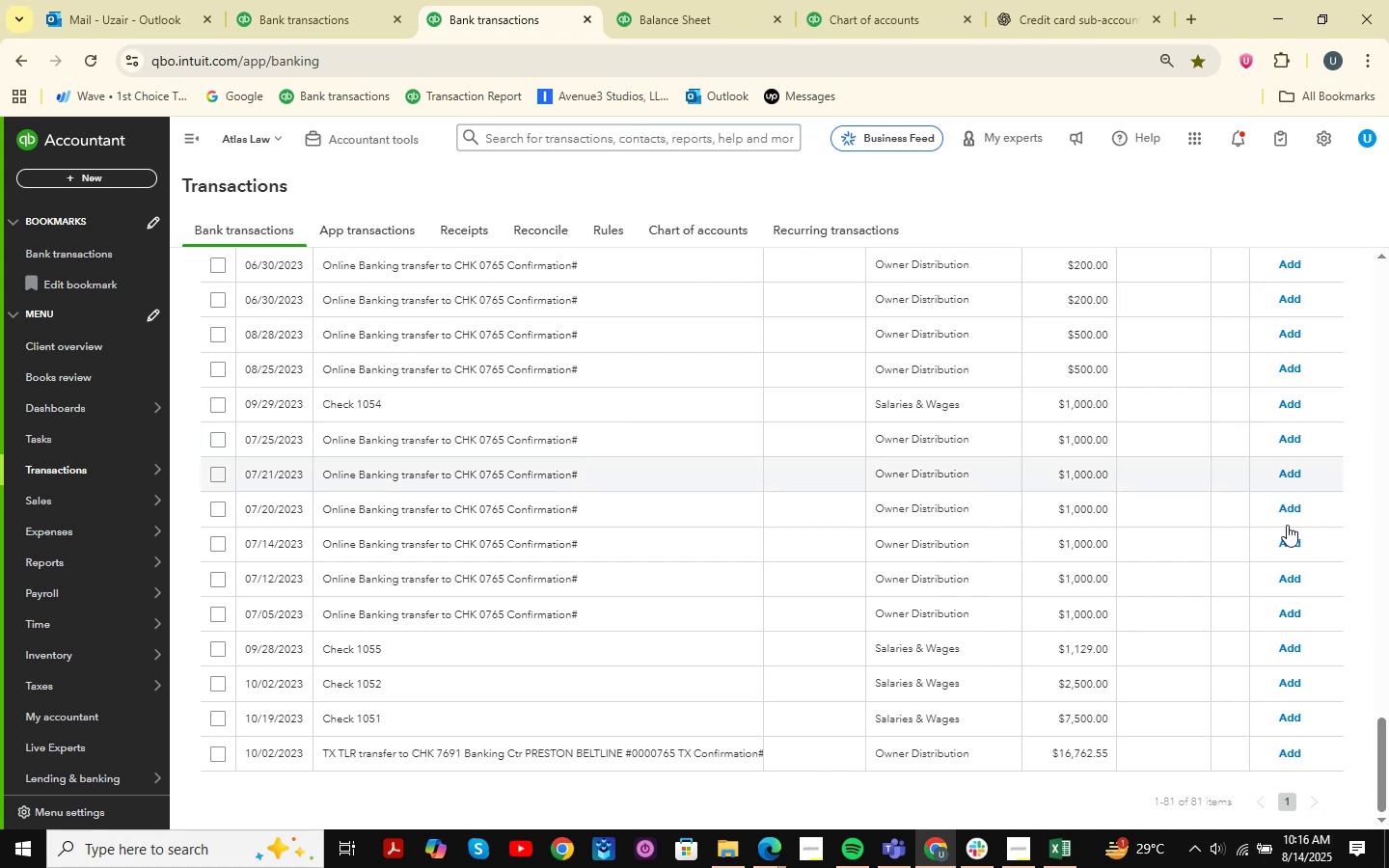 
scroll: coordinate [717, 415], scroll_direction: up, amount: 37.0
 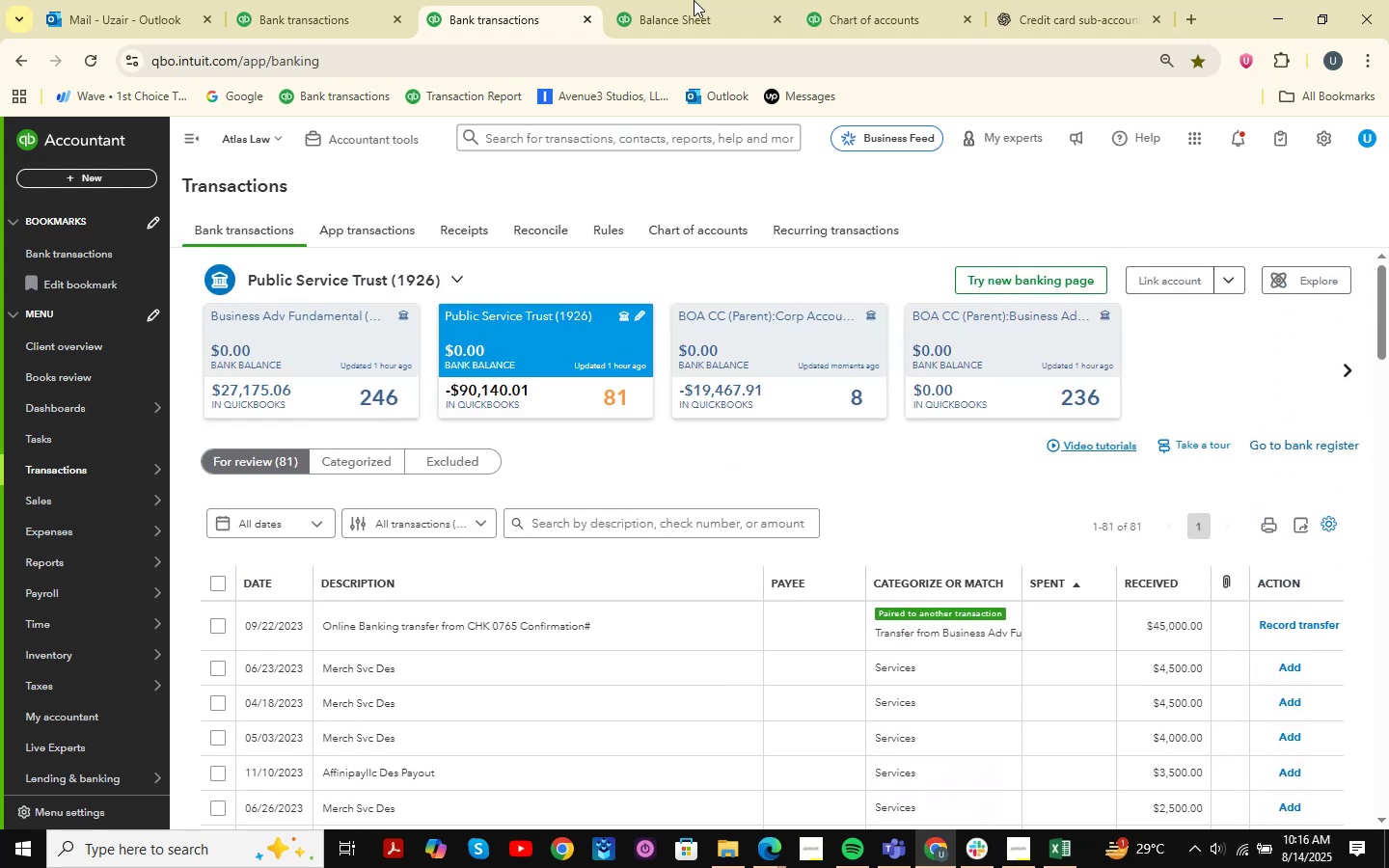 
left_click([694, 0])
 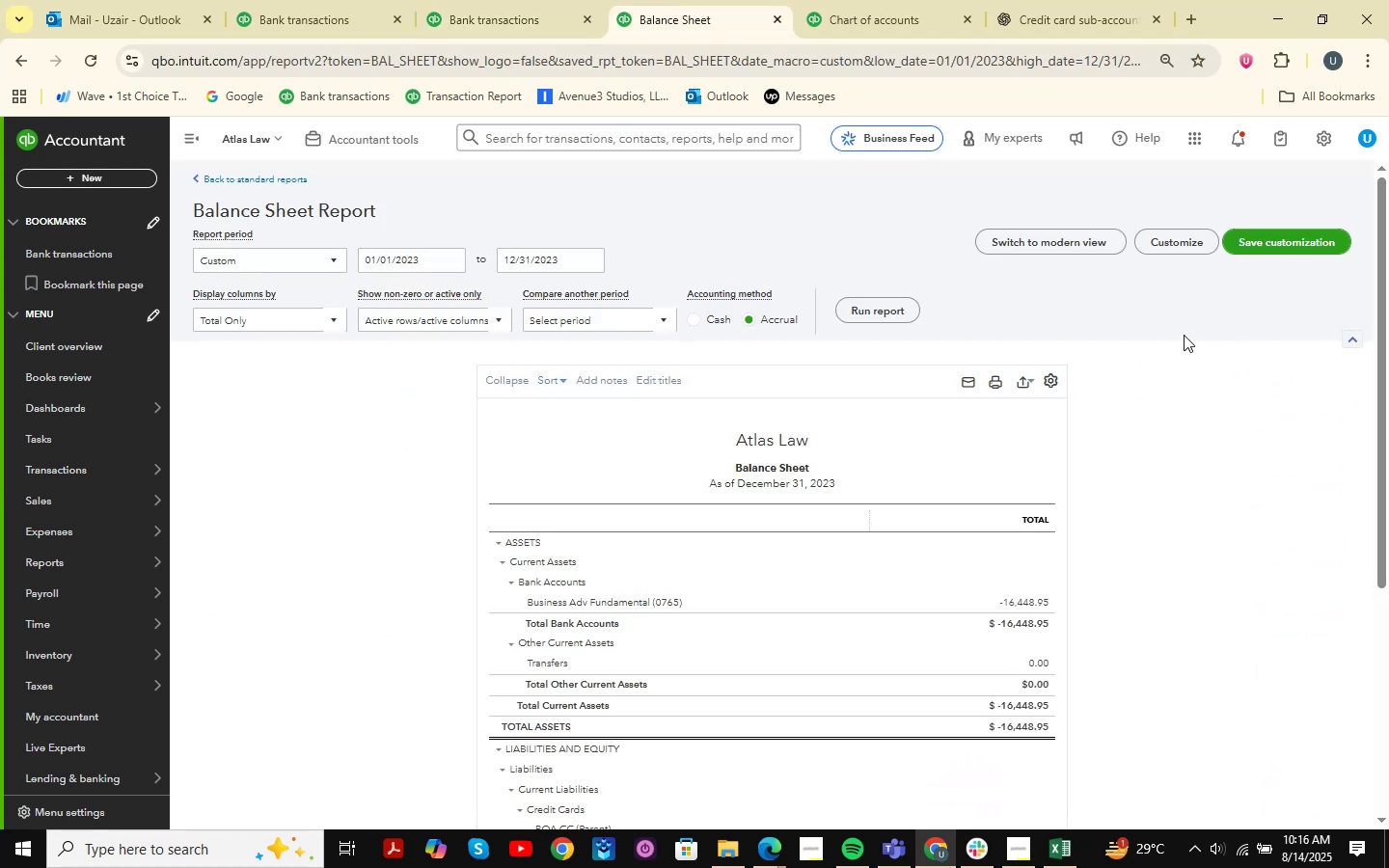 
left_click([872, 312])
 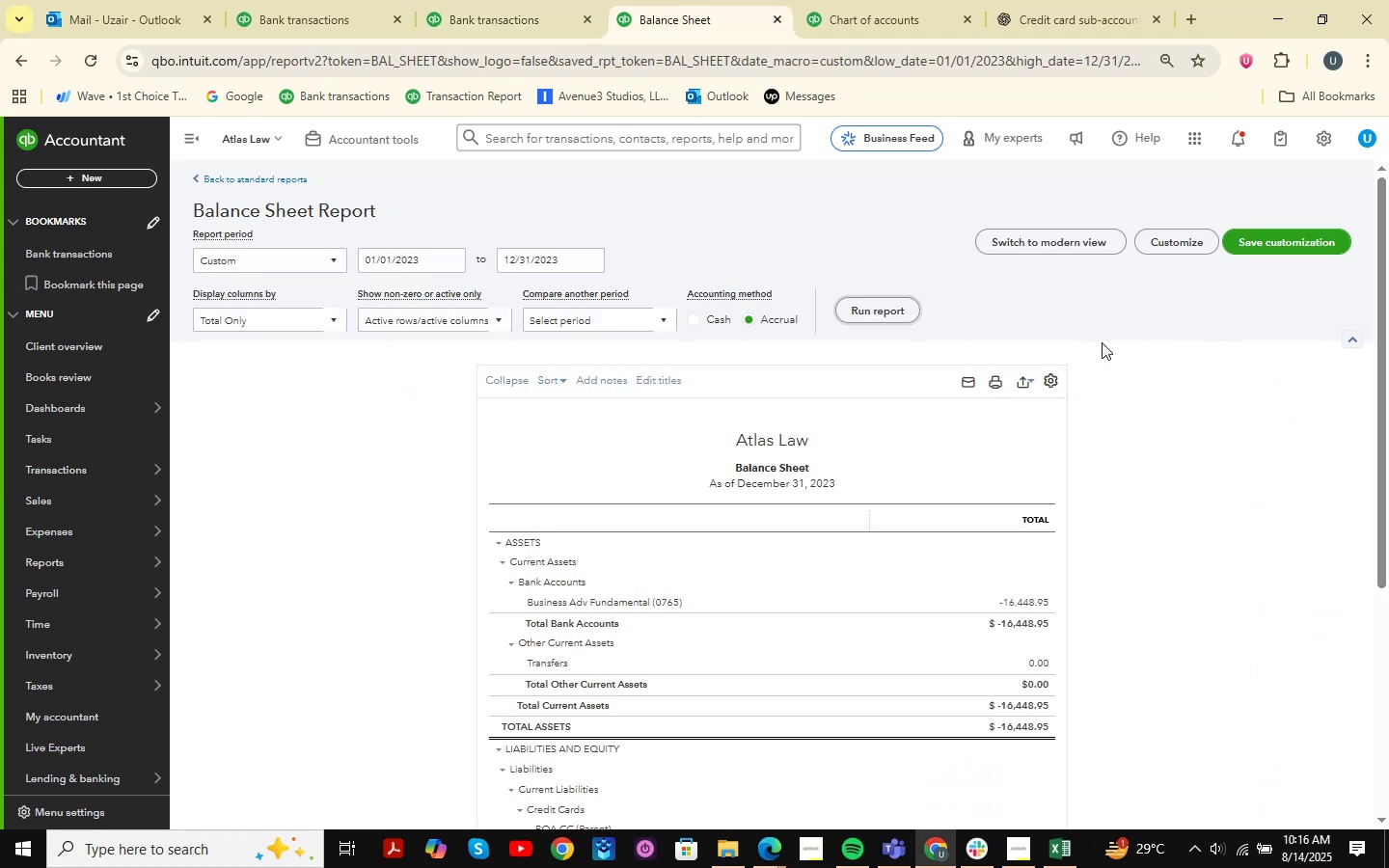 
scroll: coordinate [1082, 393], scroll_direction: down, amount: 1.0
 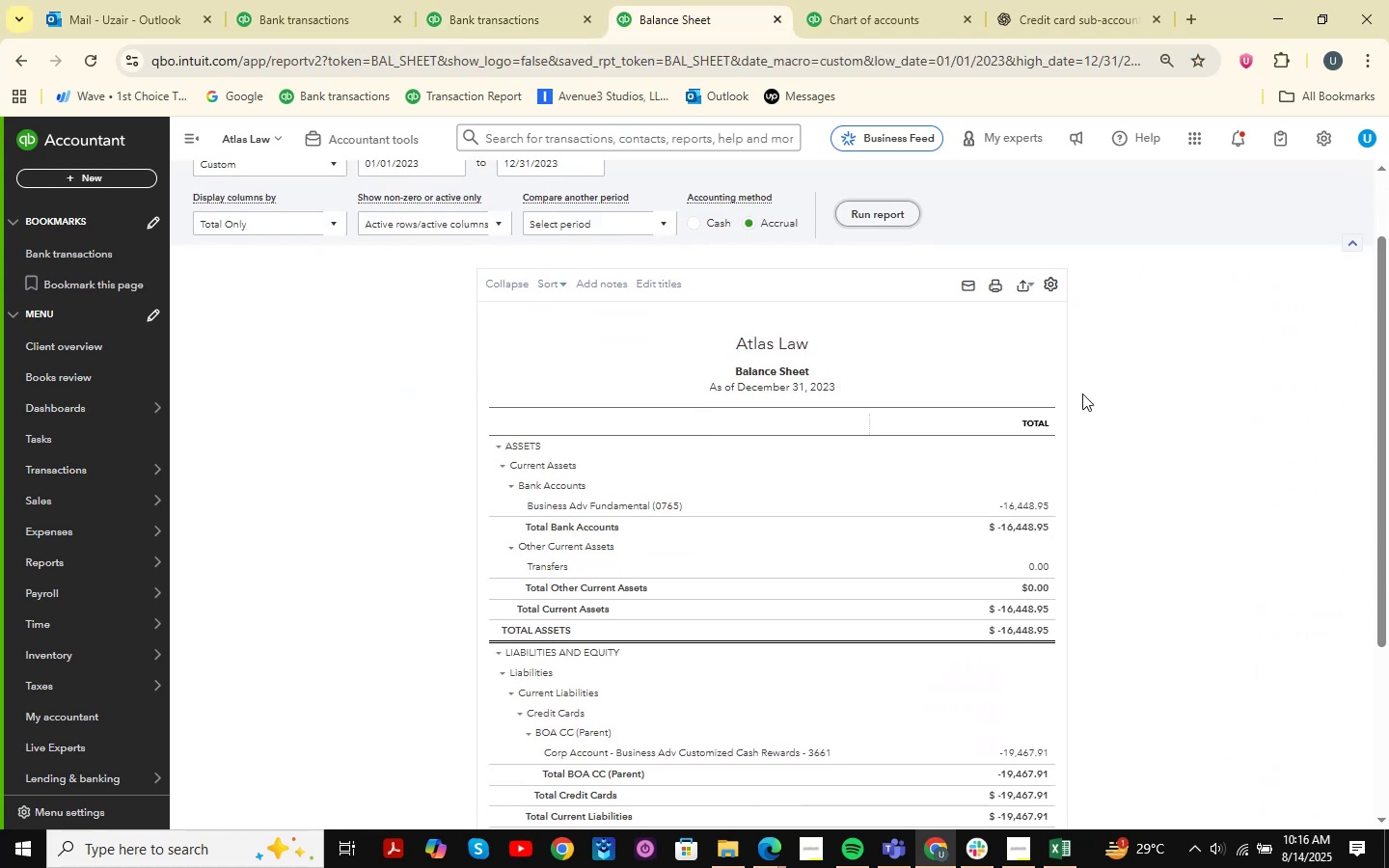 
wait(8.88)
 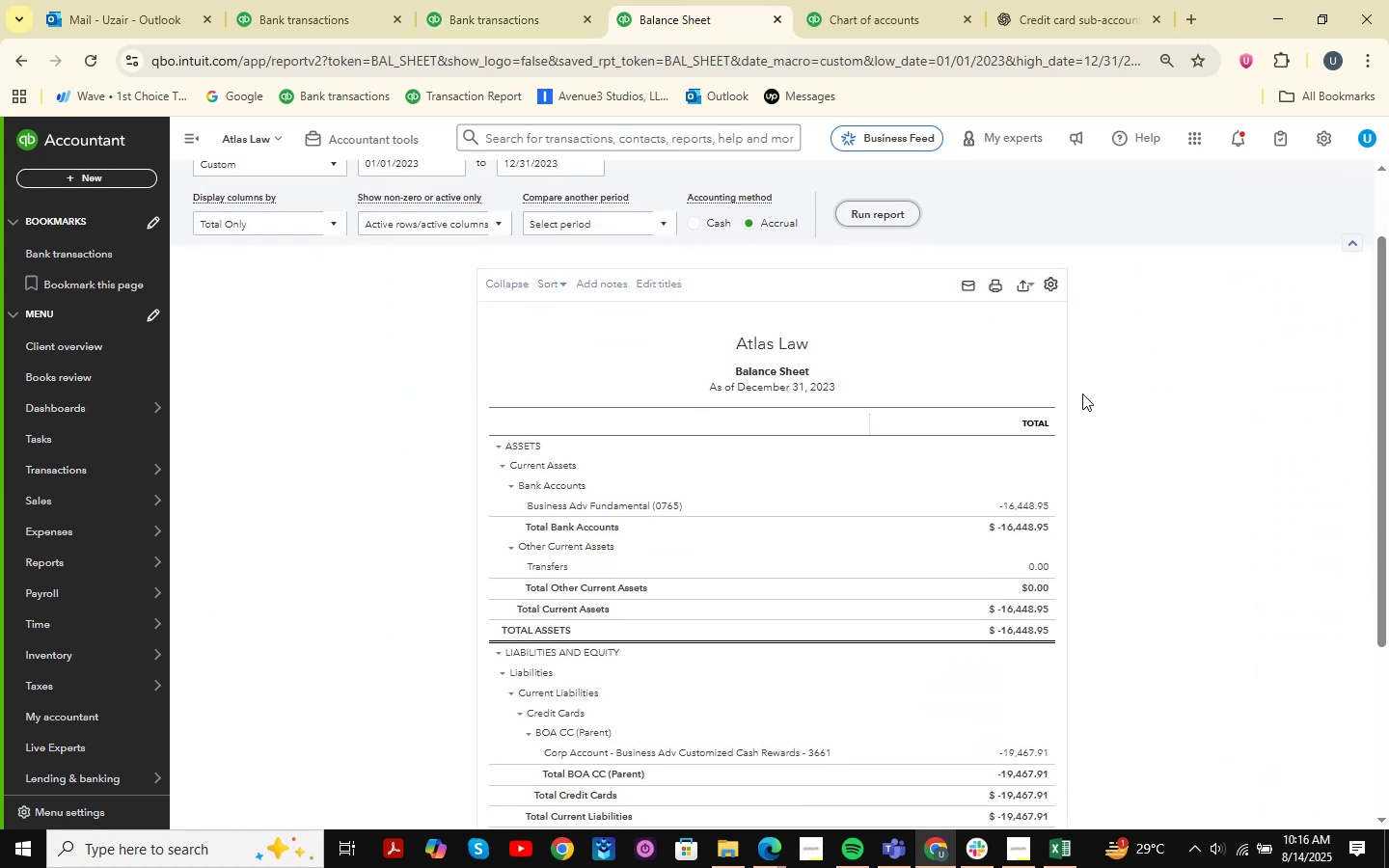 
left_click([1031, 497])
 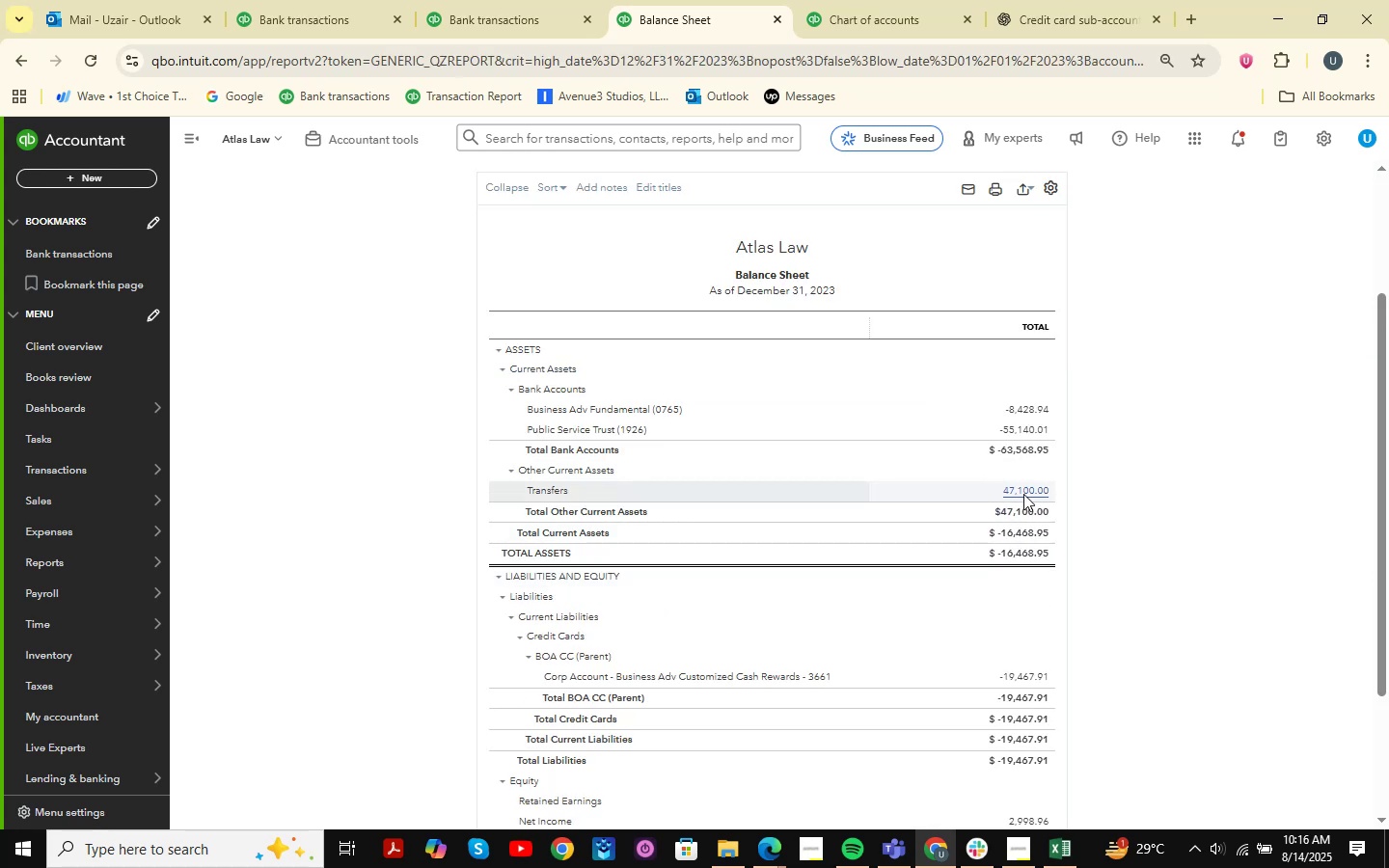 
mouse_move([912, 481])
 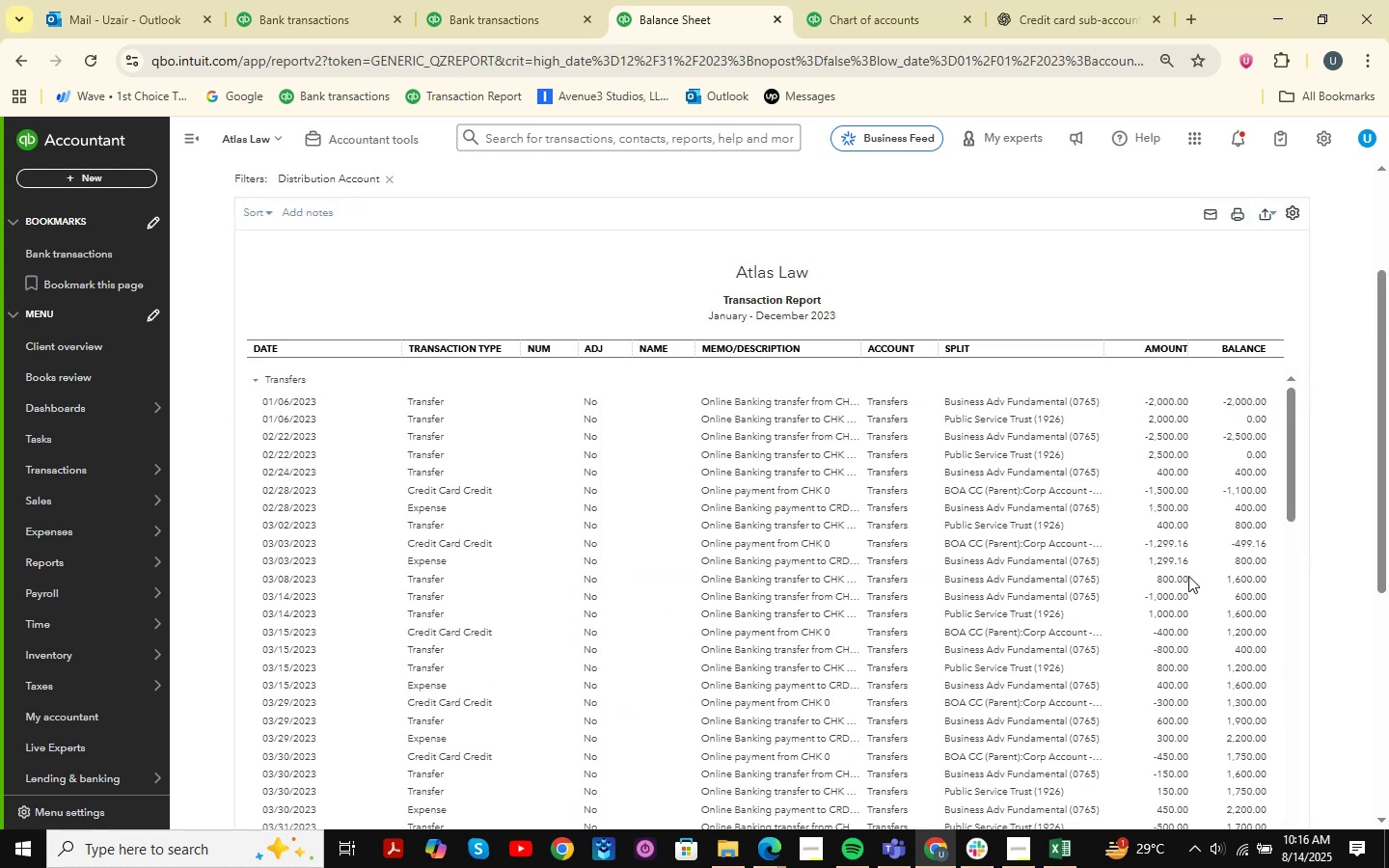 
scroll: coordinate [1175, 399], scroll_direction: down, amount: 30.0
 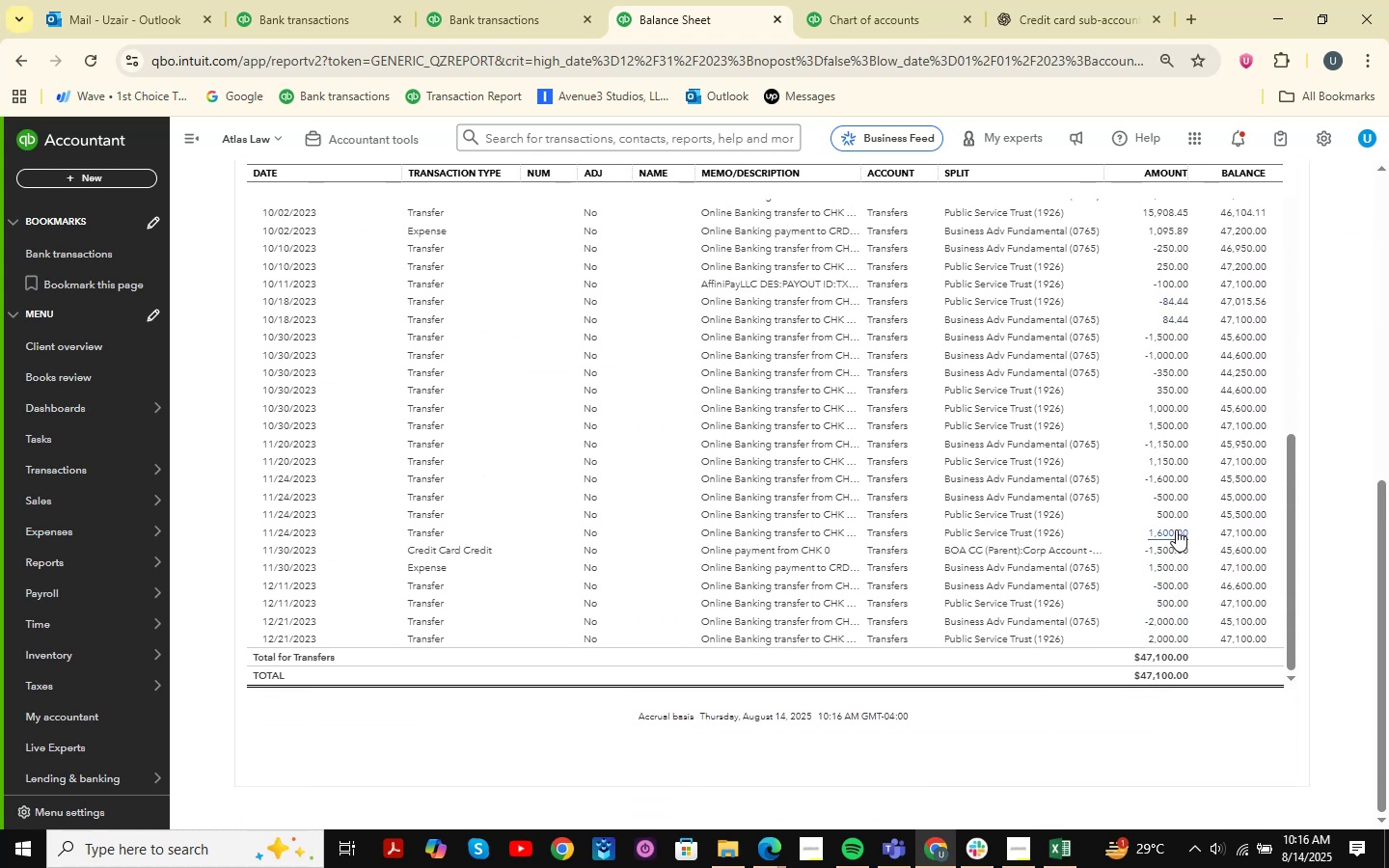 
wait(5.52)
 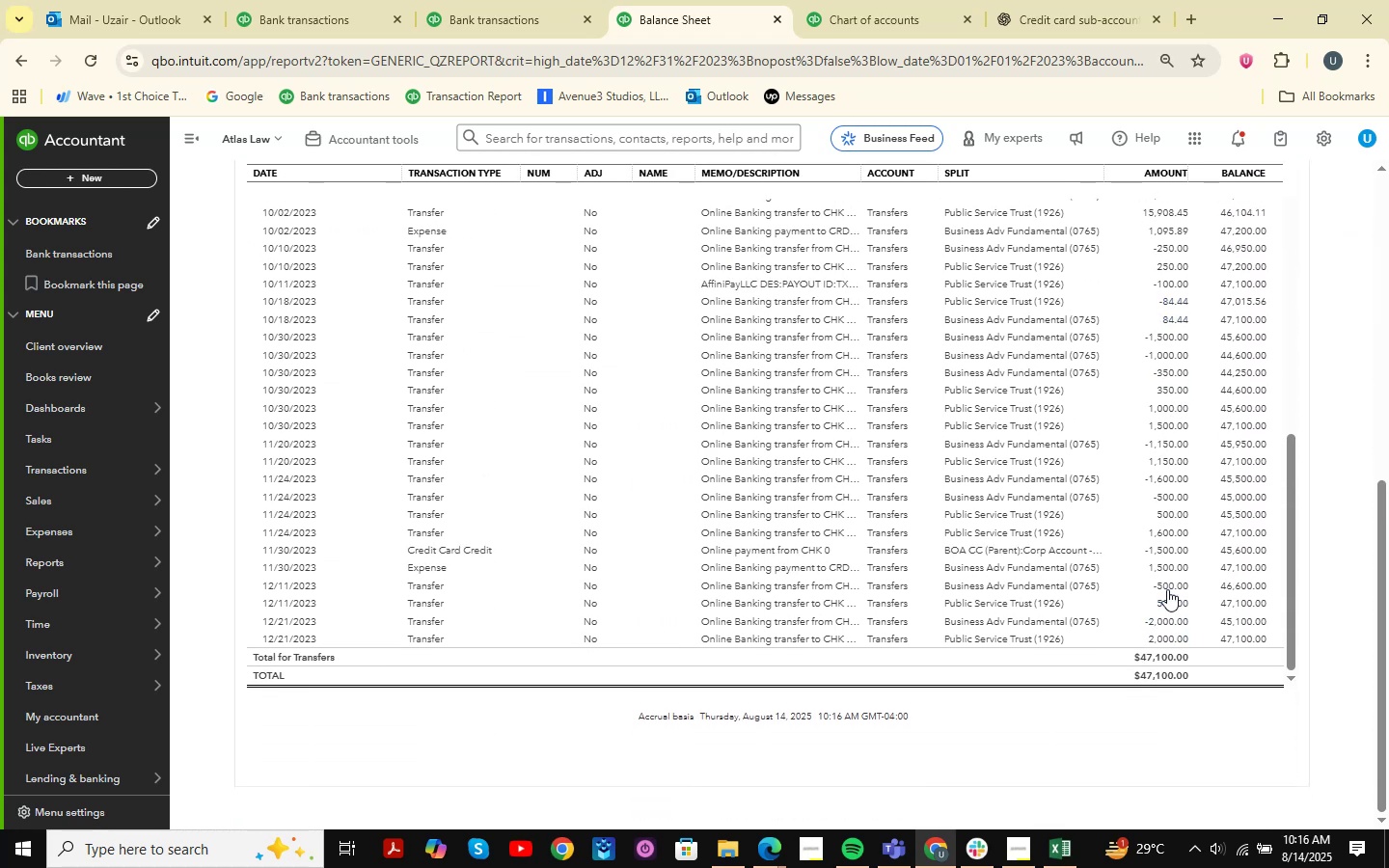 
mouse_move([1177, 436])
 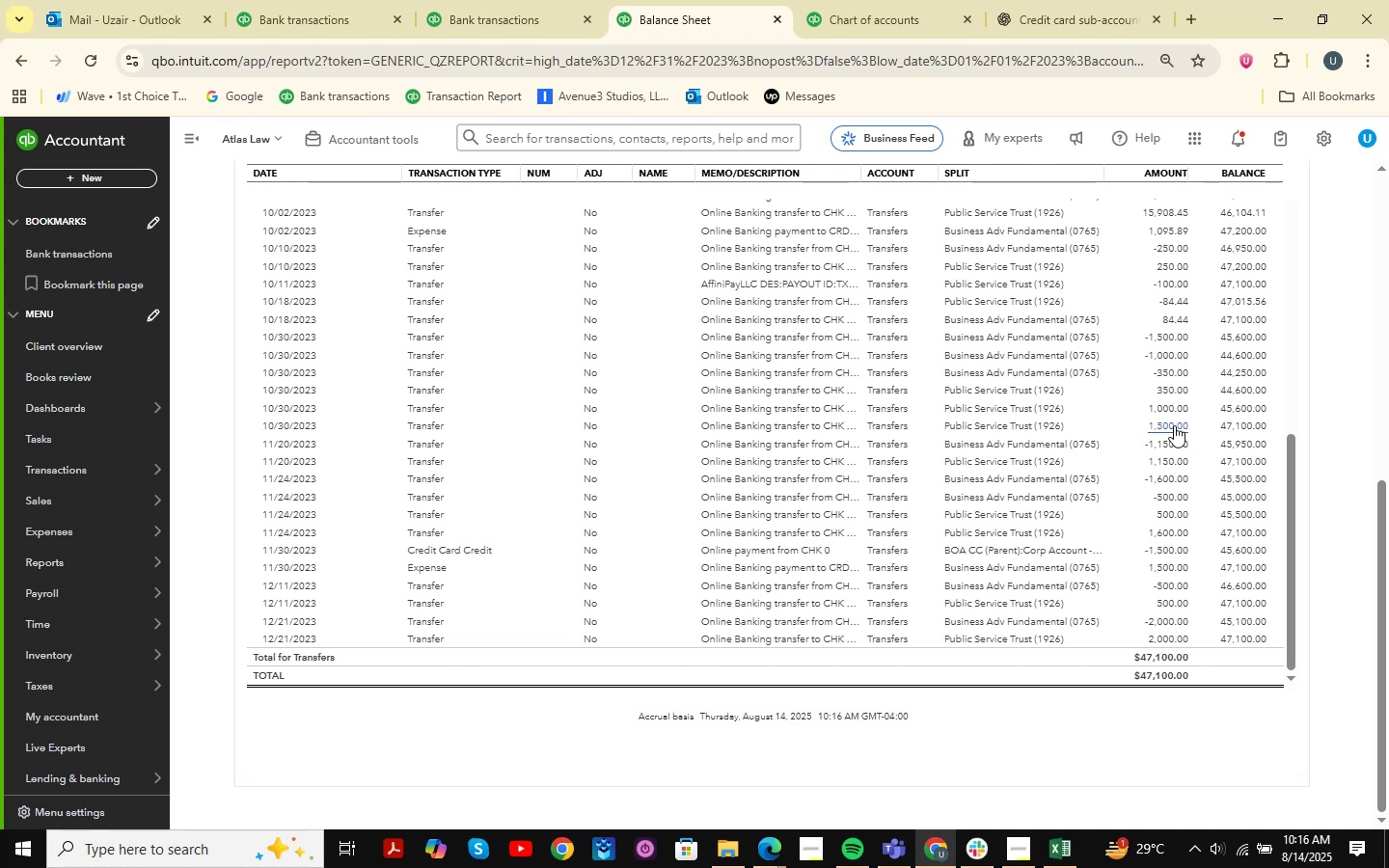 
wait(6.73)
 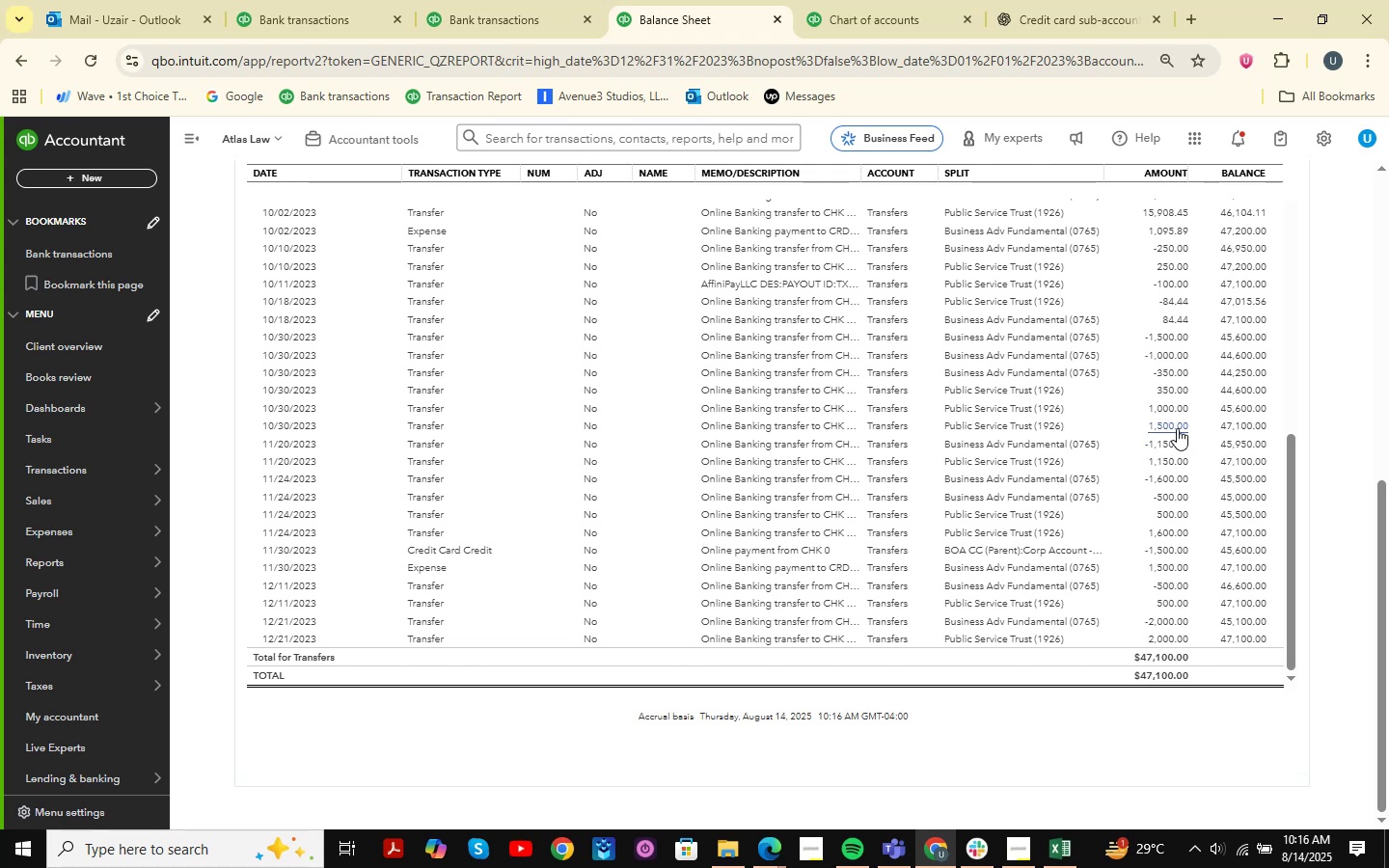 
scroll: coordinate [1163, 327], scroll_direction: up, amount: 1.0
 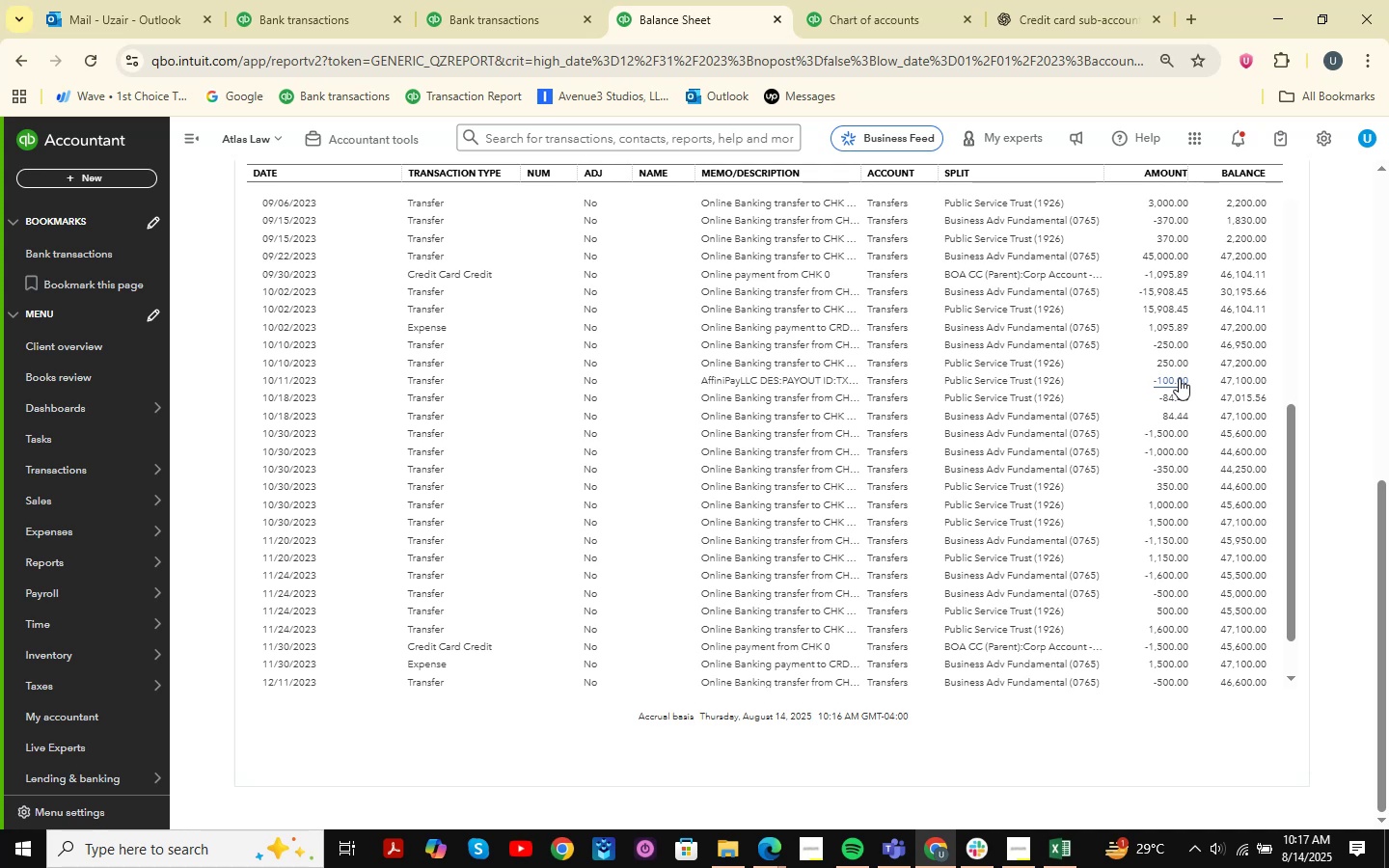 
wait(7.86)
 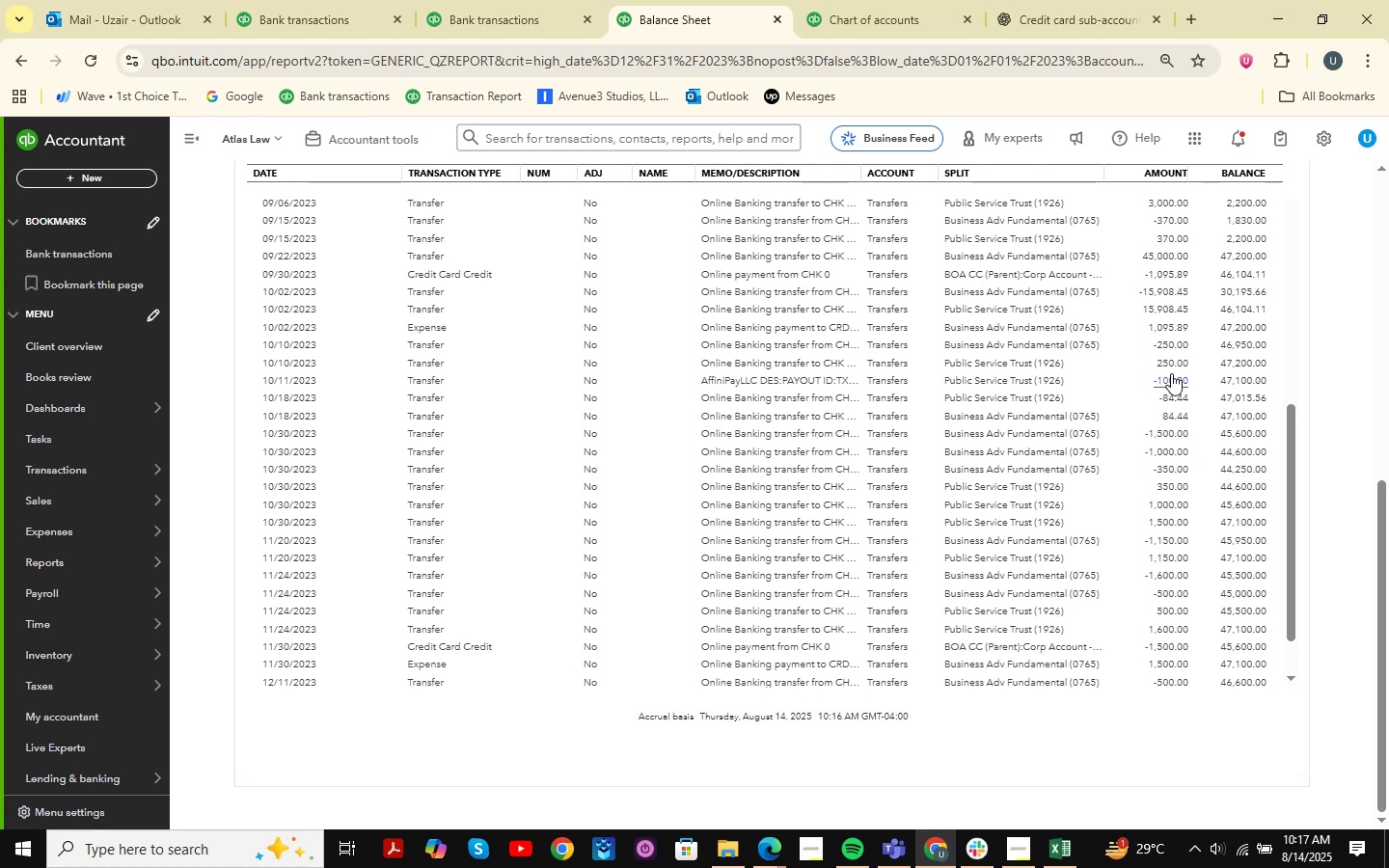 
left_click([1179, 378])
 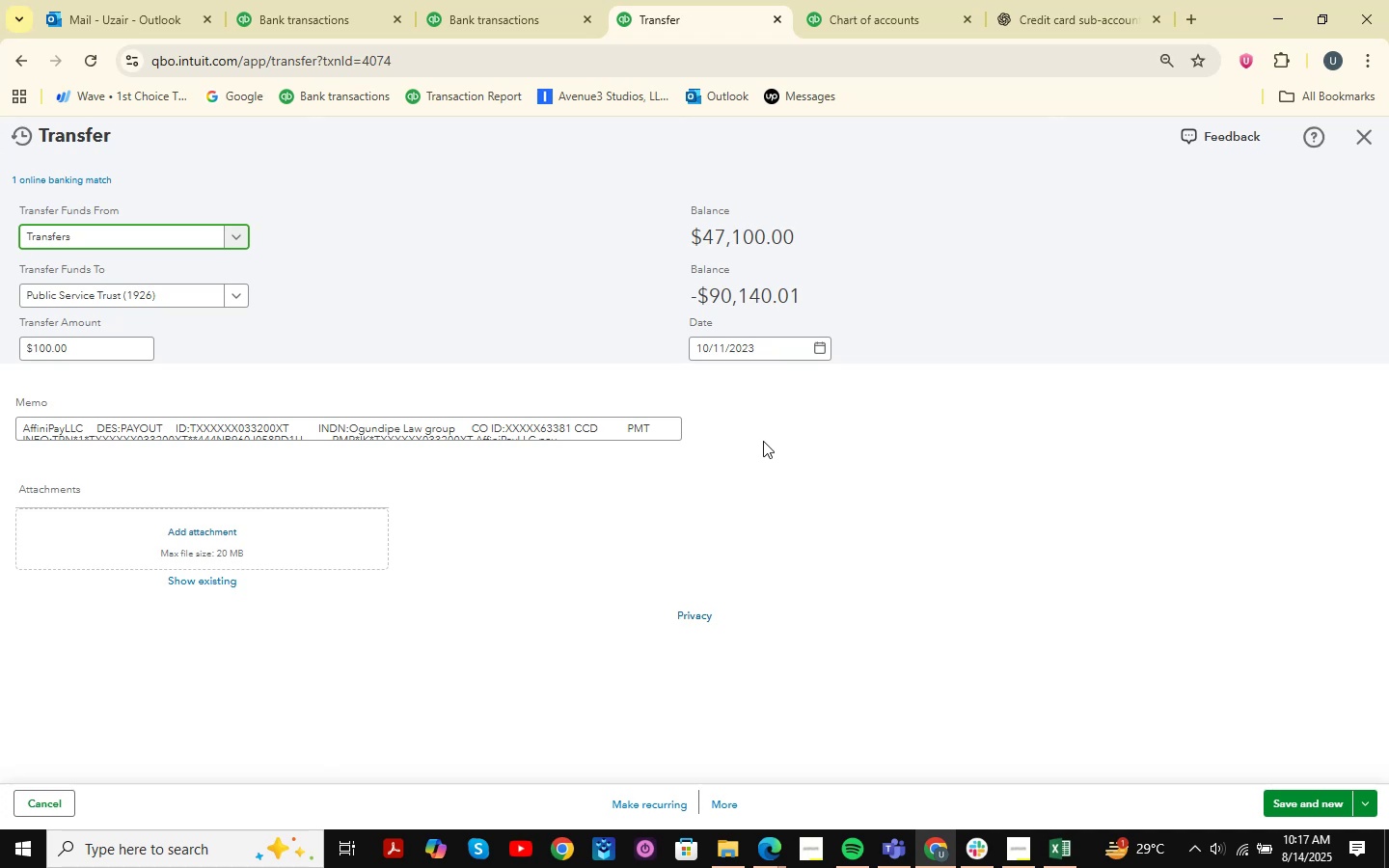 
wait(12.22)
 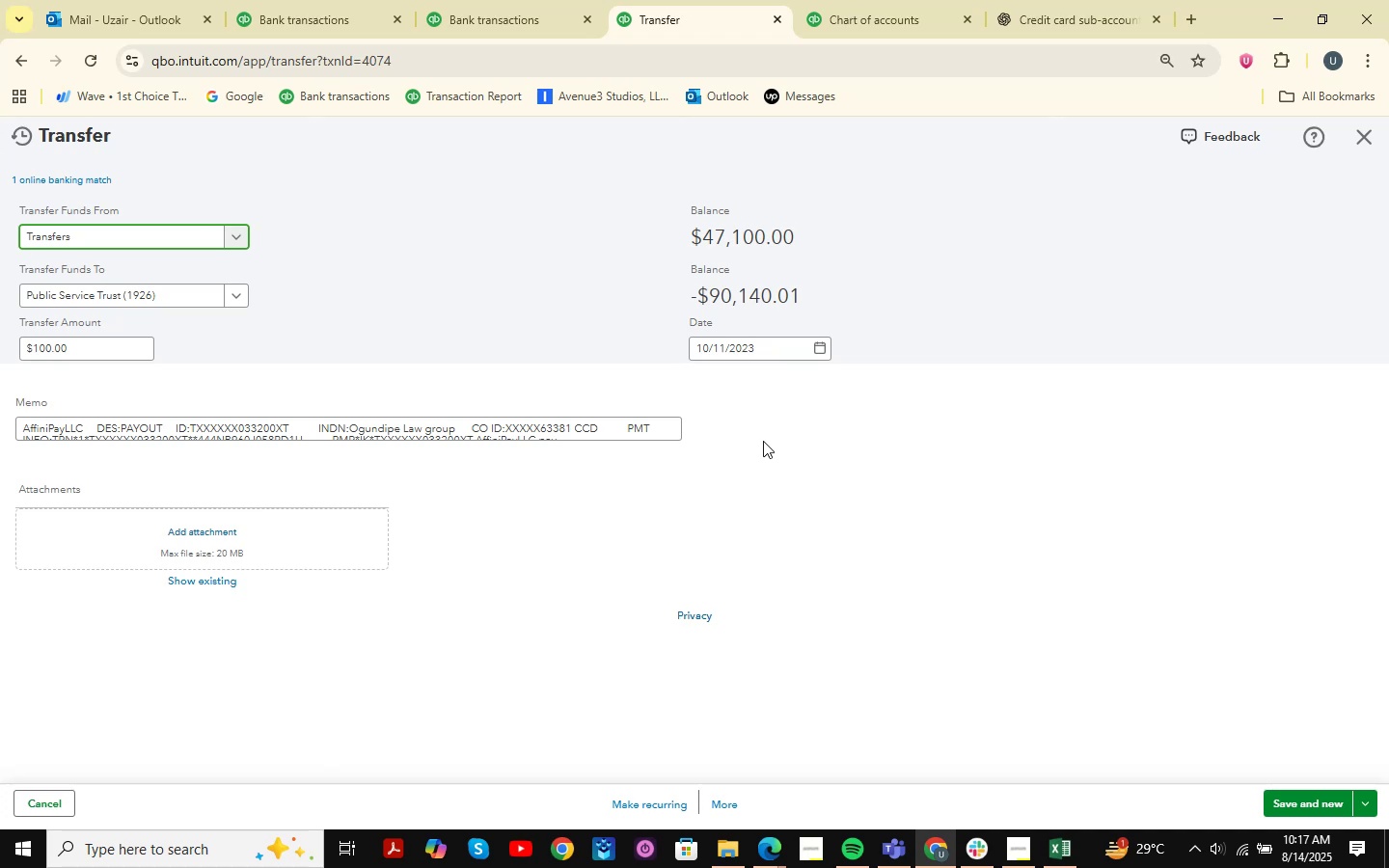 
scroll: coordinate [1122, 327], scroll_direction: down, amount: 10.0
 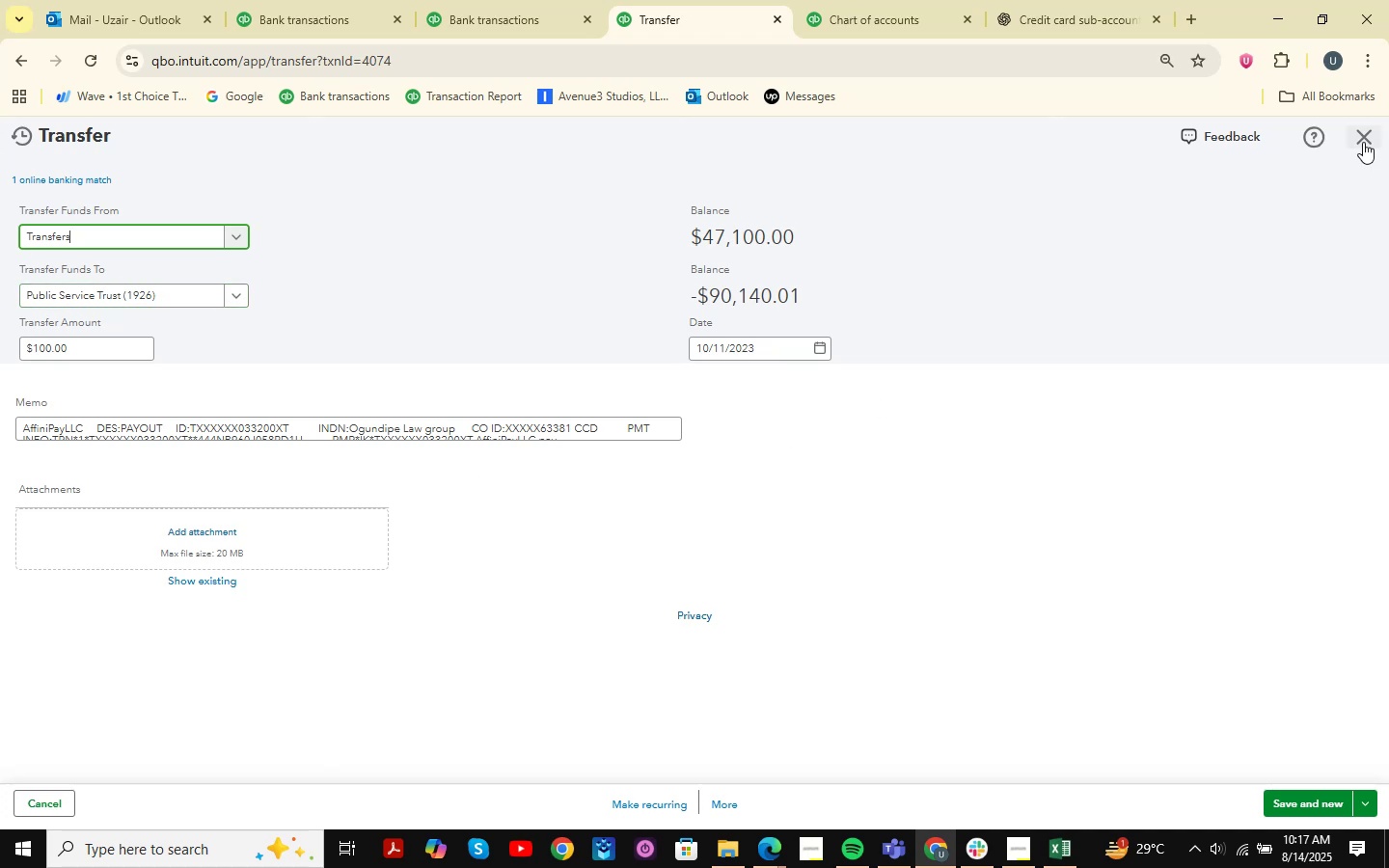 
left_click([1363, 142])
 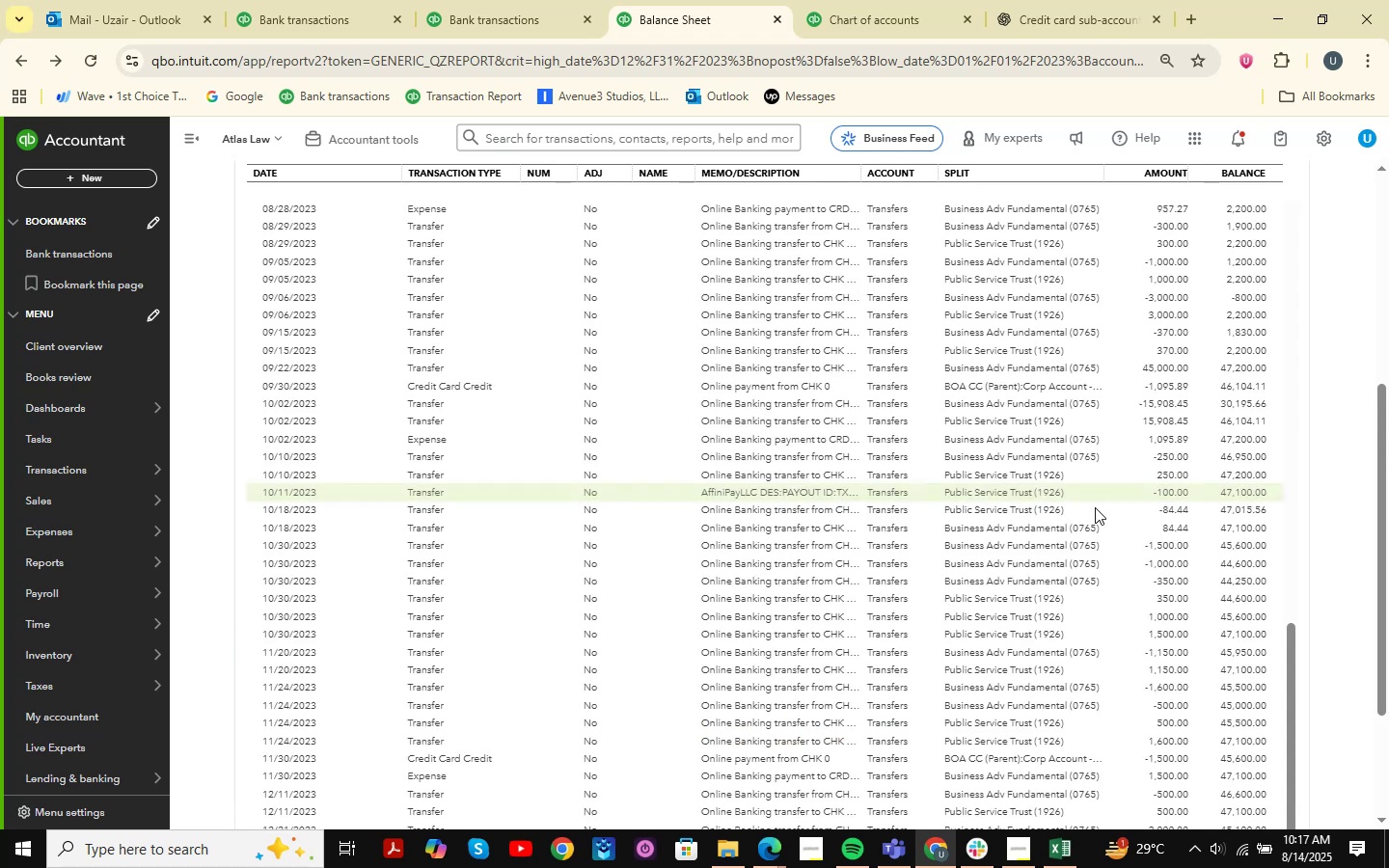 
wait(8.84)
 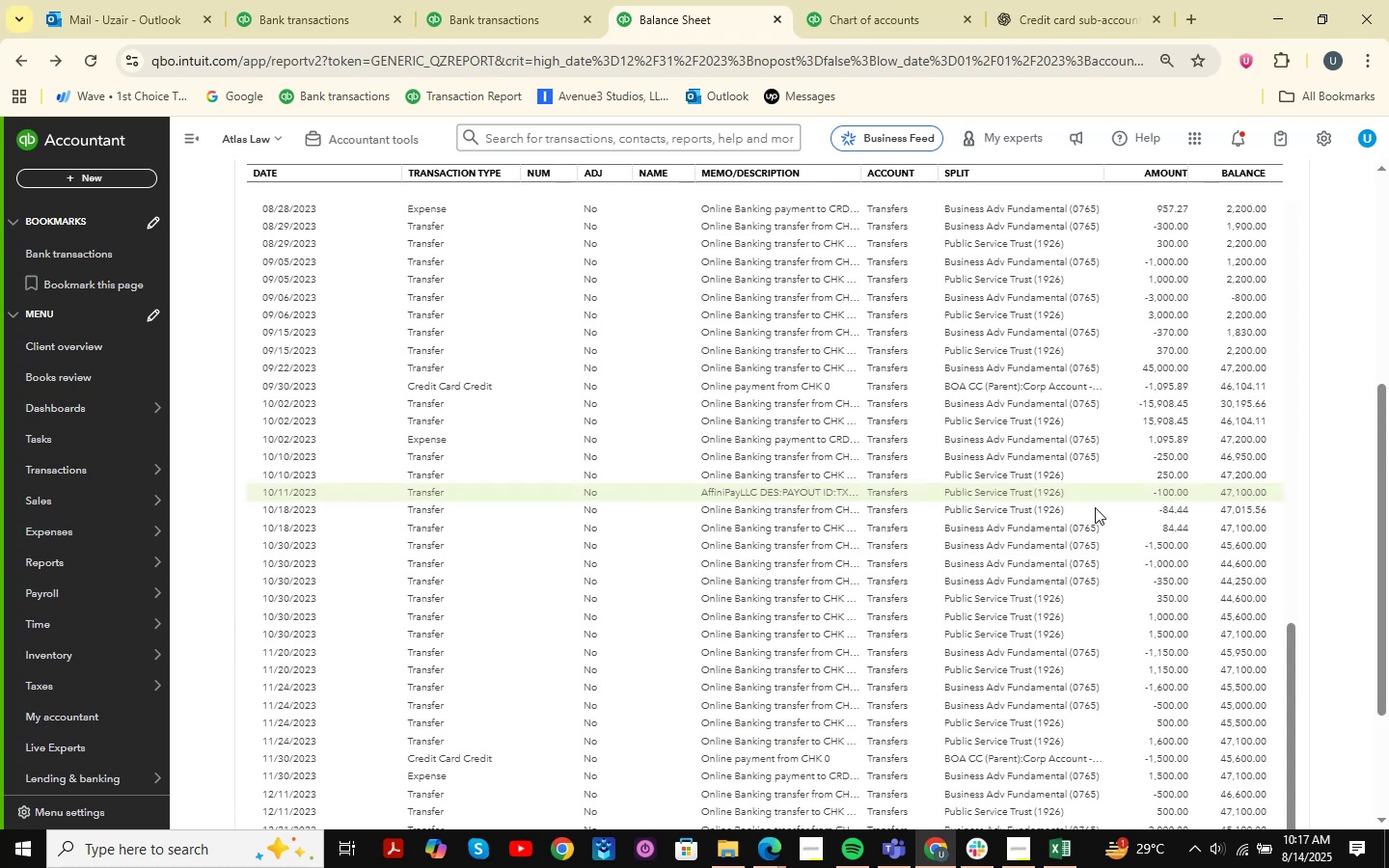 
scroll: coordinate [1320, 506], scroll_direction: down, amount: 15.0
 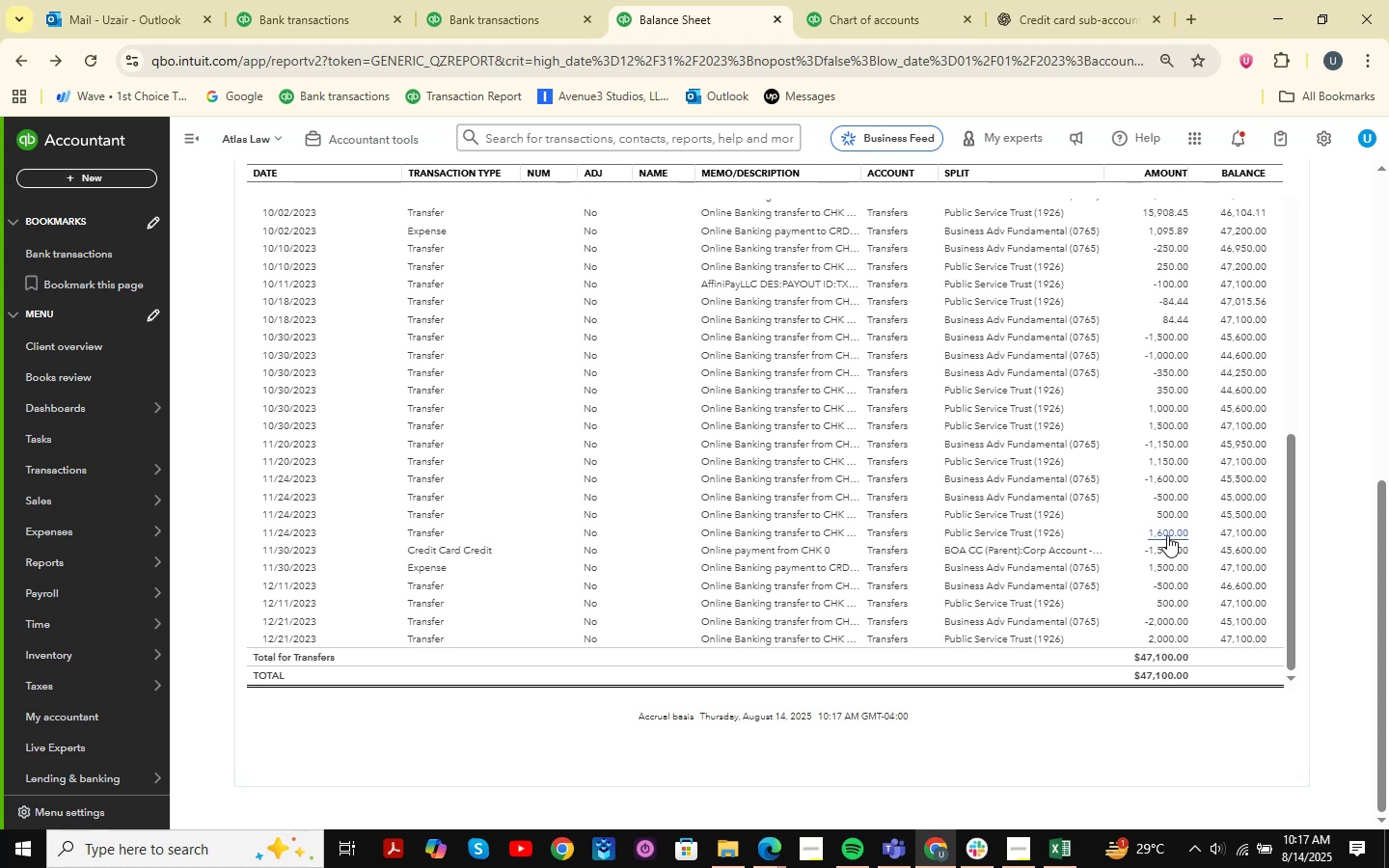 
wait(22.51)
 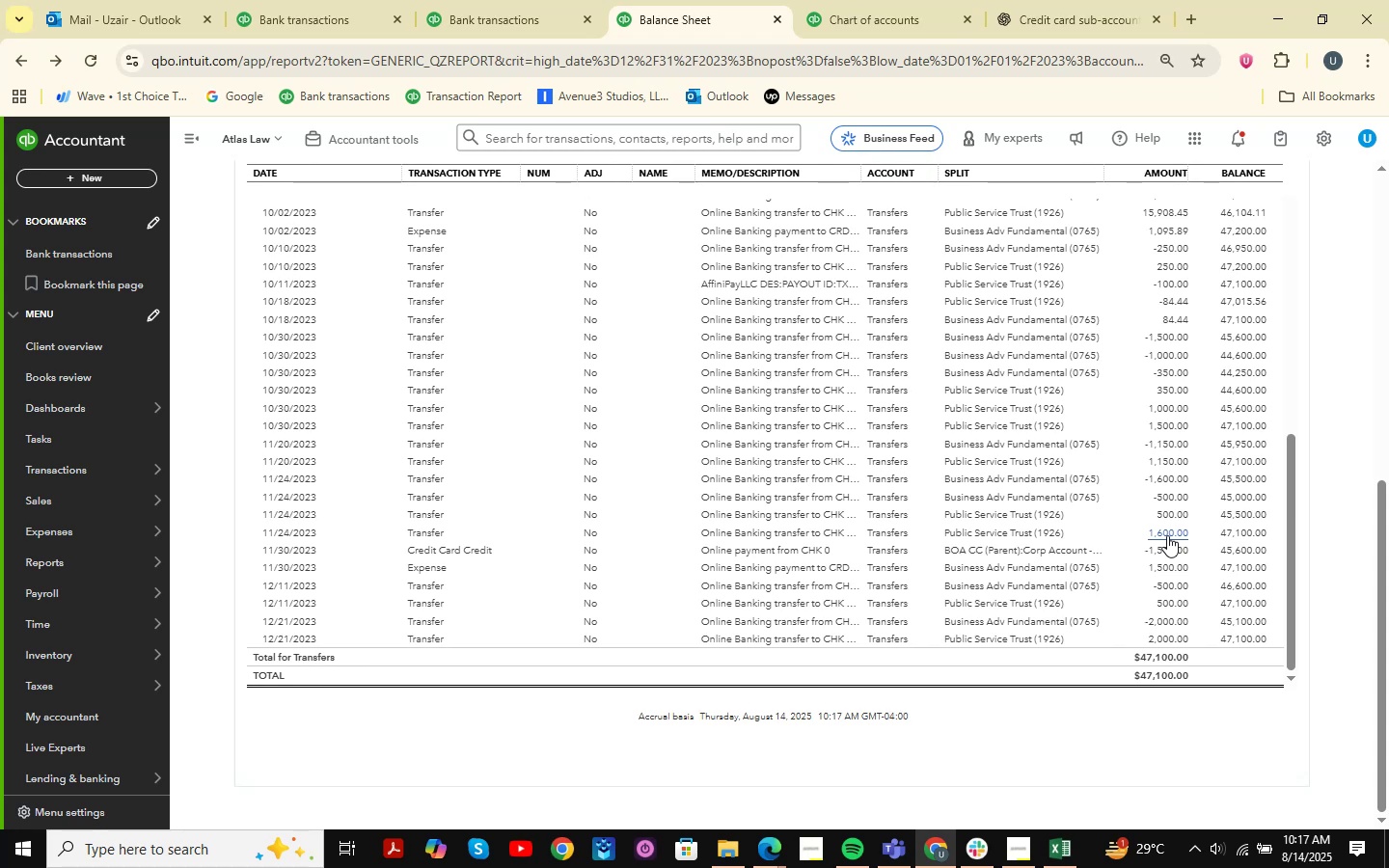 
scroll: coordinate [1167, 535], scroll_direction: down, amount: 4.0
 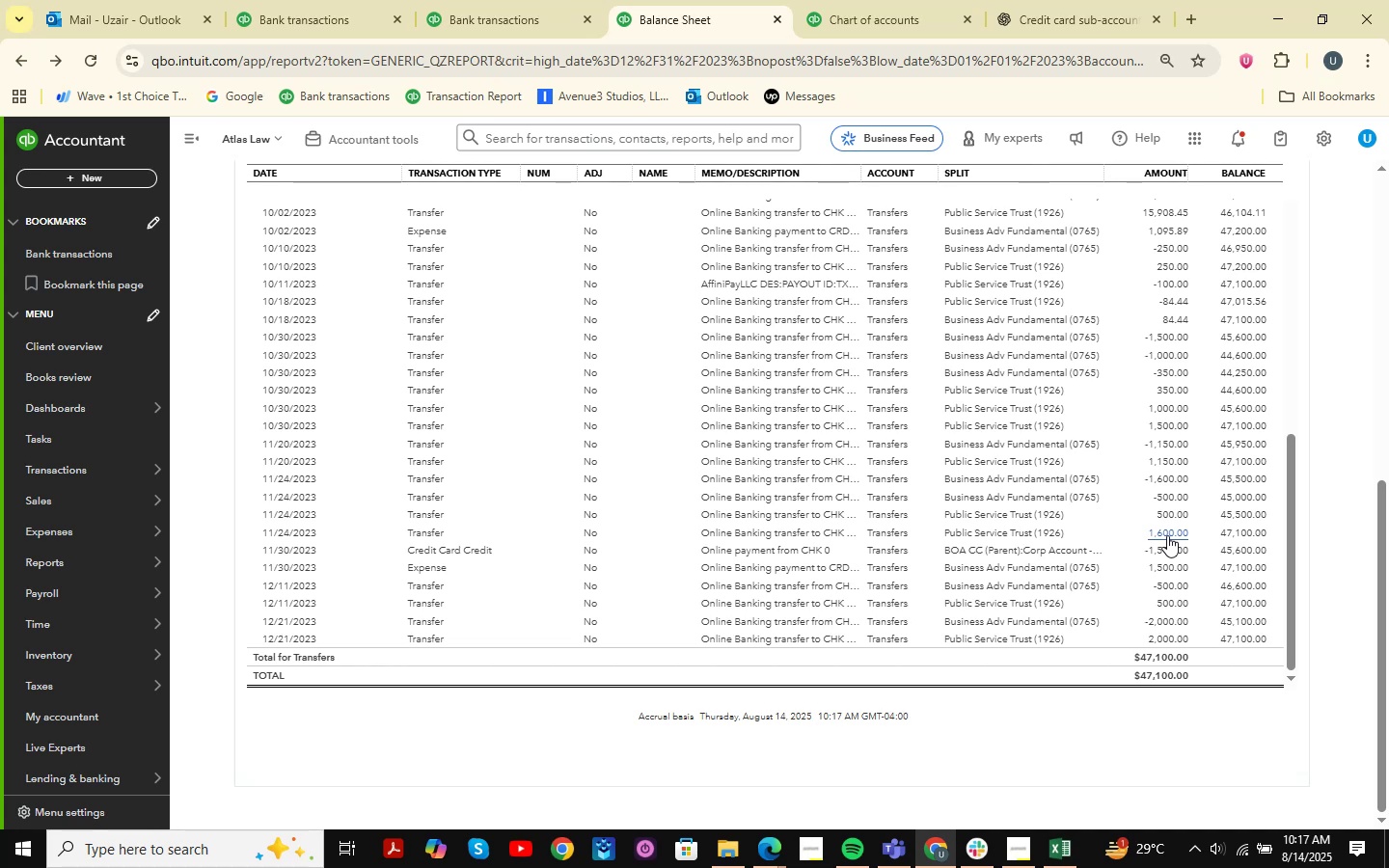 
wait(12.08)
 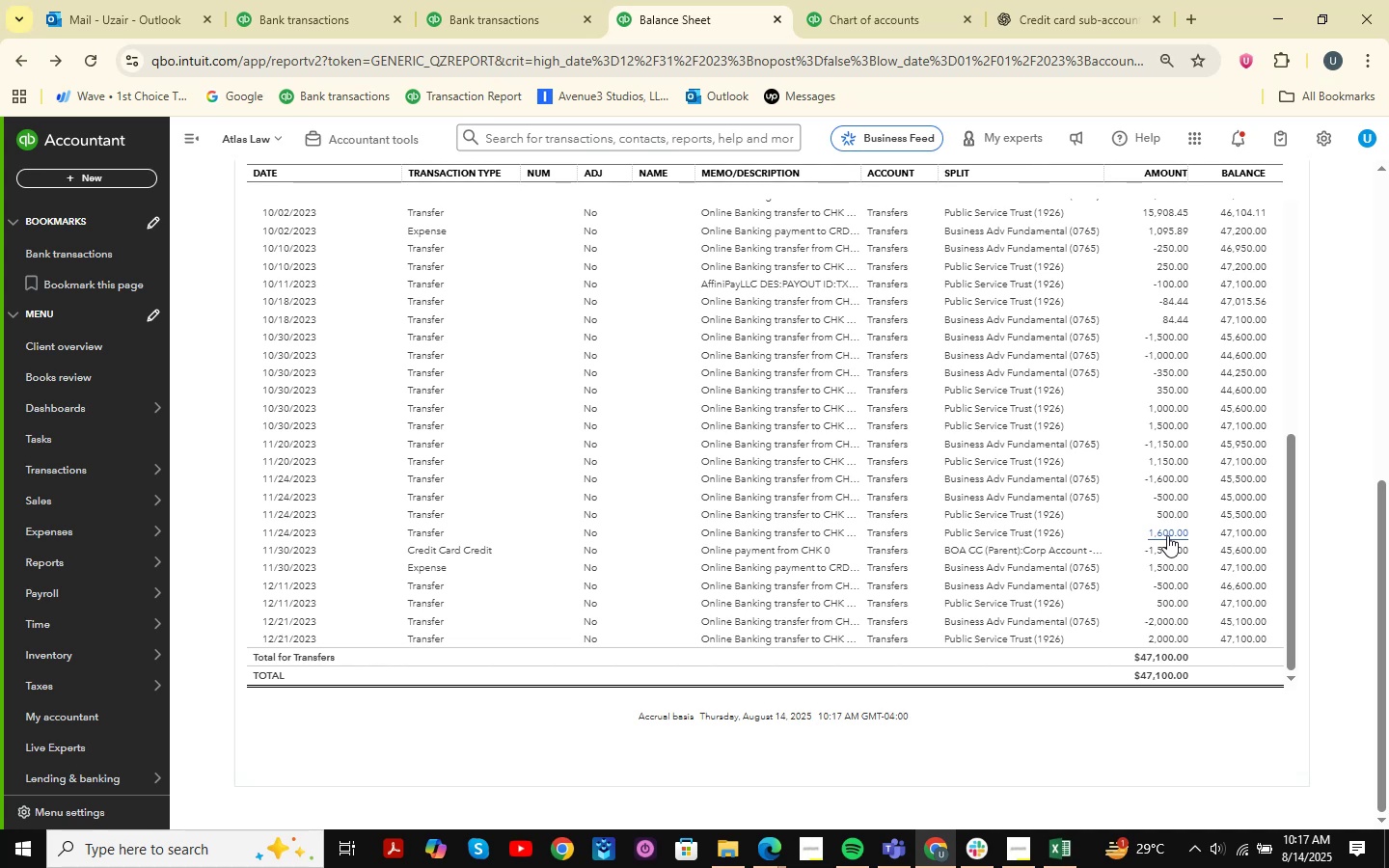 
scroll: coordinate [1167, 535], scroll_direction: down, amount: 2.0
 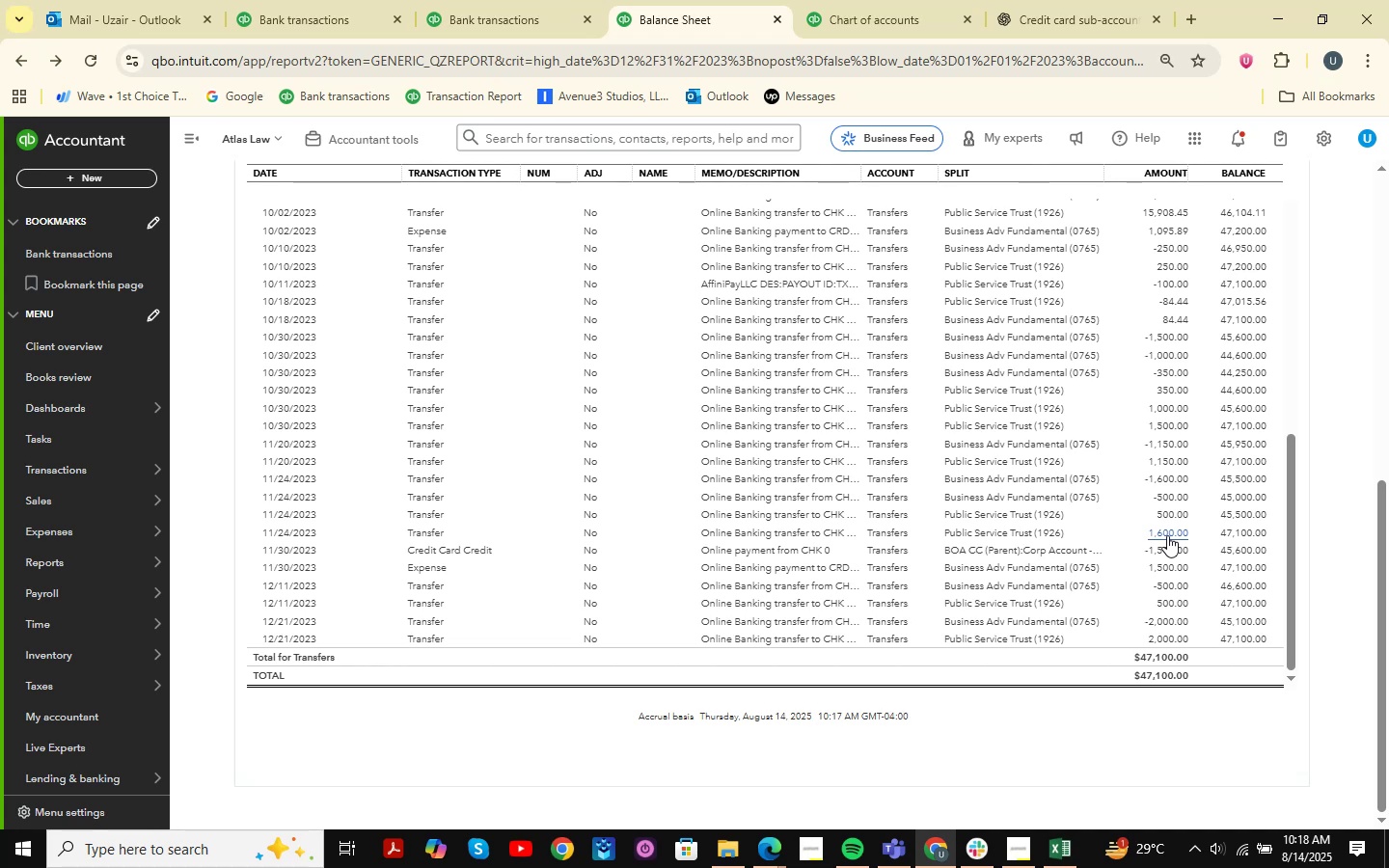 
scroll: coordinate [1167, 535], scroll_direction: up, amount: 2.0
 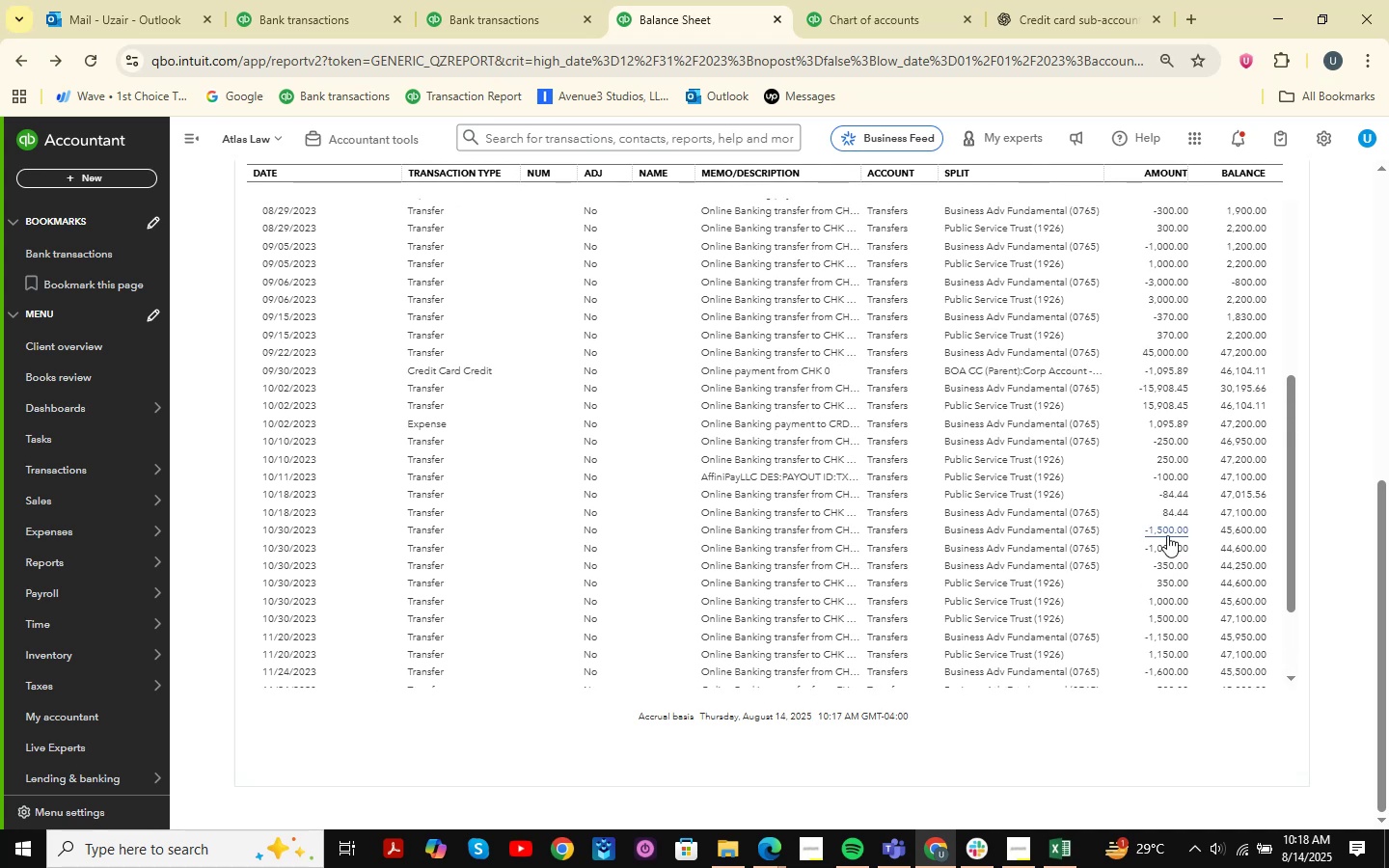 
wait(5.94)
 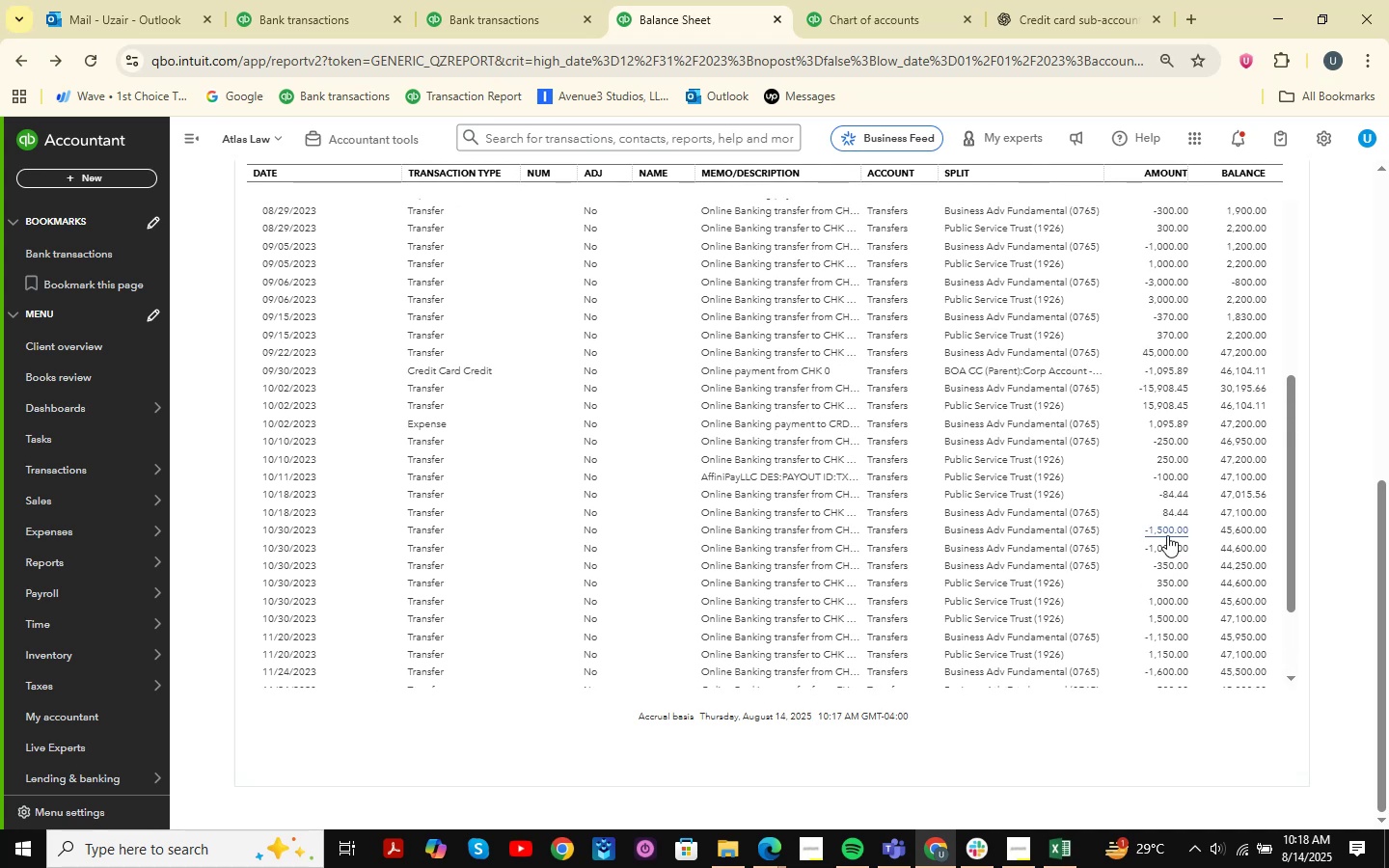 
scroll: coordinate [1013, 323], scroll_direction: up, amount: 30.0
 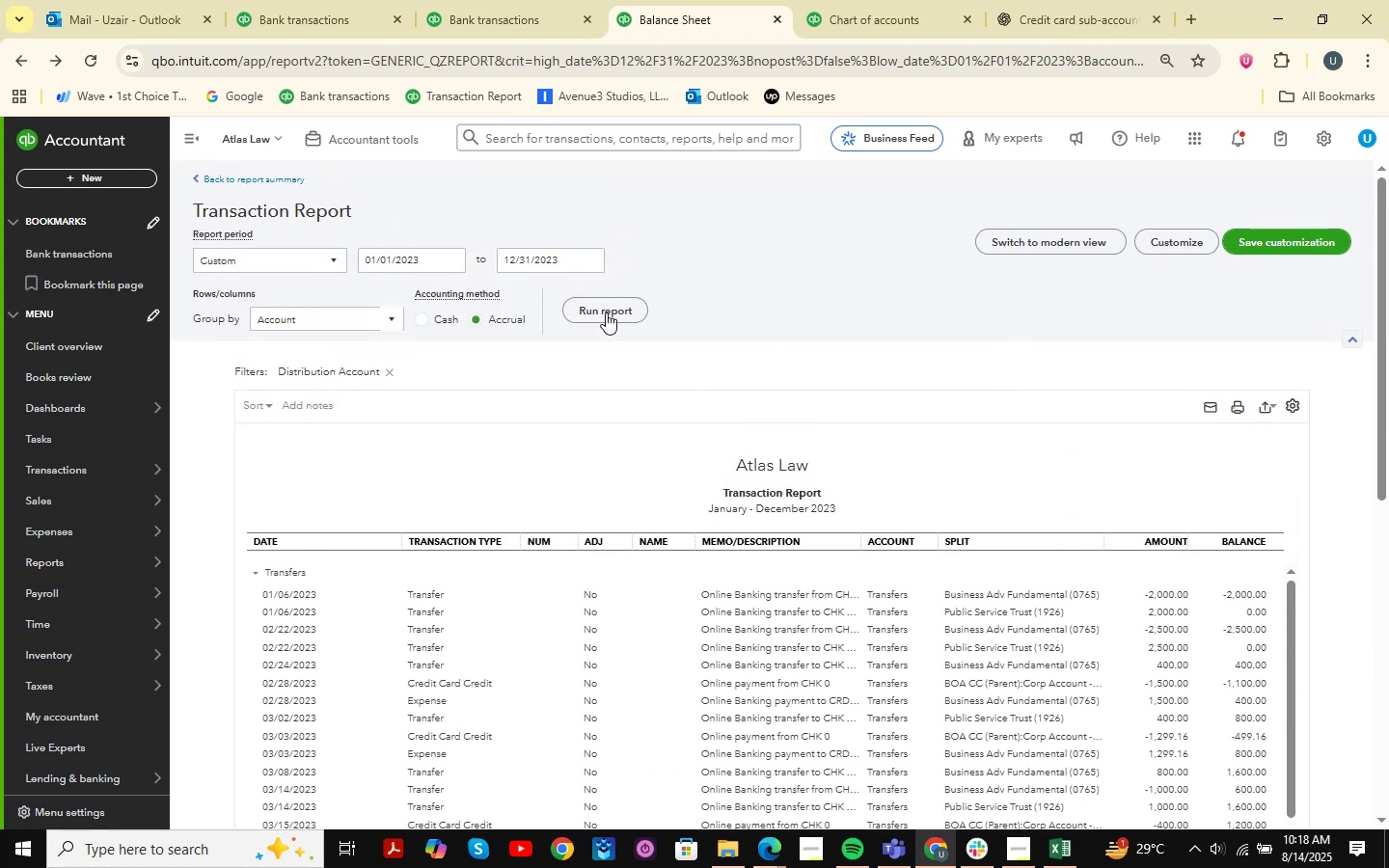 
left_click([604, 310])
 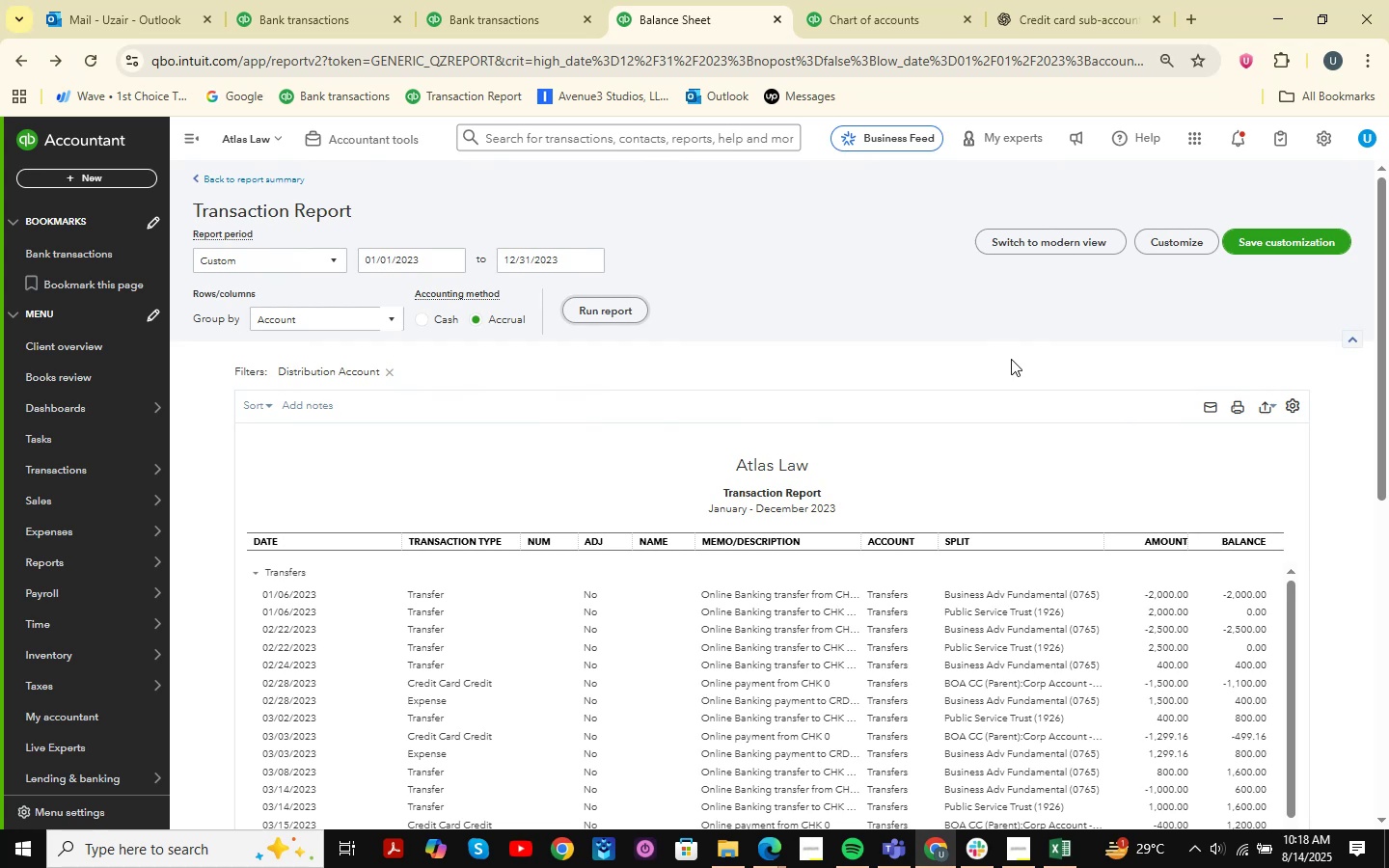 
wait(10.33)
 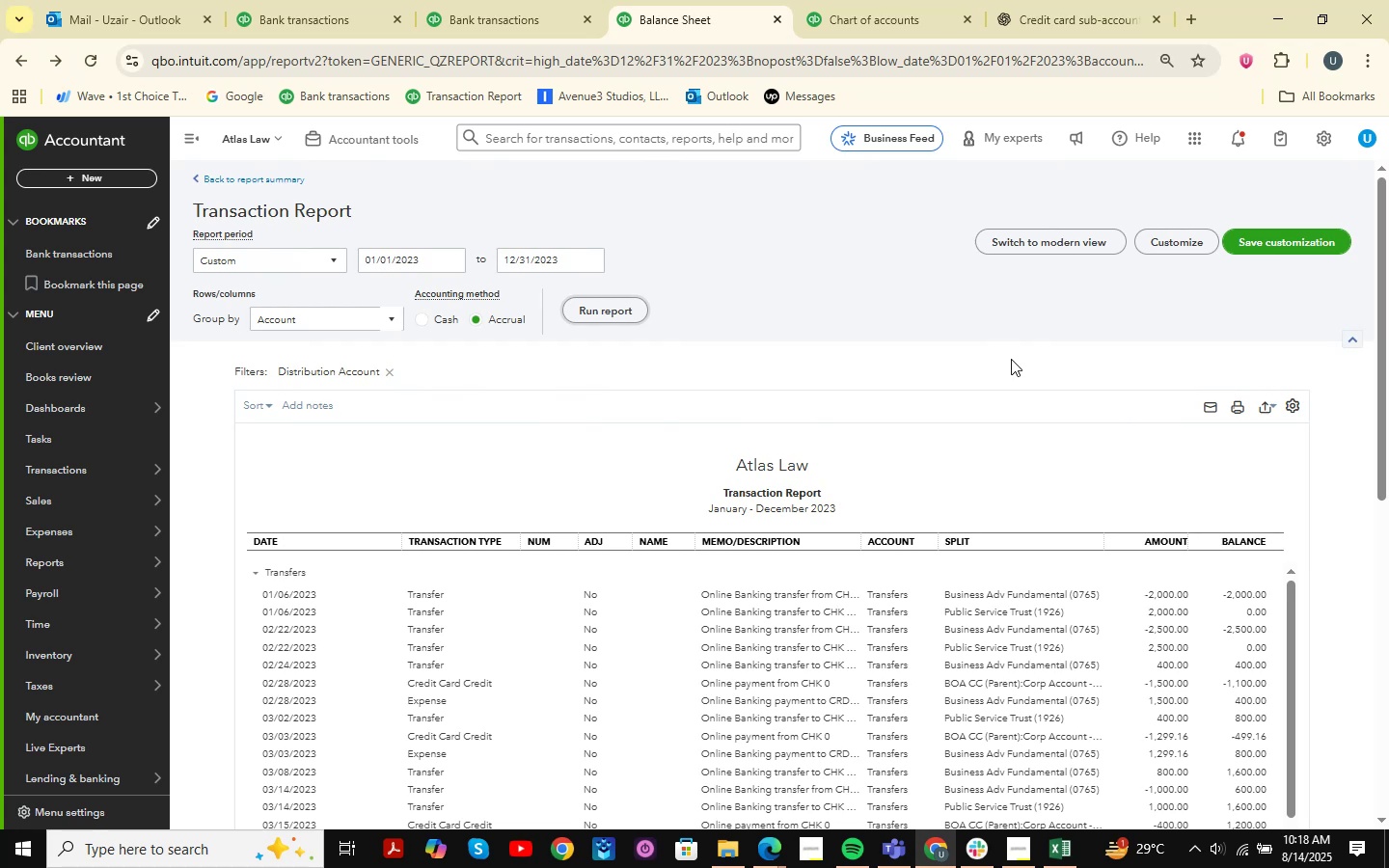 
scroll: coordinate [967, 428], scroll_direction: down, amount: 54.0
 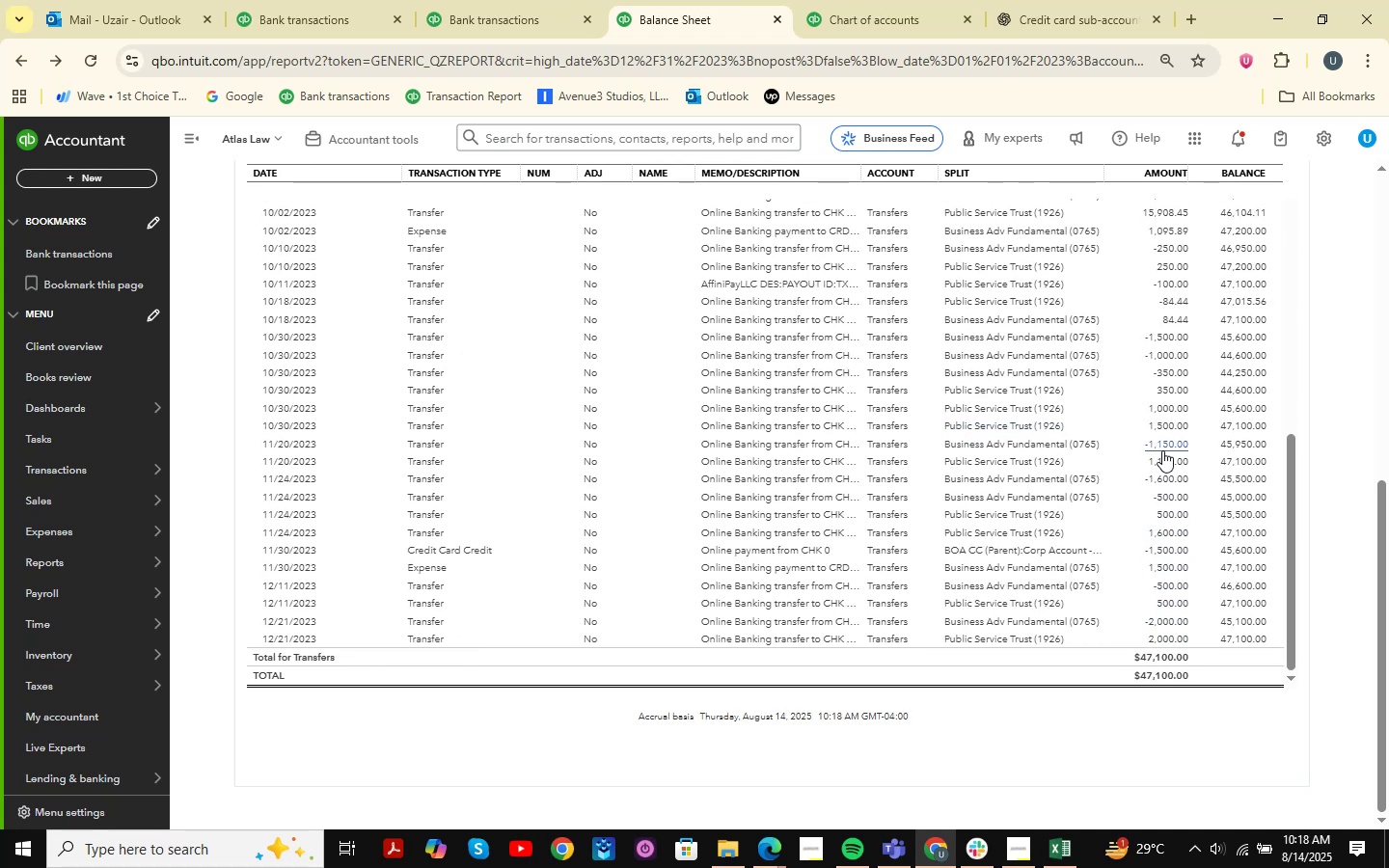 
wait(9.94)
 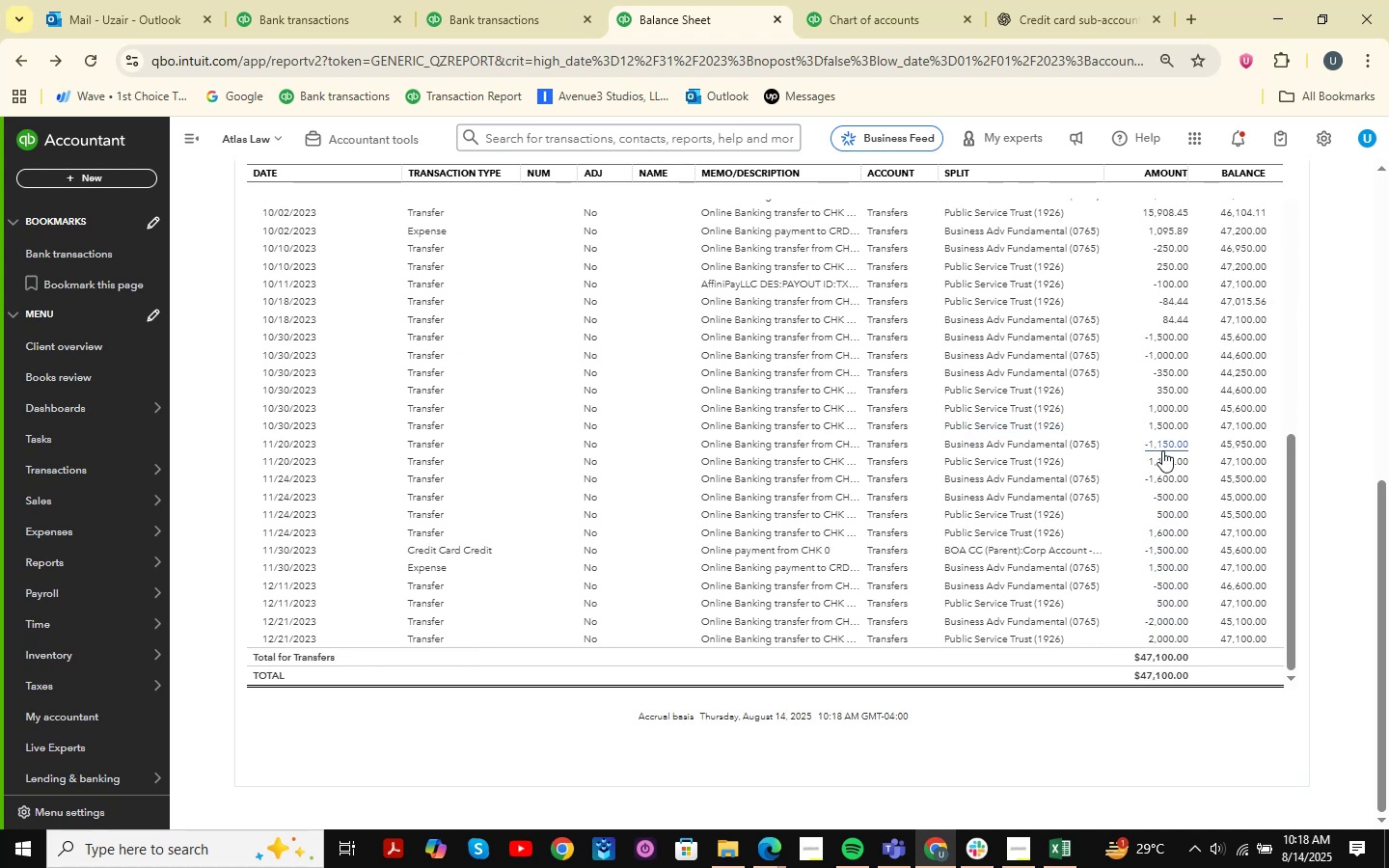 
scroll: coordinate [1173, 283], scroll_direction: up, amount: 1.0
 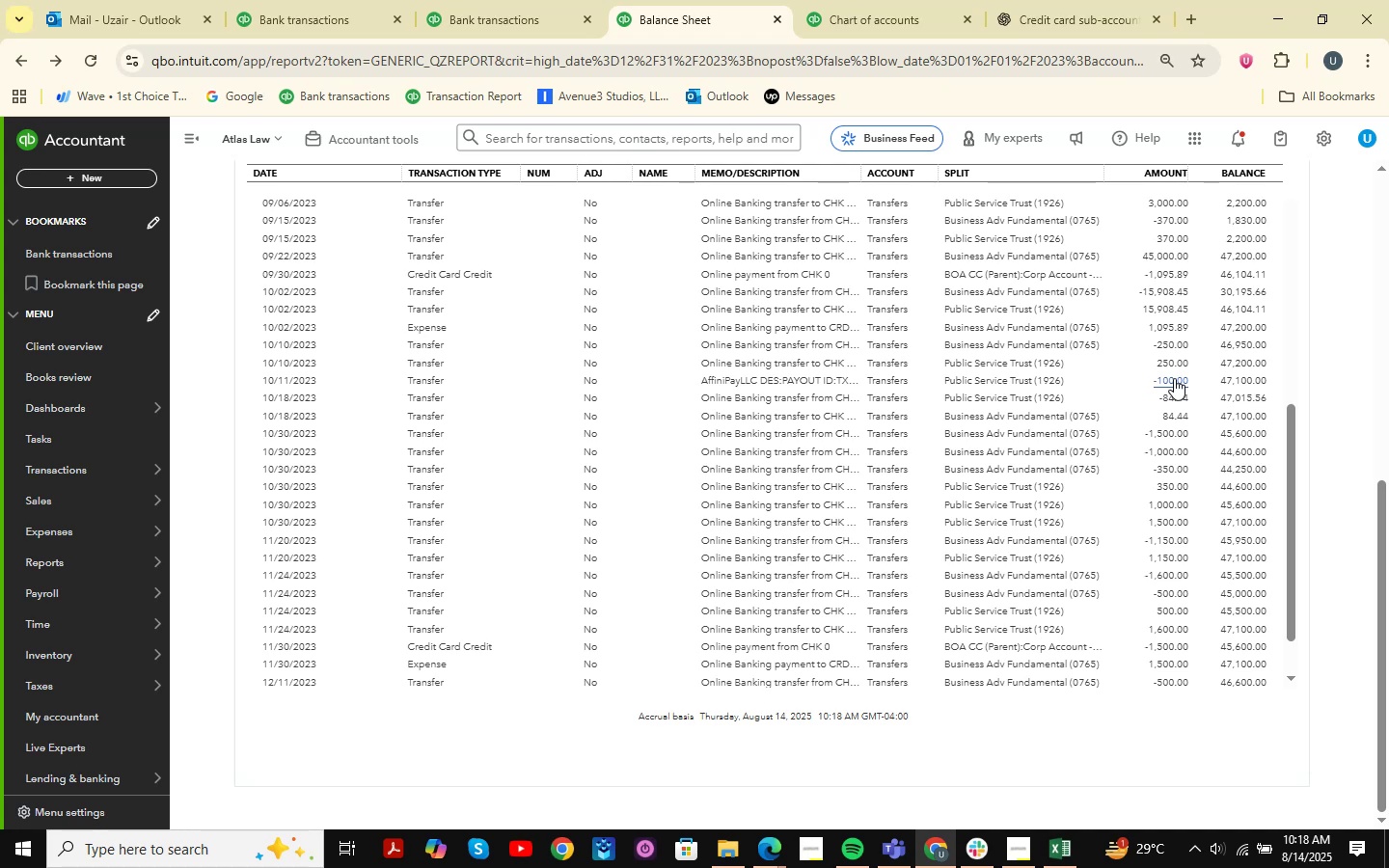 
wait(16.18)
 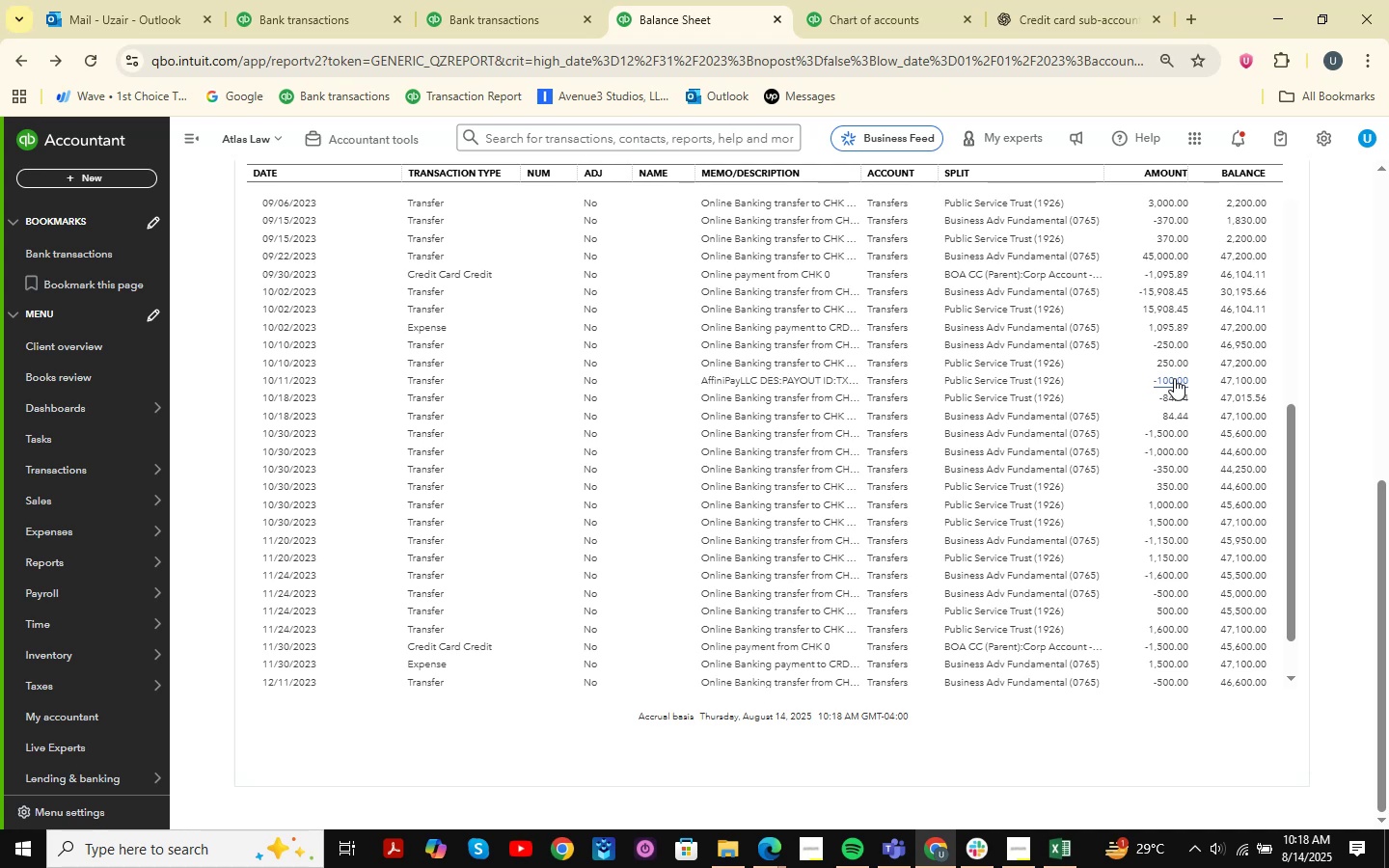 
left_click([1174, 378])
 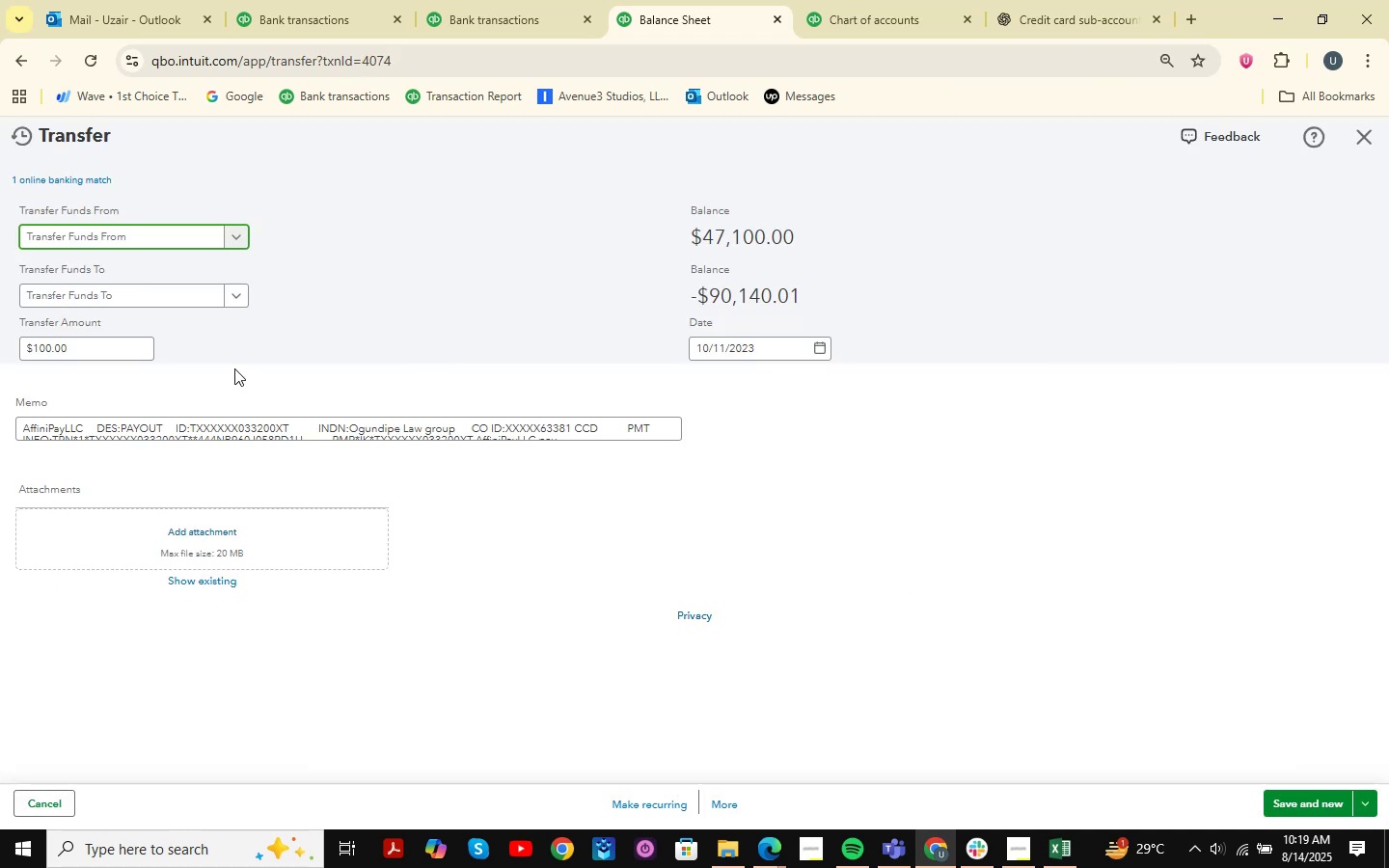 
scroll: coordinate [123, 329], scroll_direction: down, amount: 2.0
 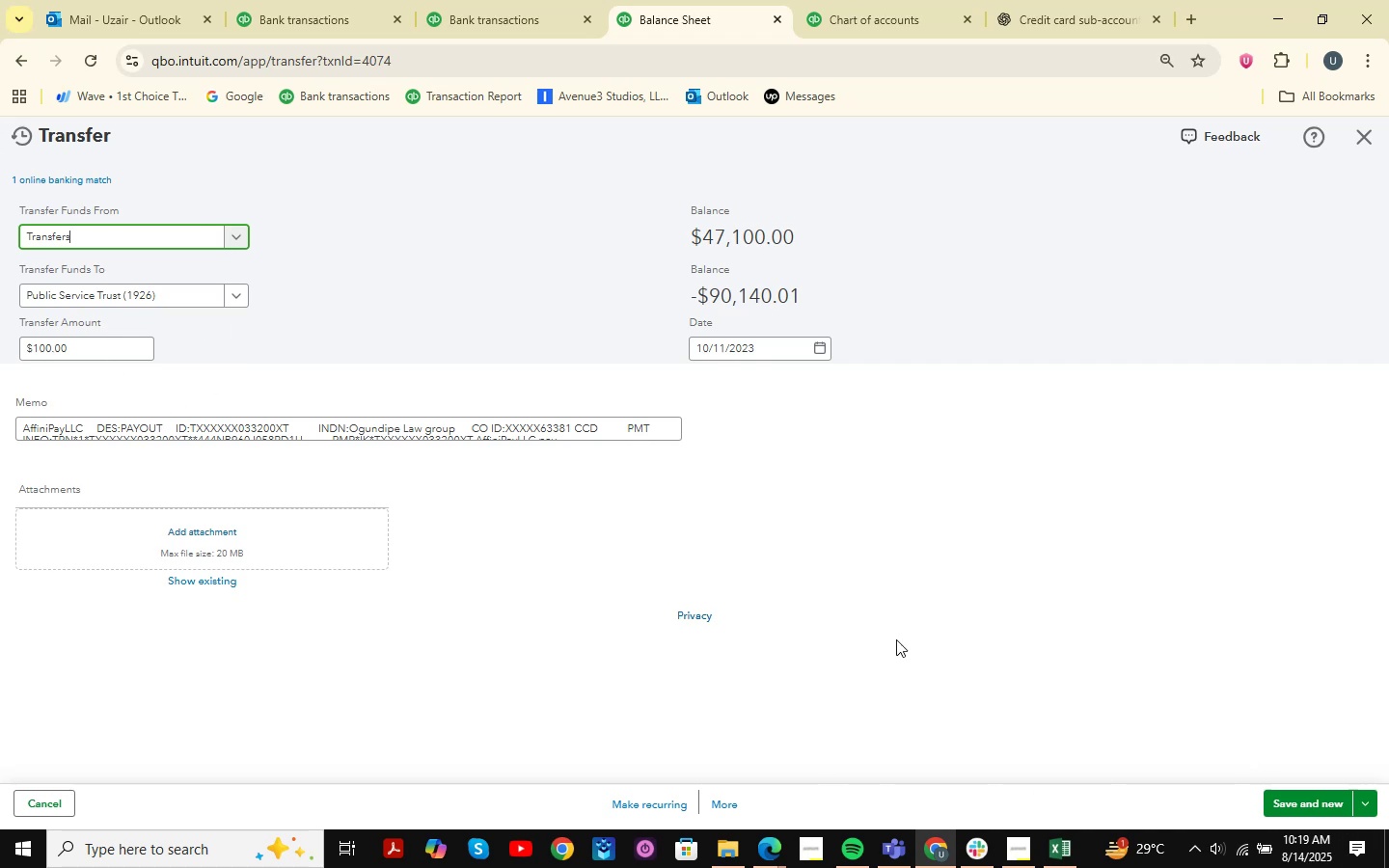 
double_click([722, 811])
 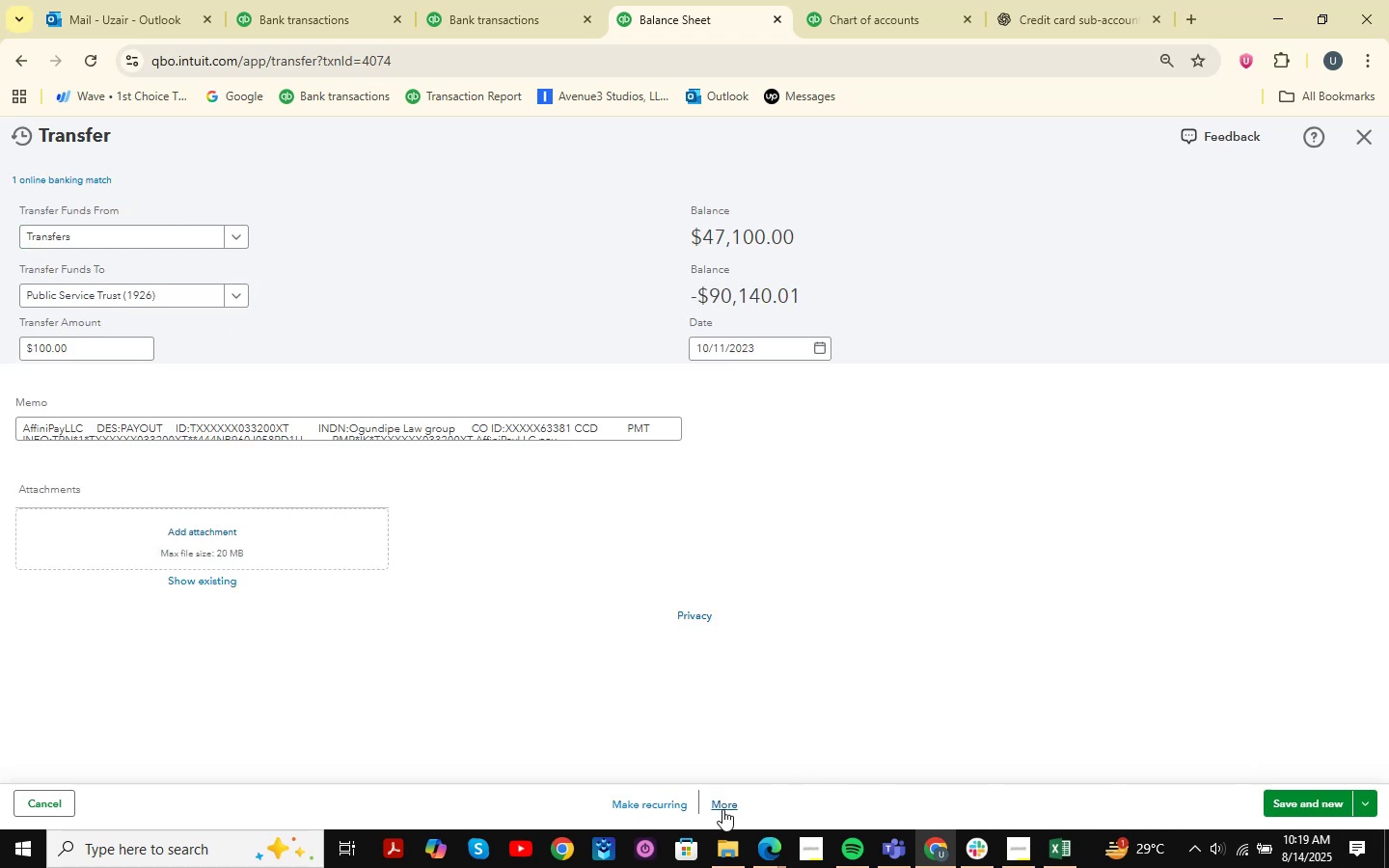 
left_click([722, 808])
 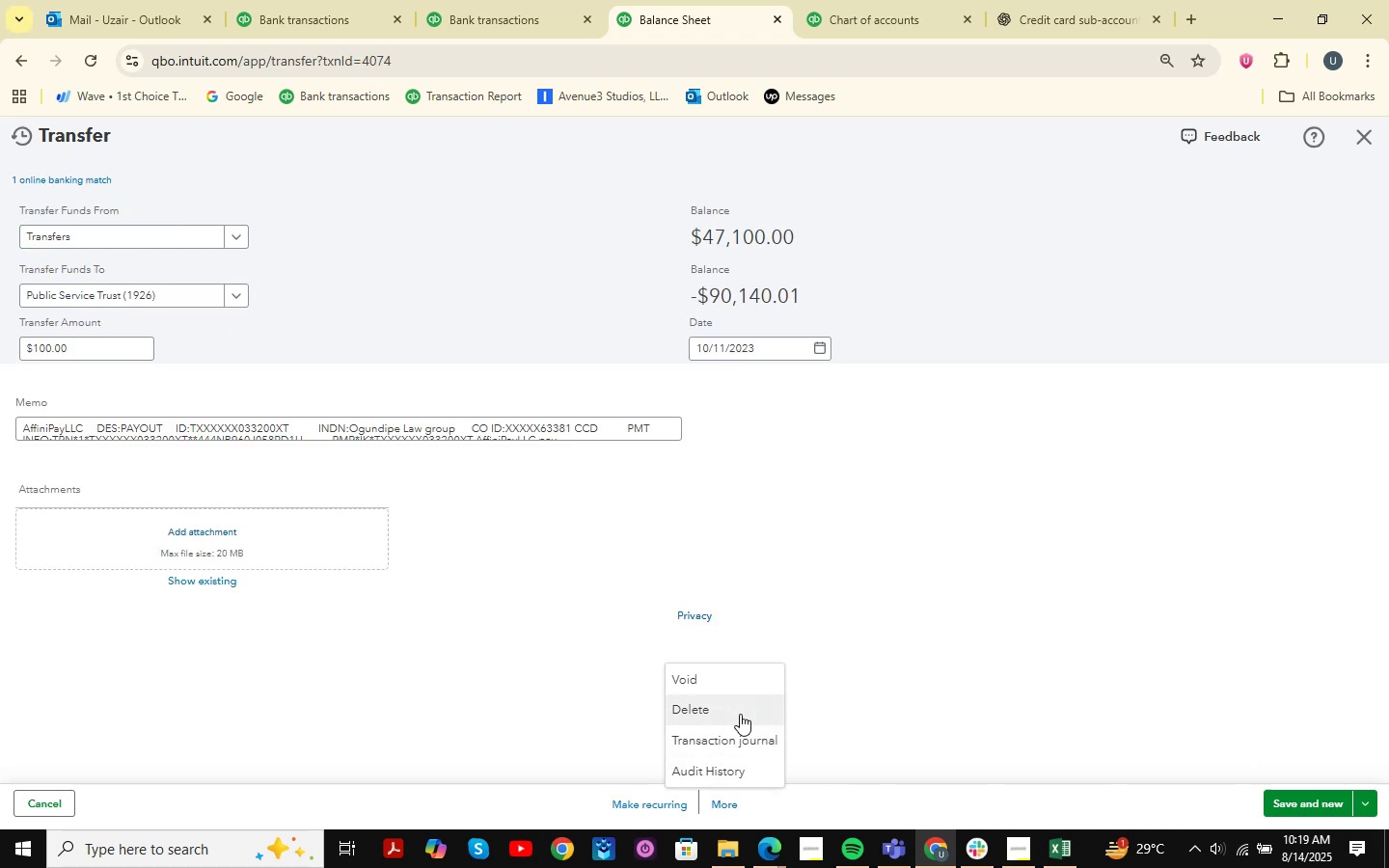 
left_click([554, 542])
 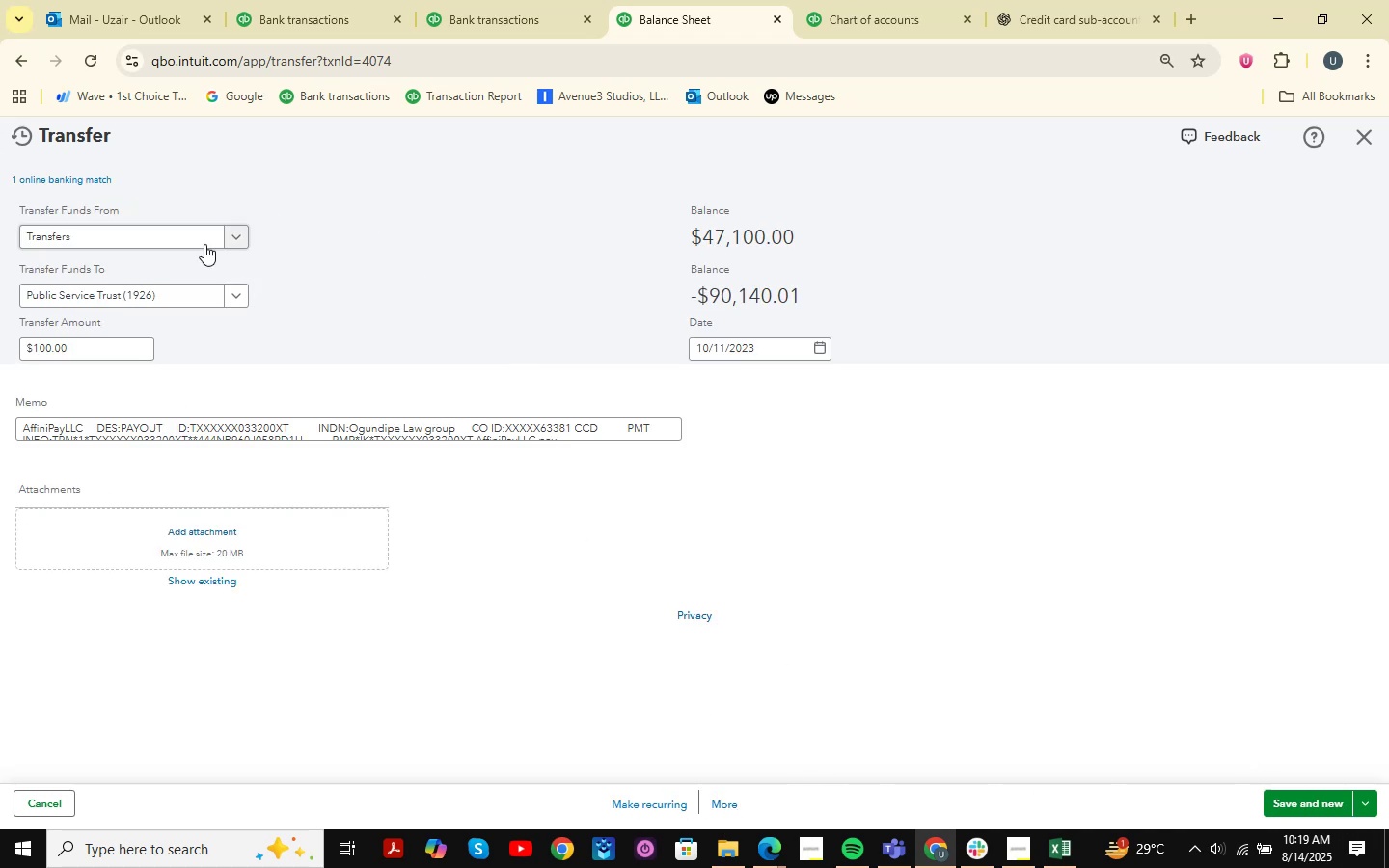 
left_click([163, 241])
 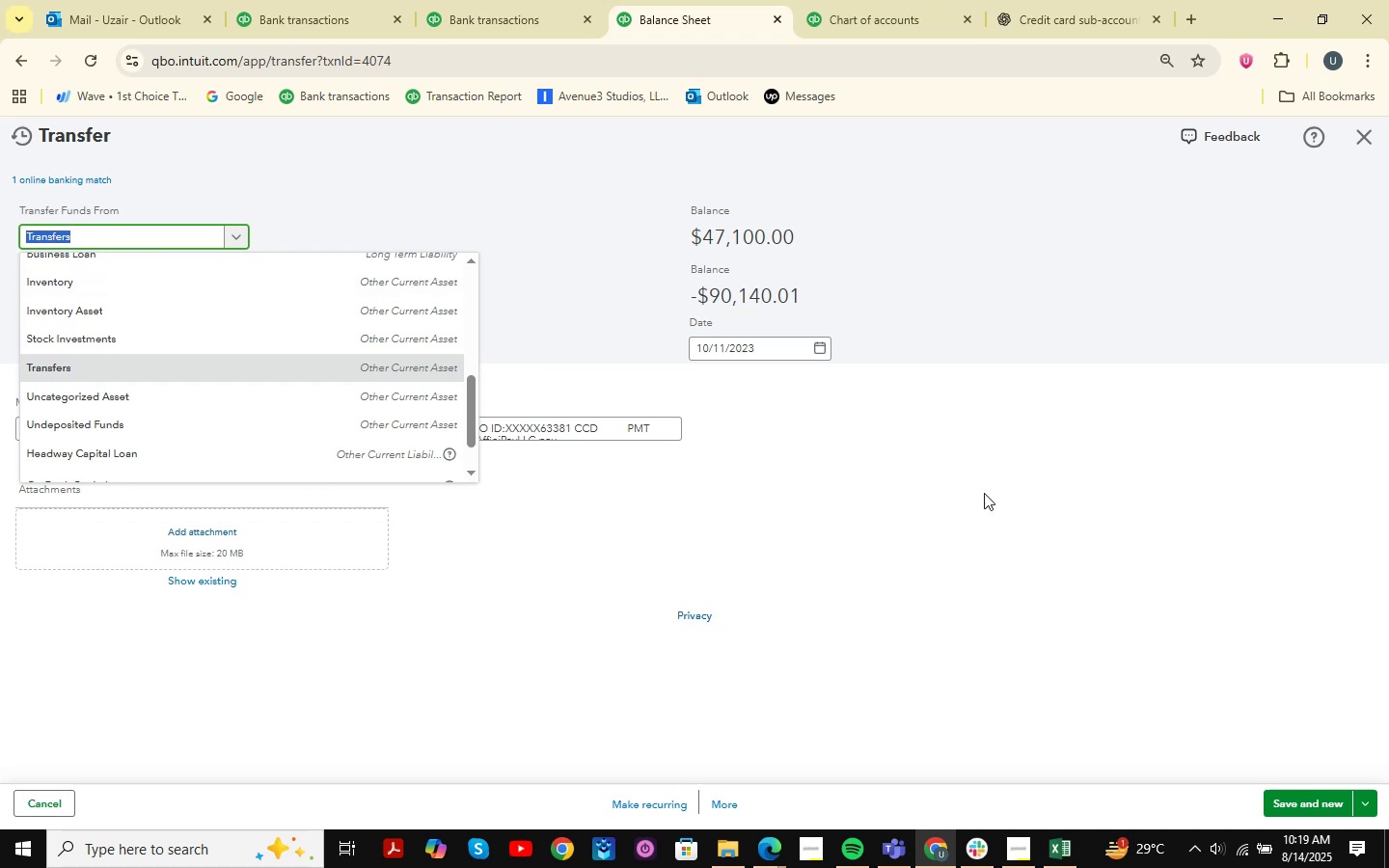 
type(as)
 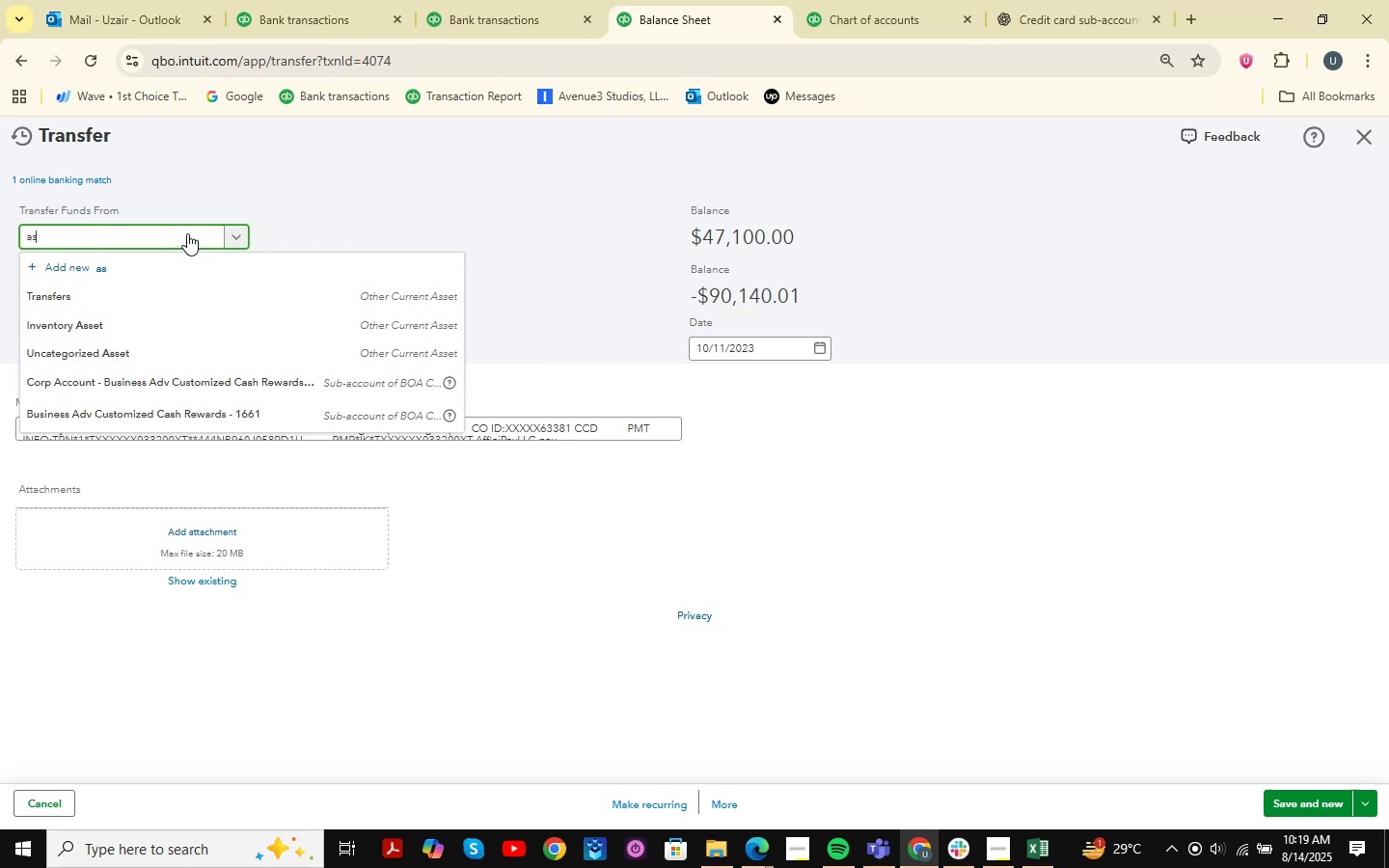 
scroll: coordinate [343, 375], scroll_direction: down, amount: 4.0
 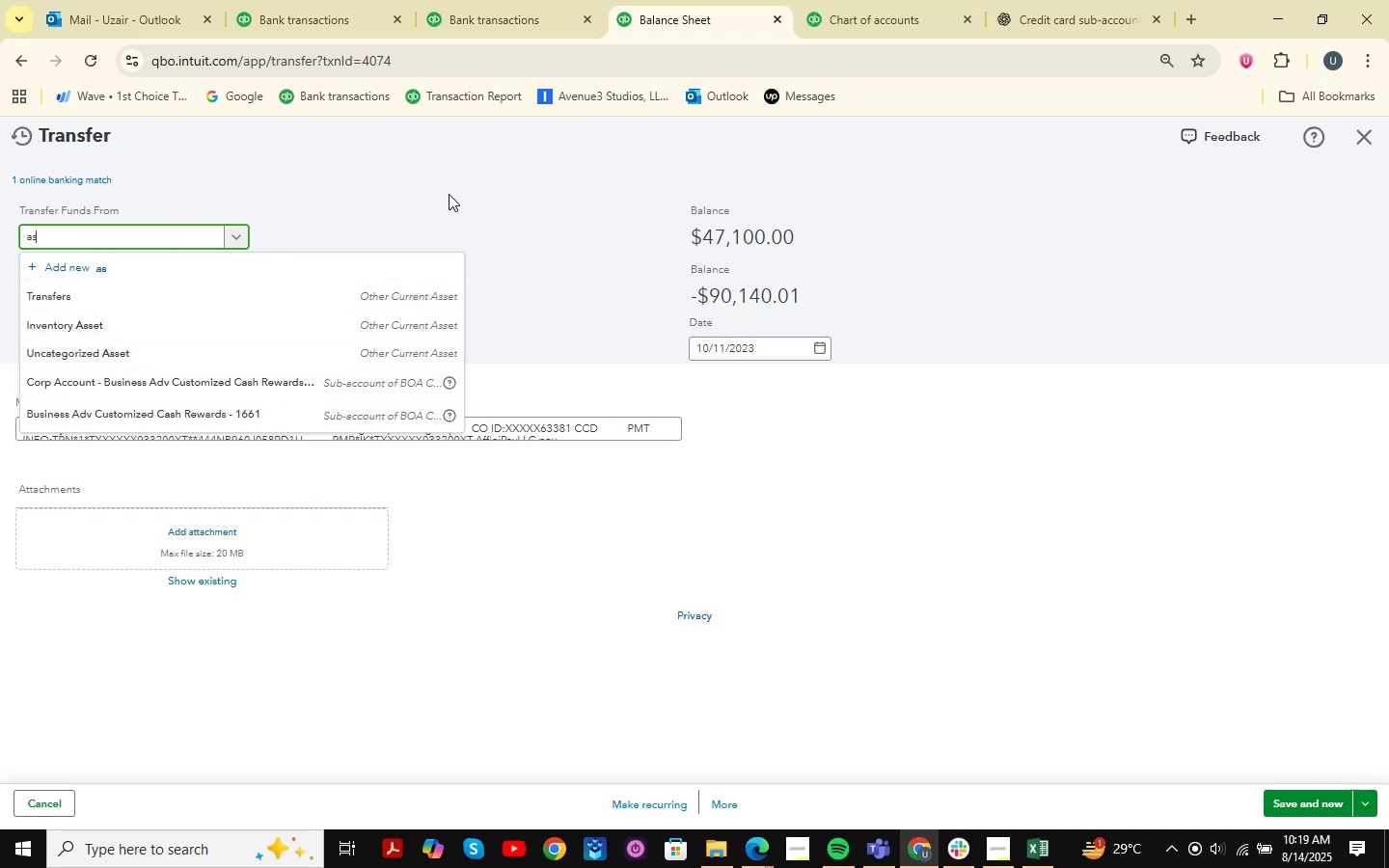 
left_click([449, 194])
 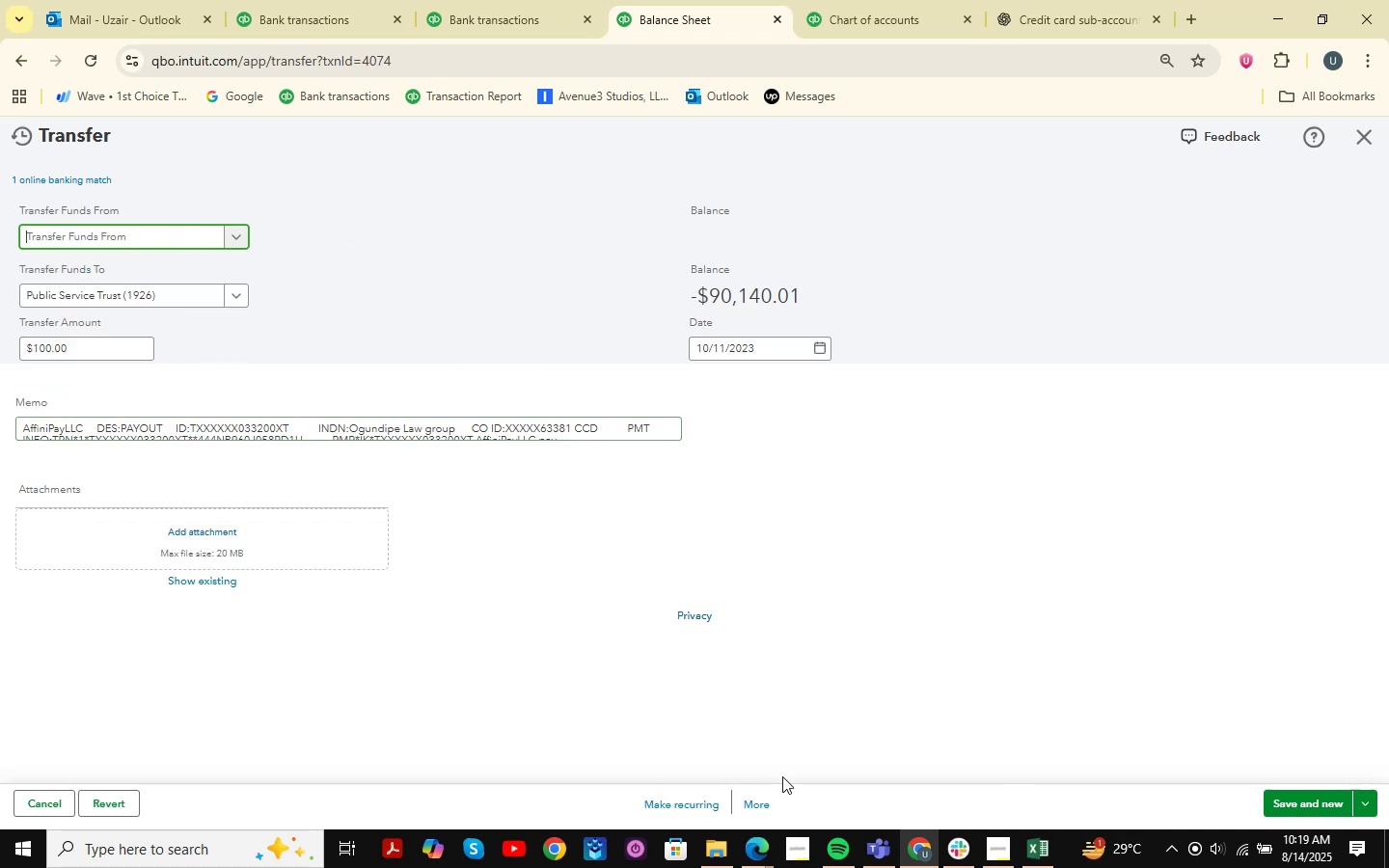 
double_click([761, 800])
 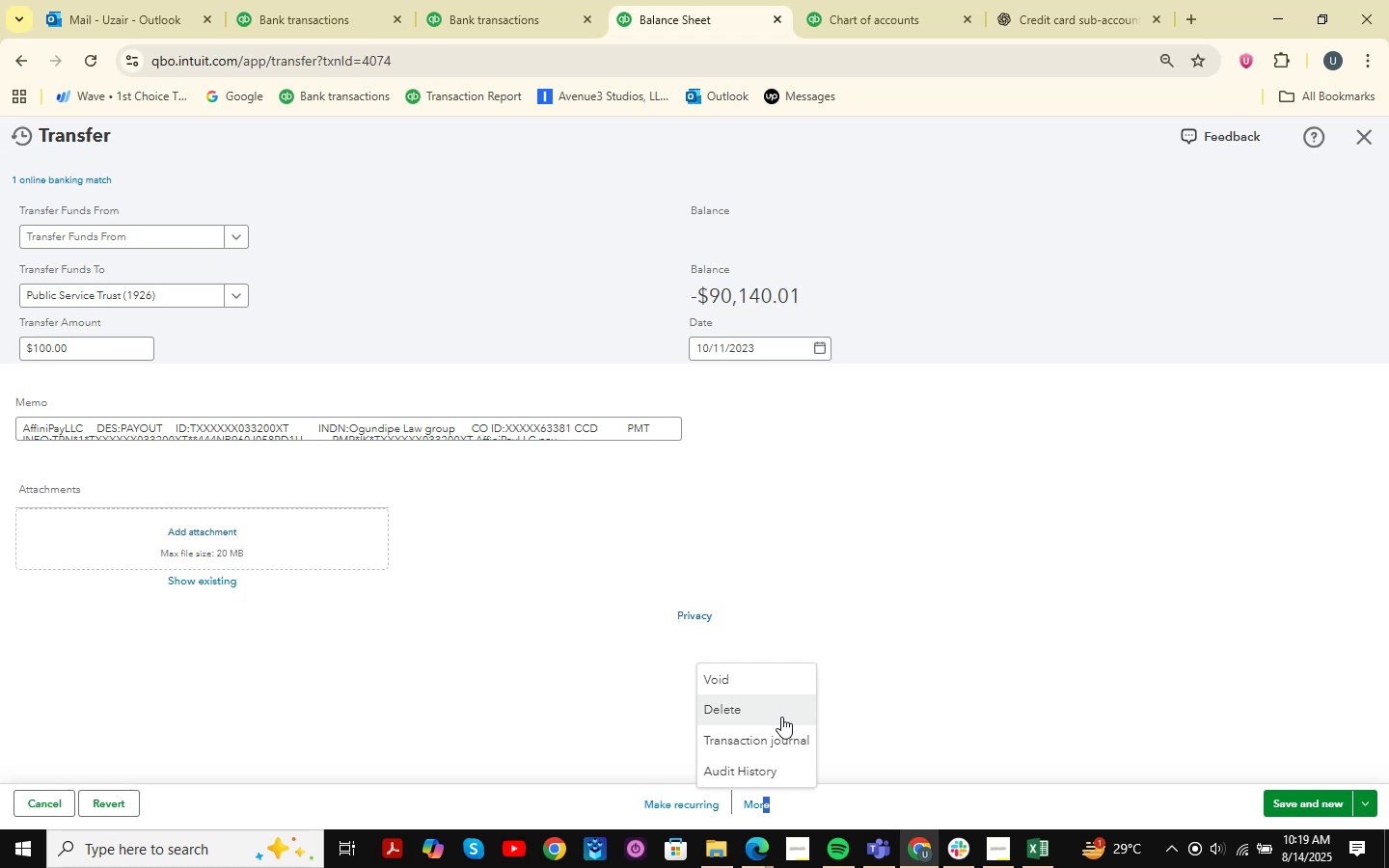 
left_click([781, 717])
 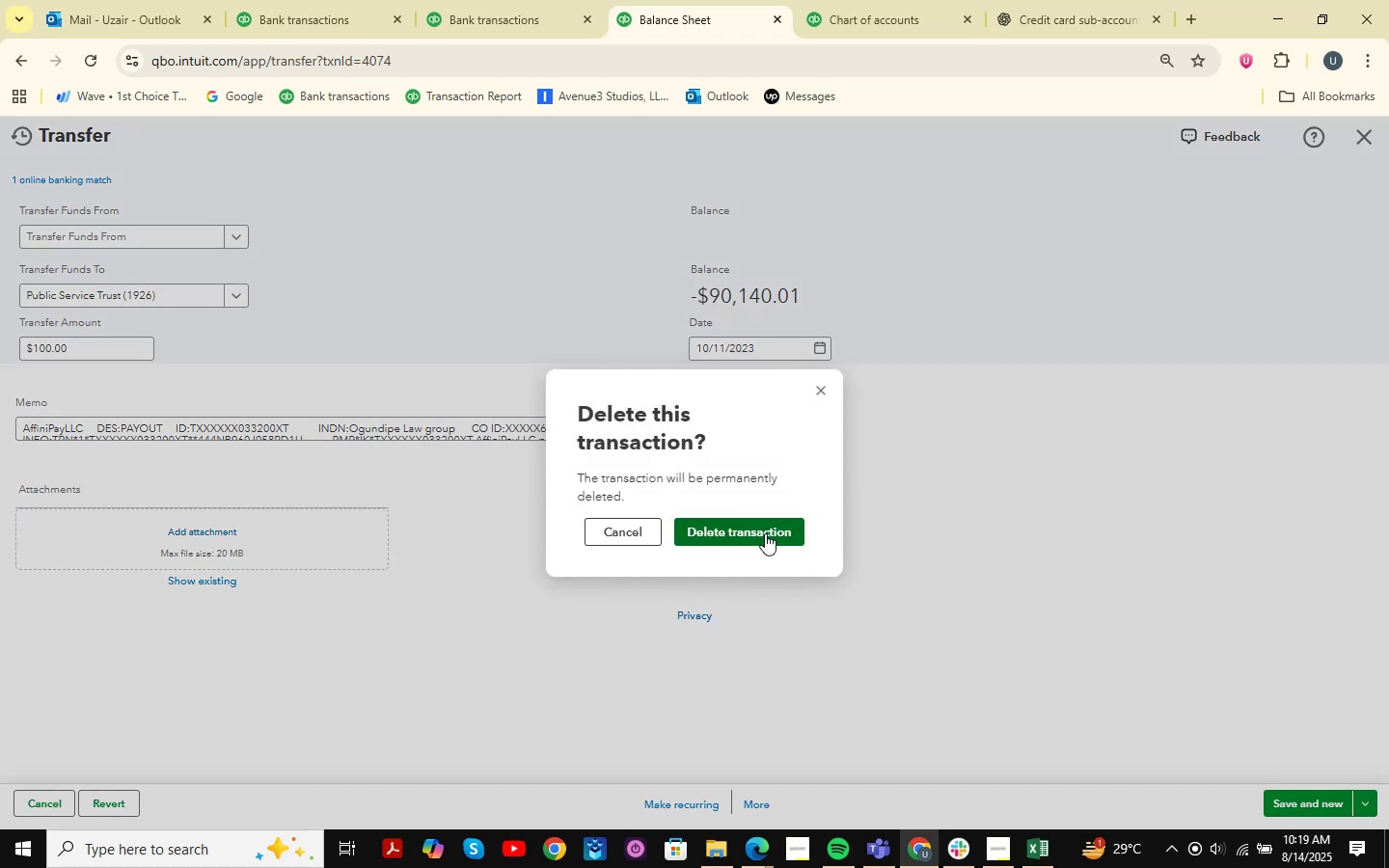 
left_click([625, 522])
 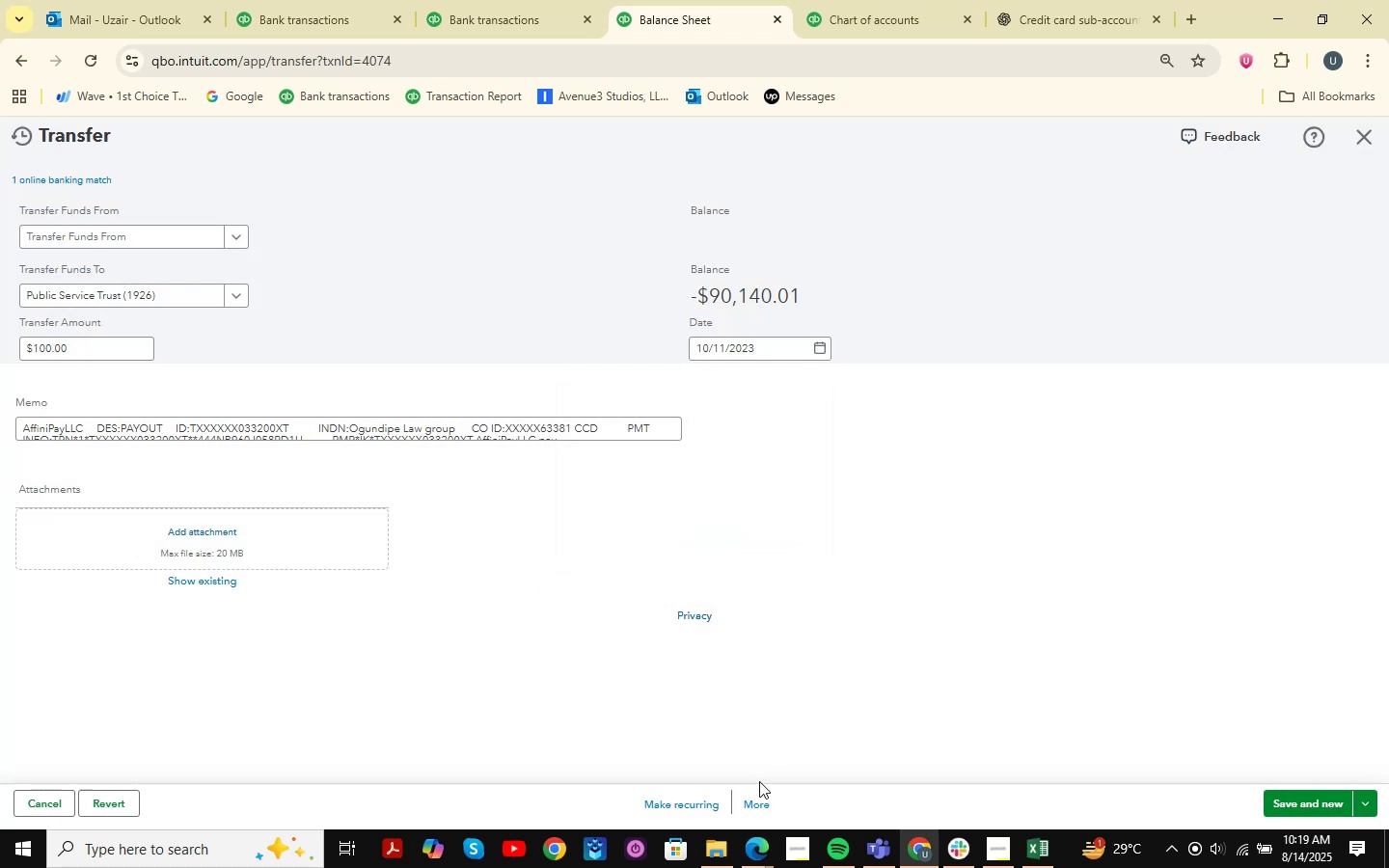 
double_click([751, 796])
 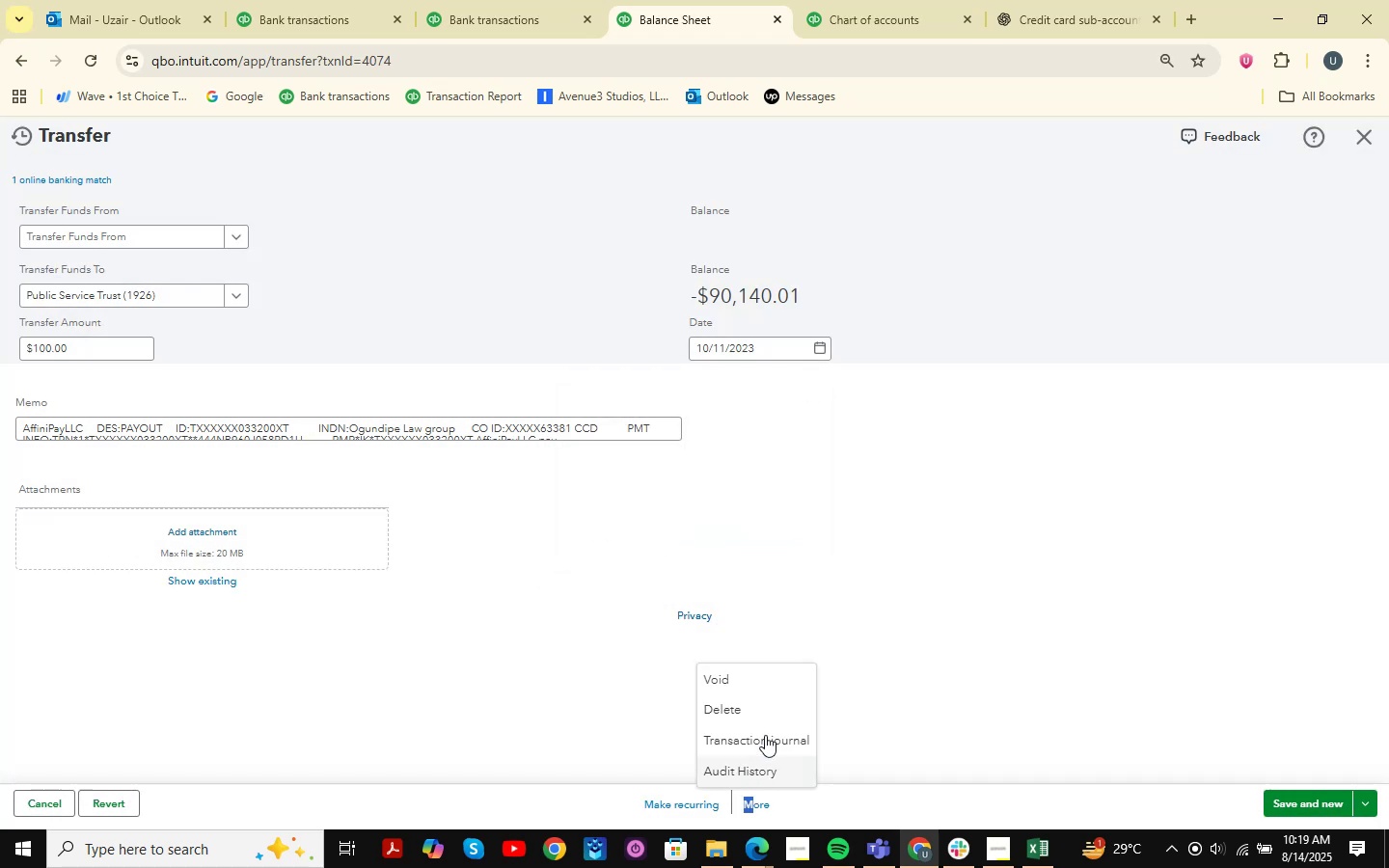 
triple_click([767, 731])
 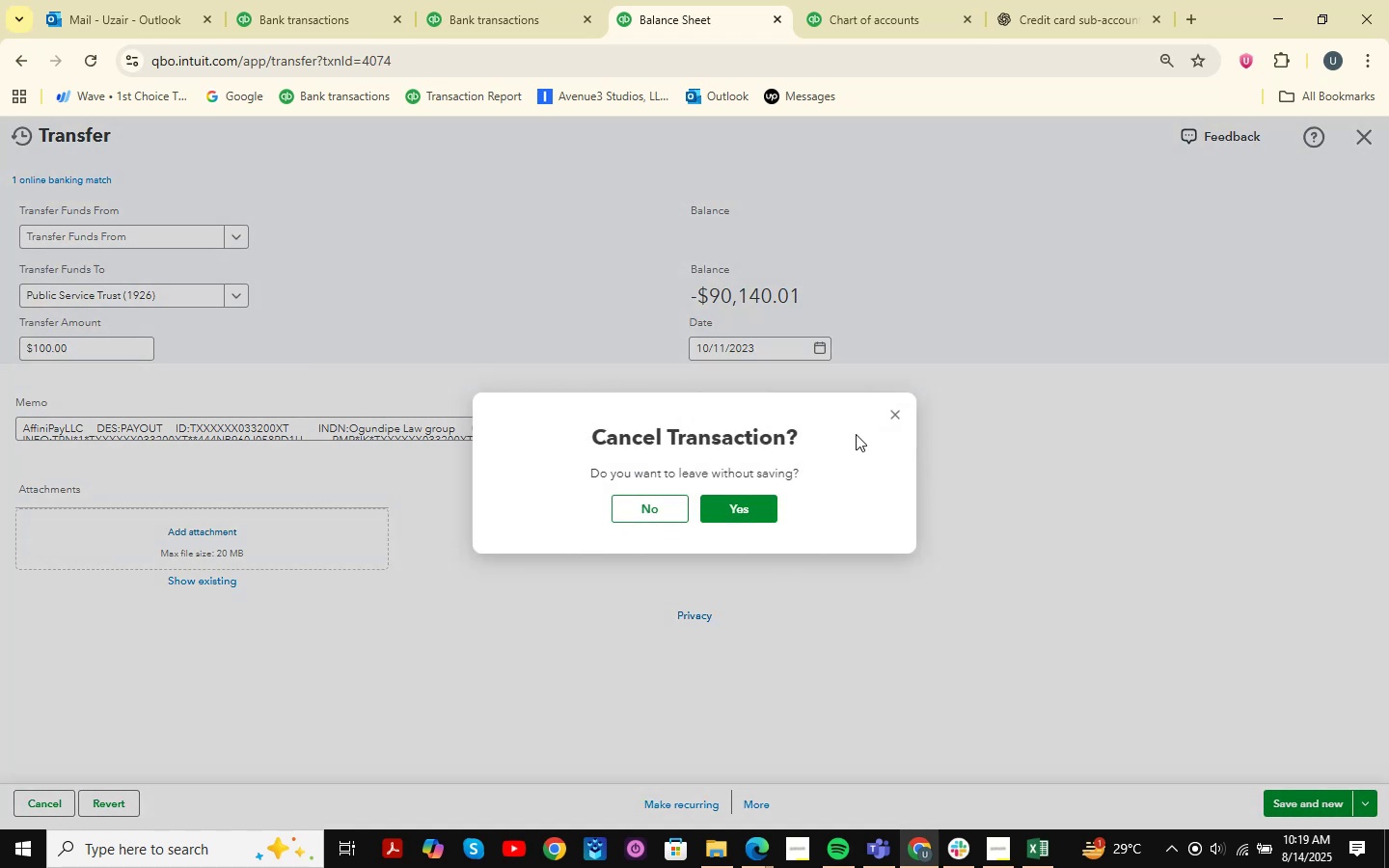 
left_click([887, 417])
 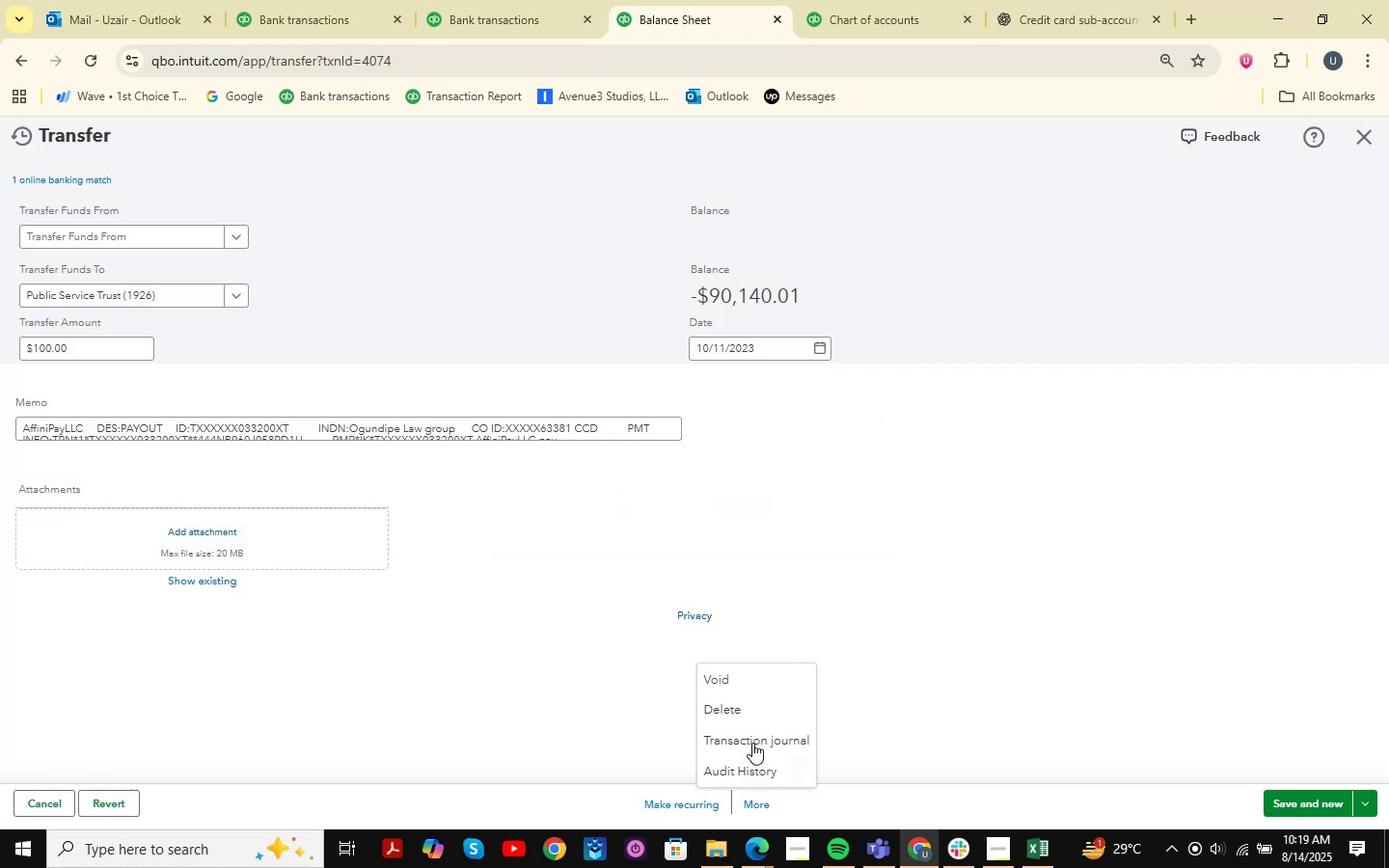 
left_click([755, 720])
 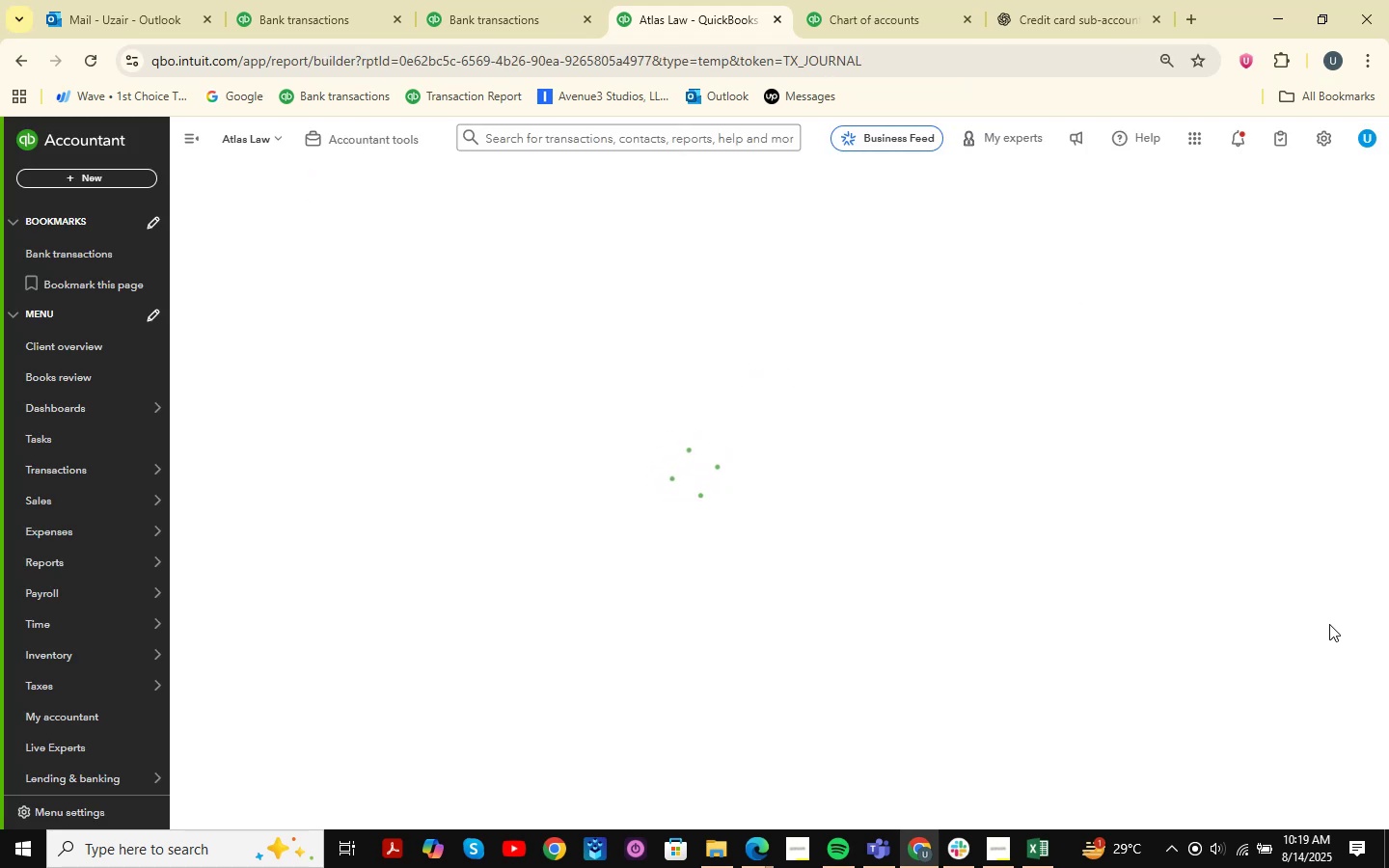 
wait(25.99)
 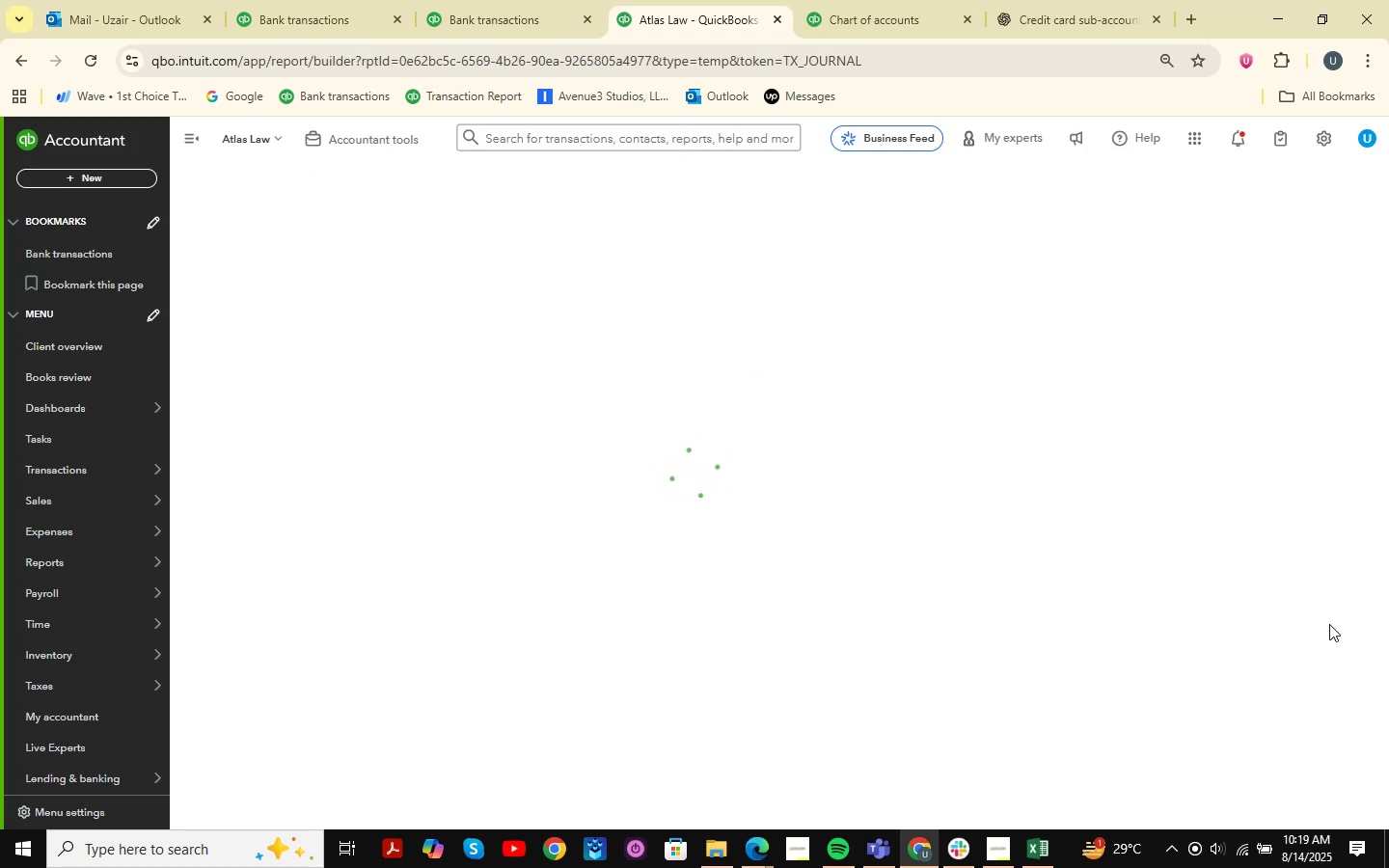 
scroll: coordinate [1123, 479], scroll_direction: none, amount: 0.0
 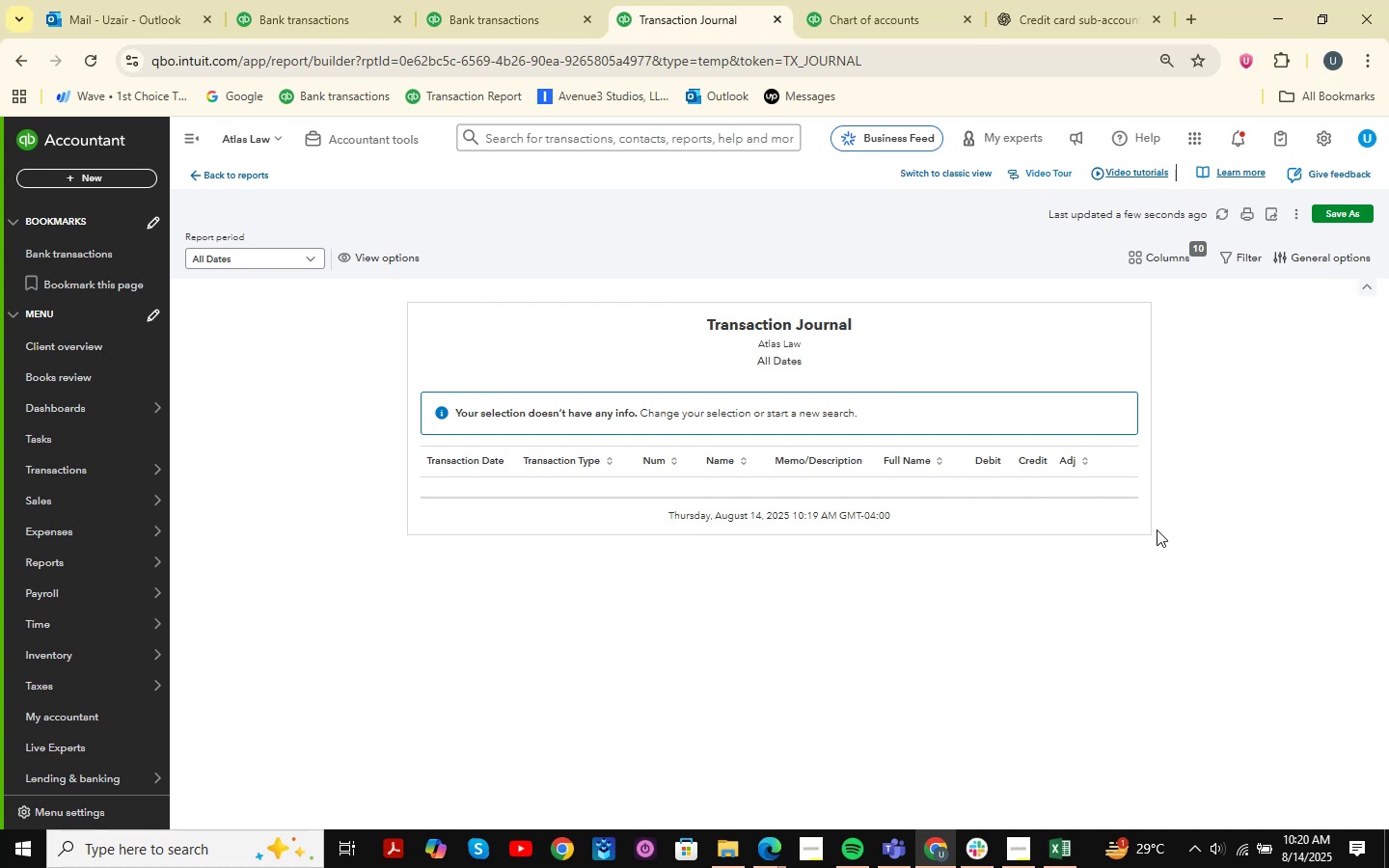 
wait(17.59)
 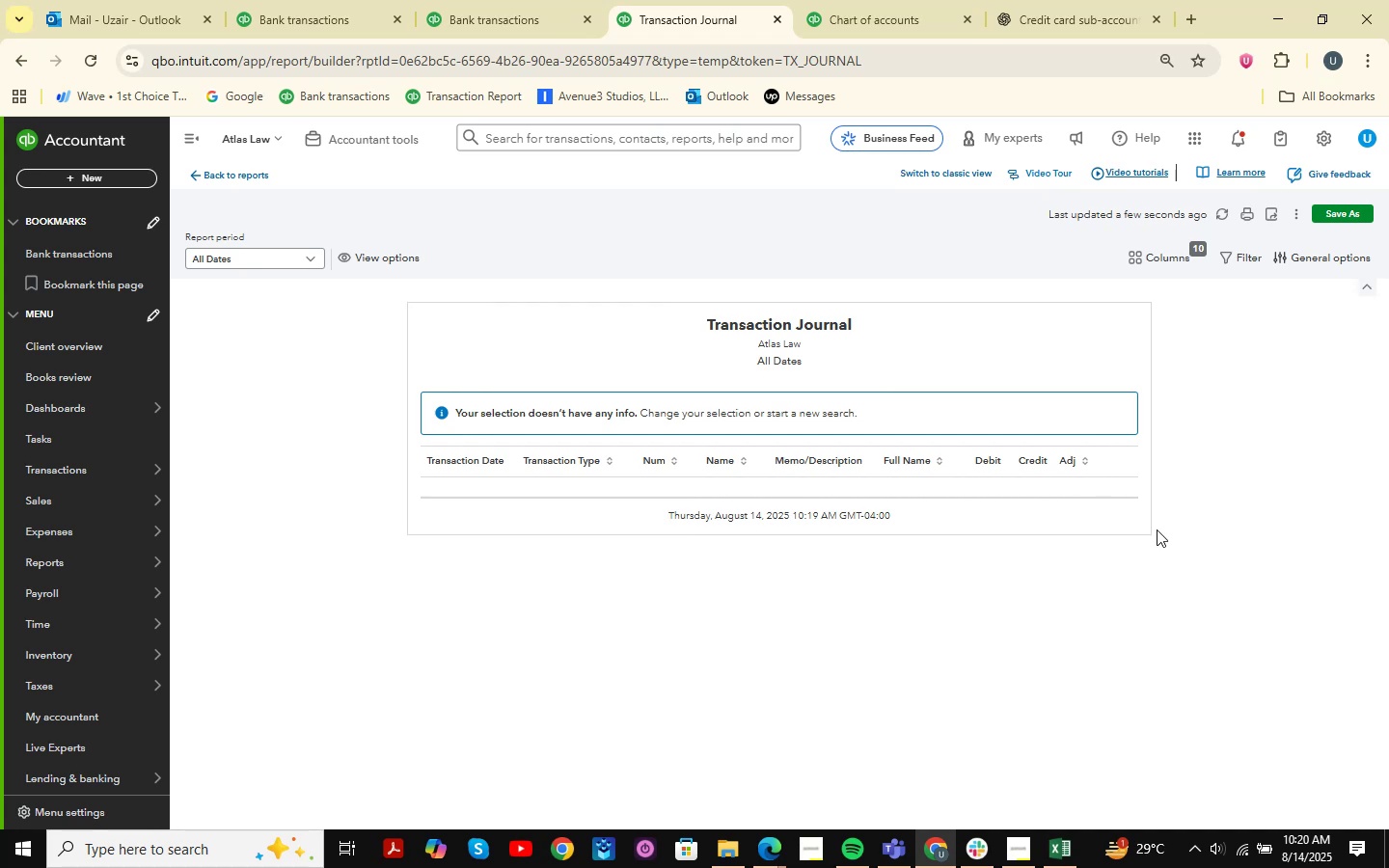 
mouse_move([1175, 853])
 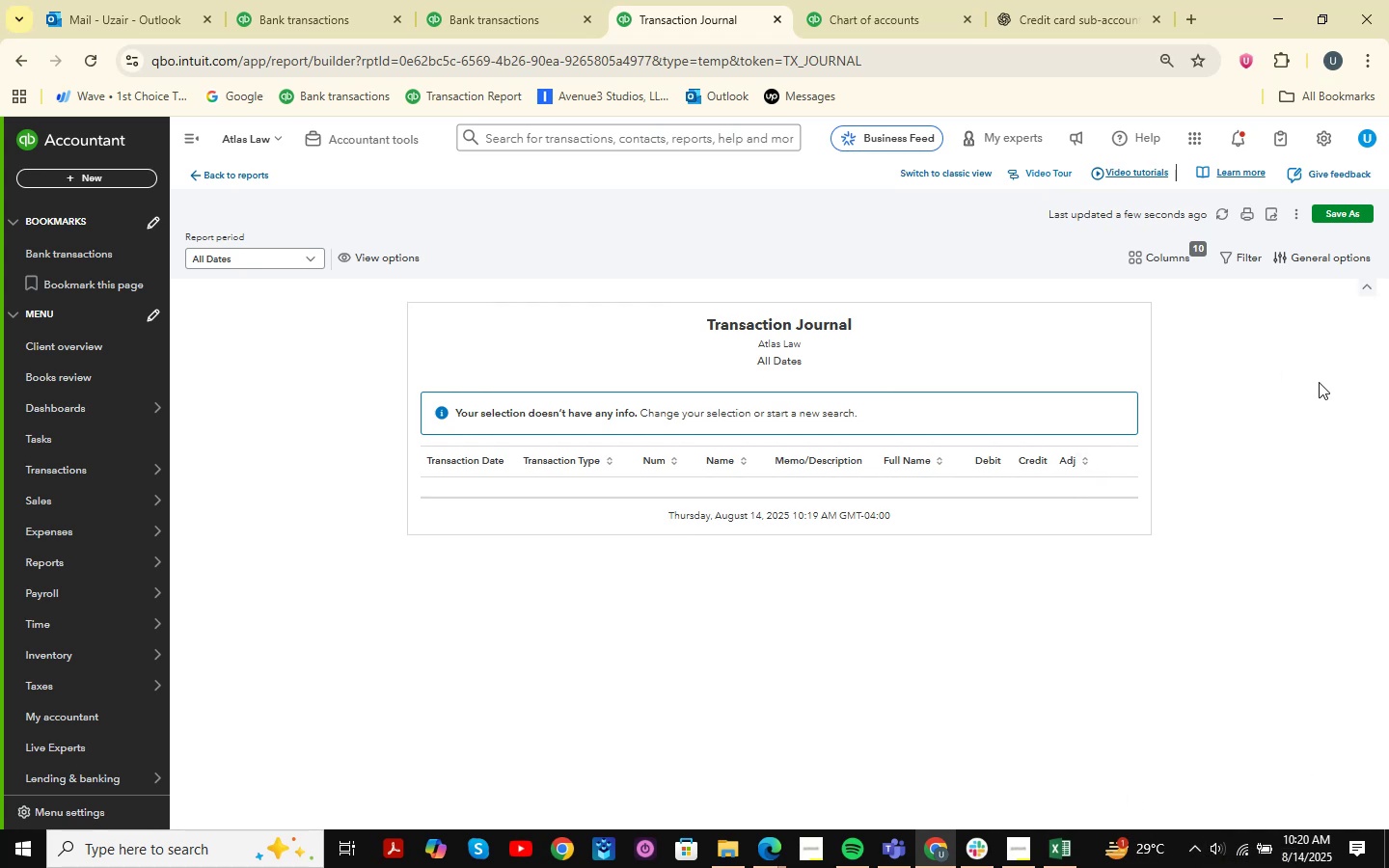 
wait(10.6)
 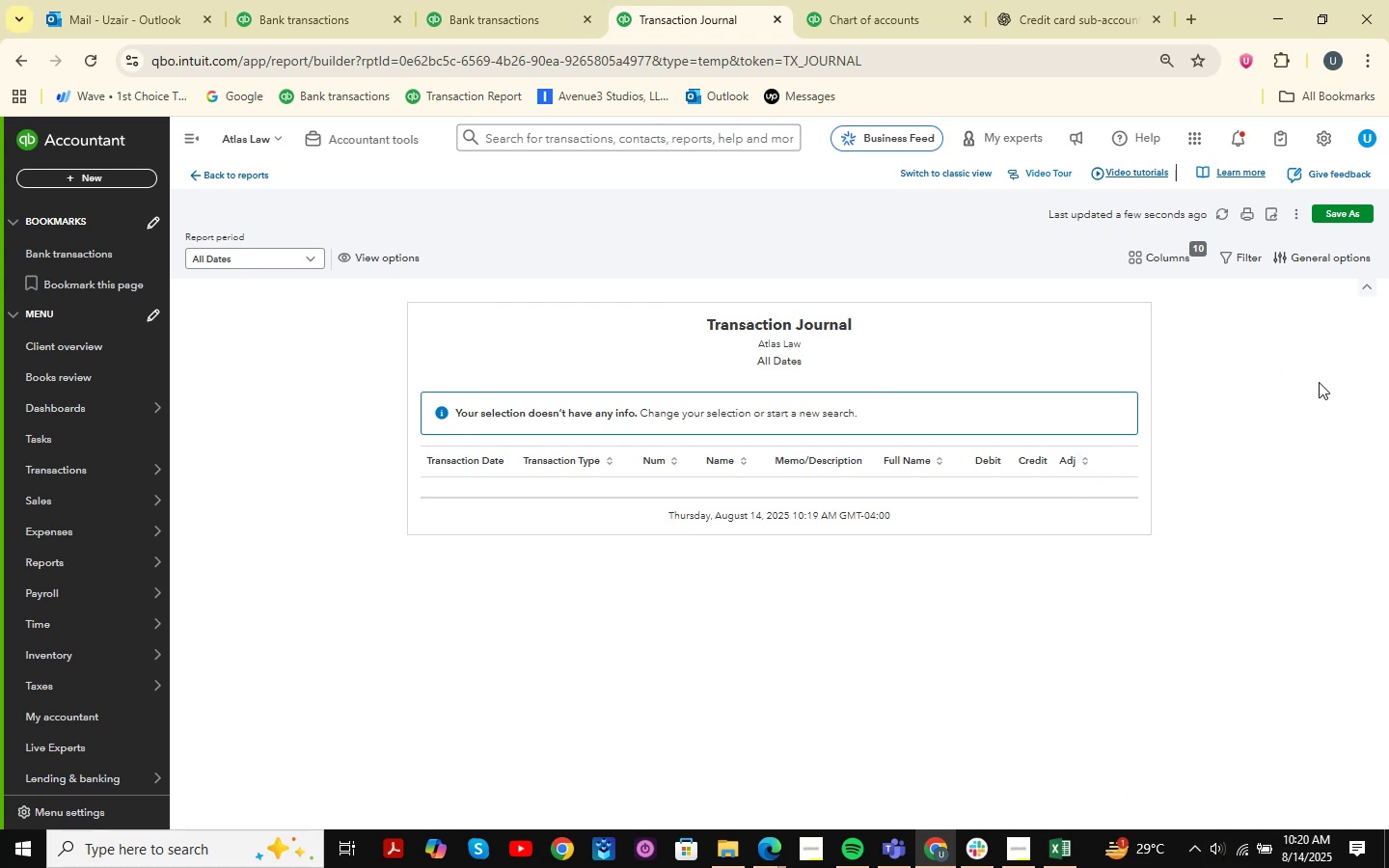 
mouse_move([1056, 846])
 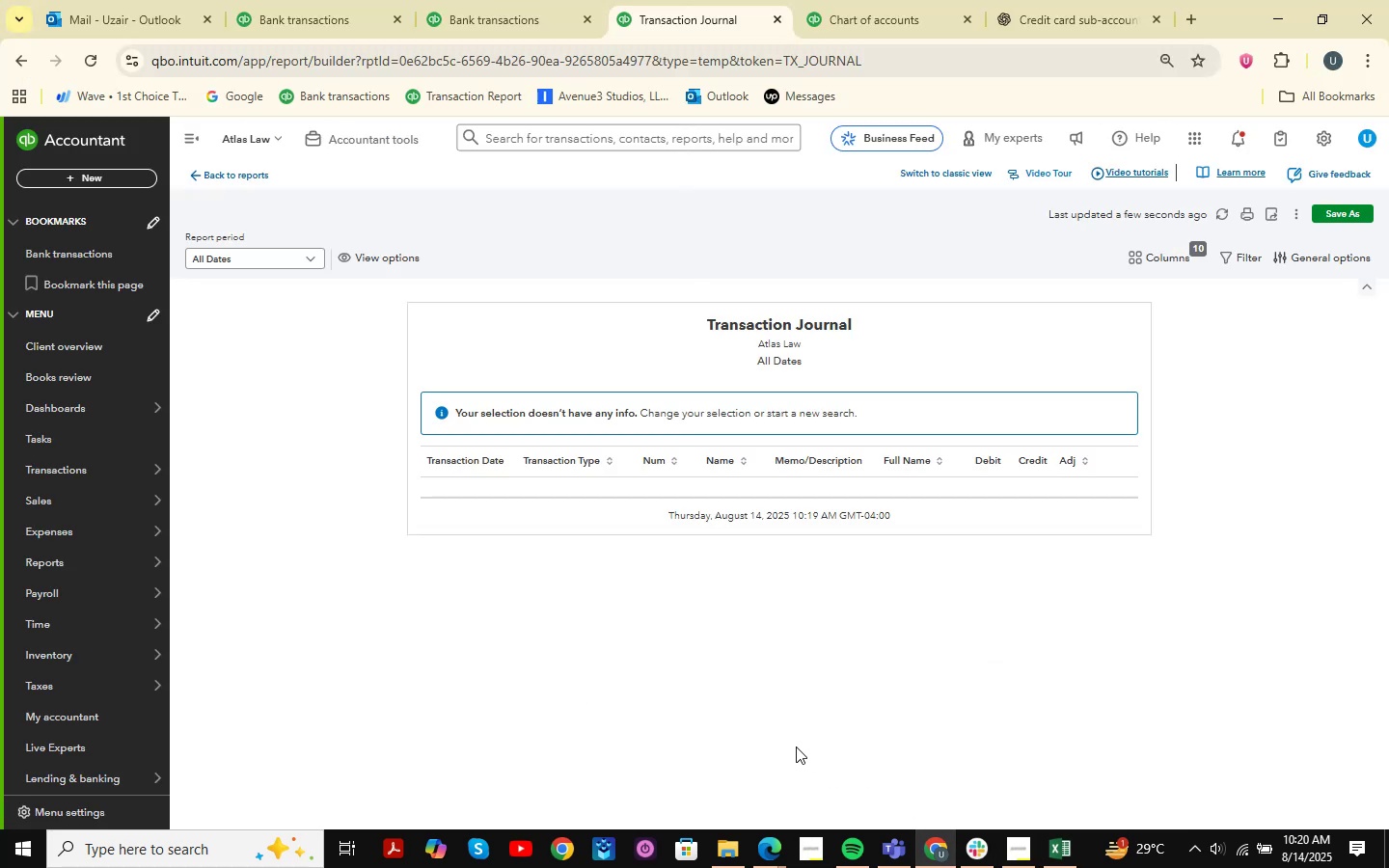 
scroll: coordinate [842, 669], scroll_direction: down, amount: 5.0
 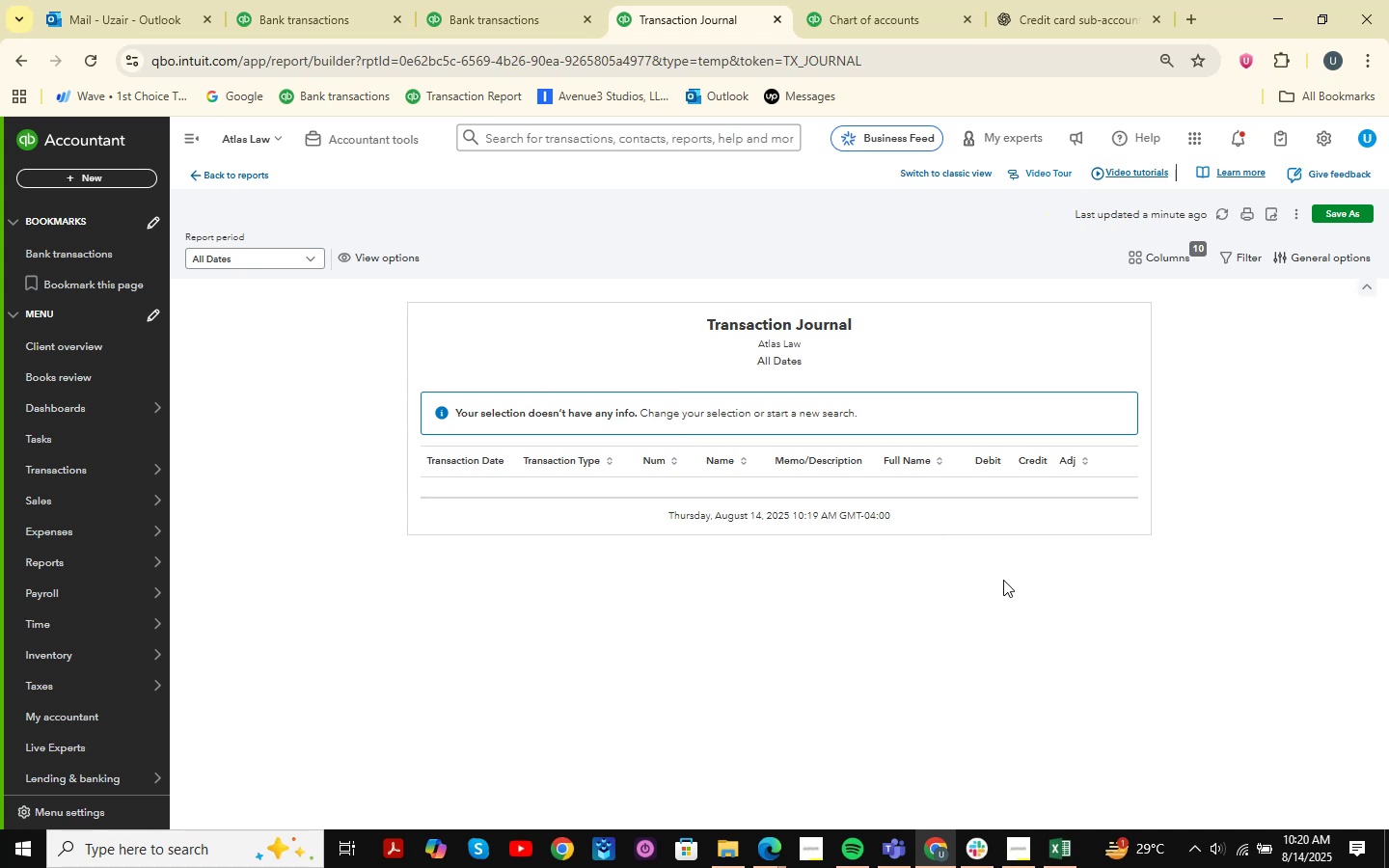 
wait(18.19)
 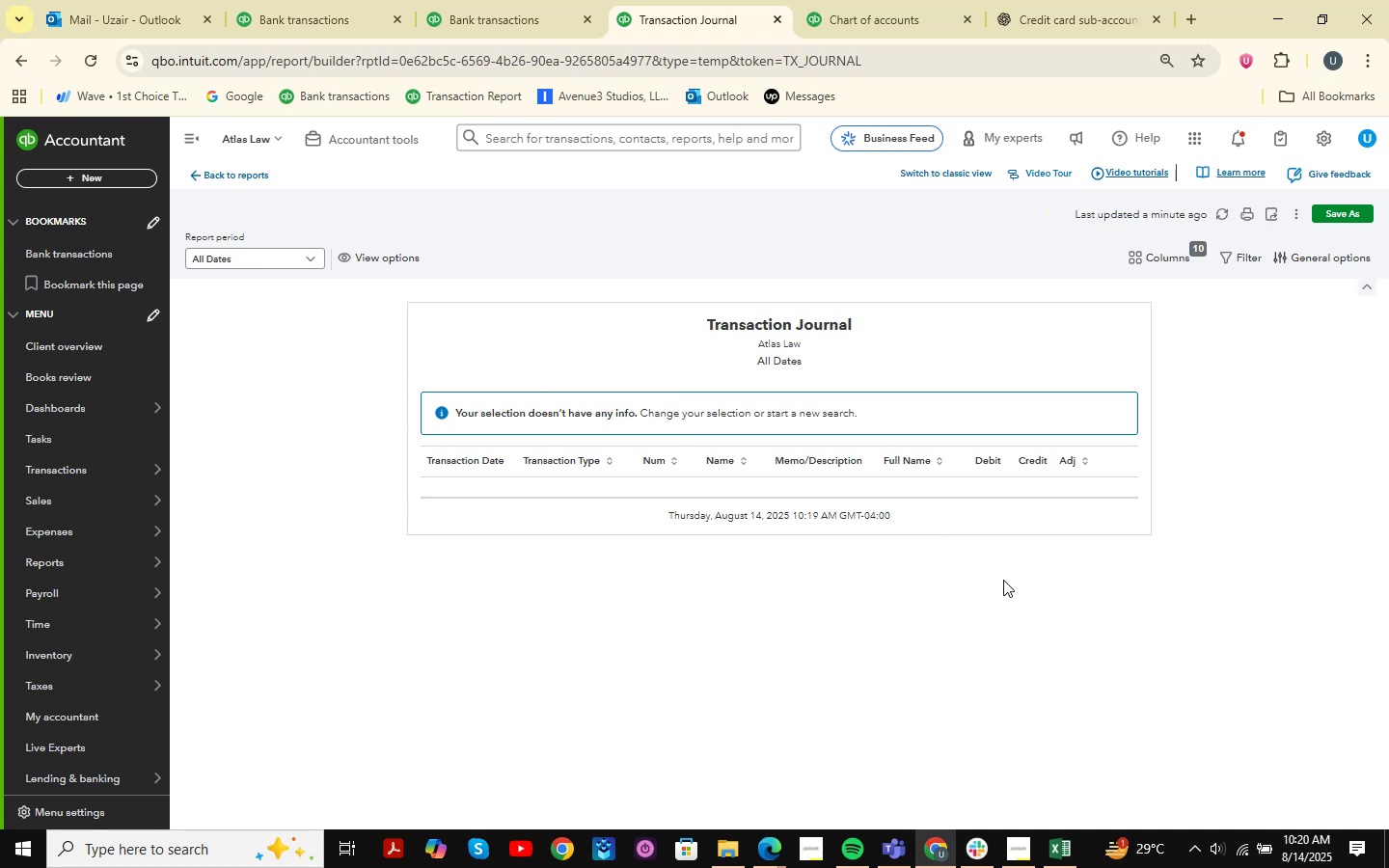 
left_click([967, 179])
 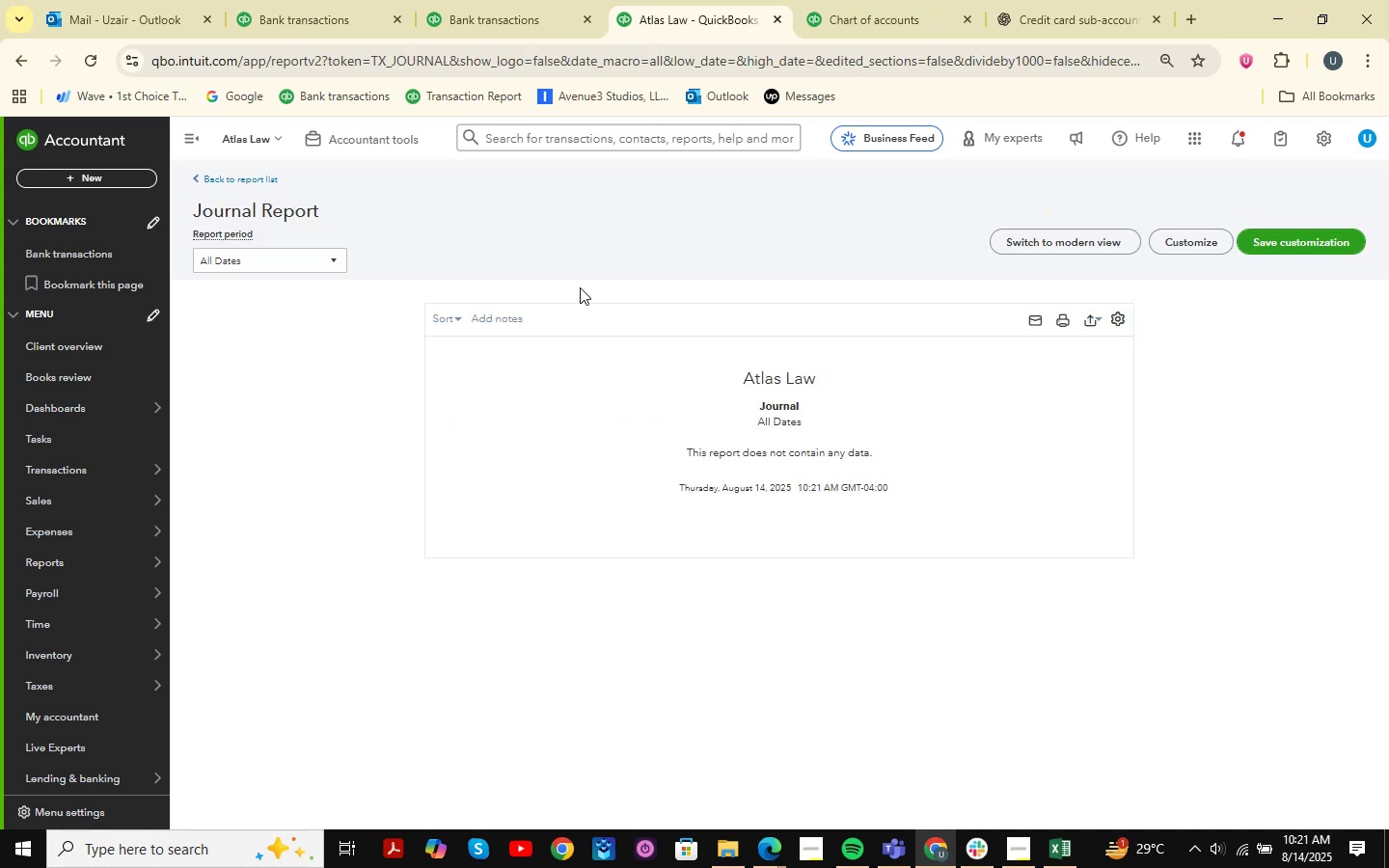 
wait(14.51)
 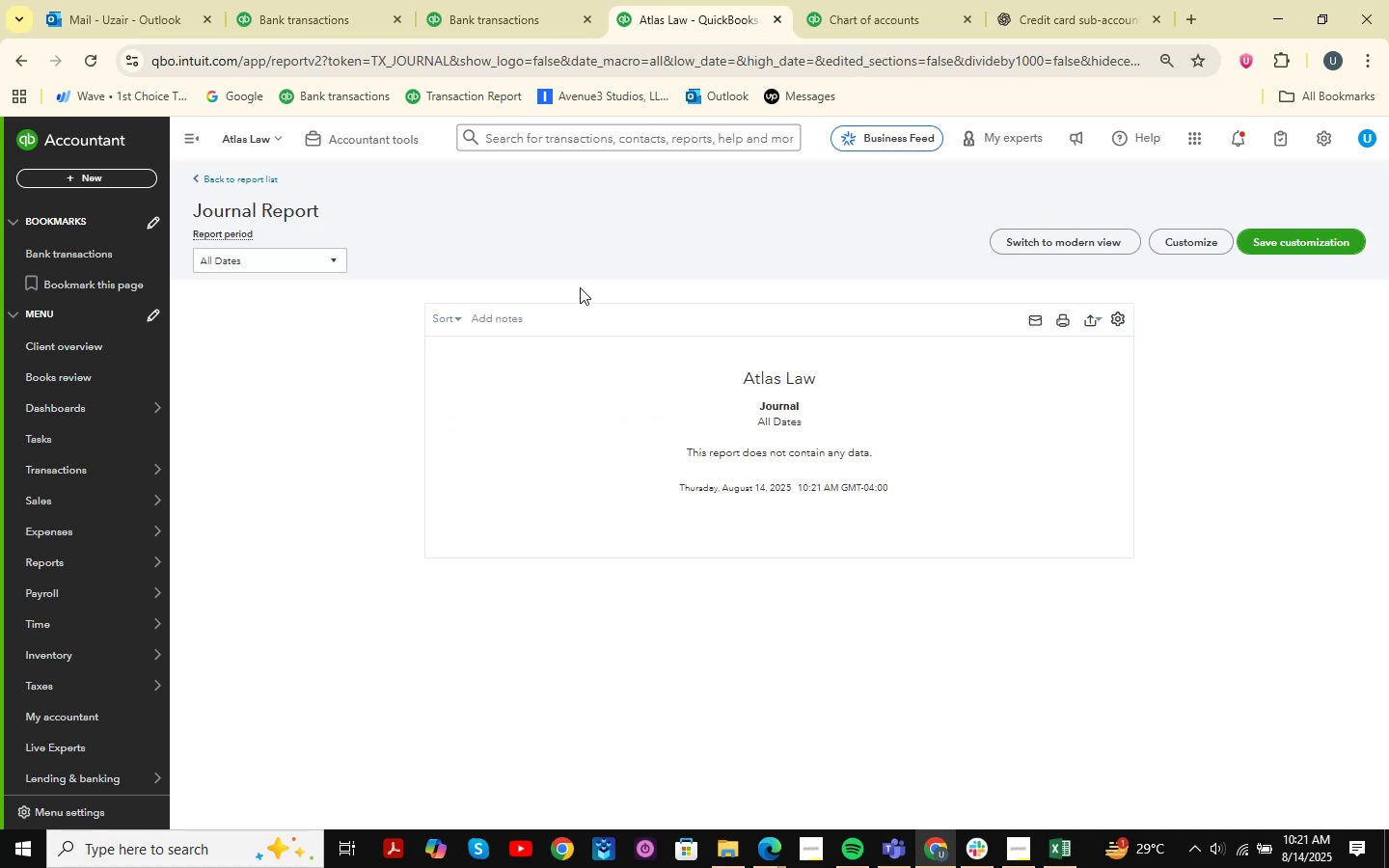 
left_click([228, 179])
 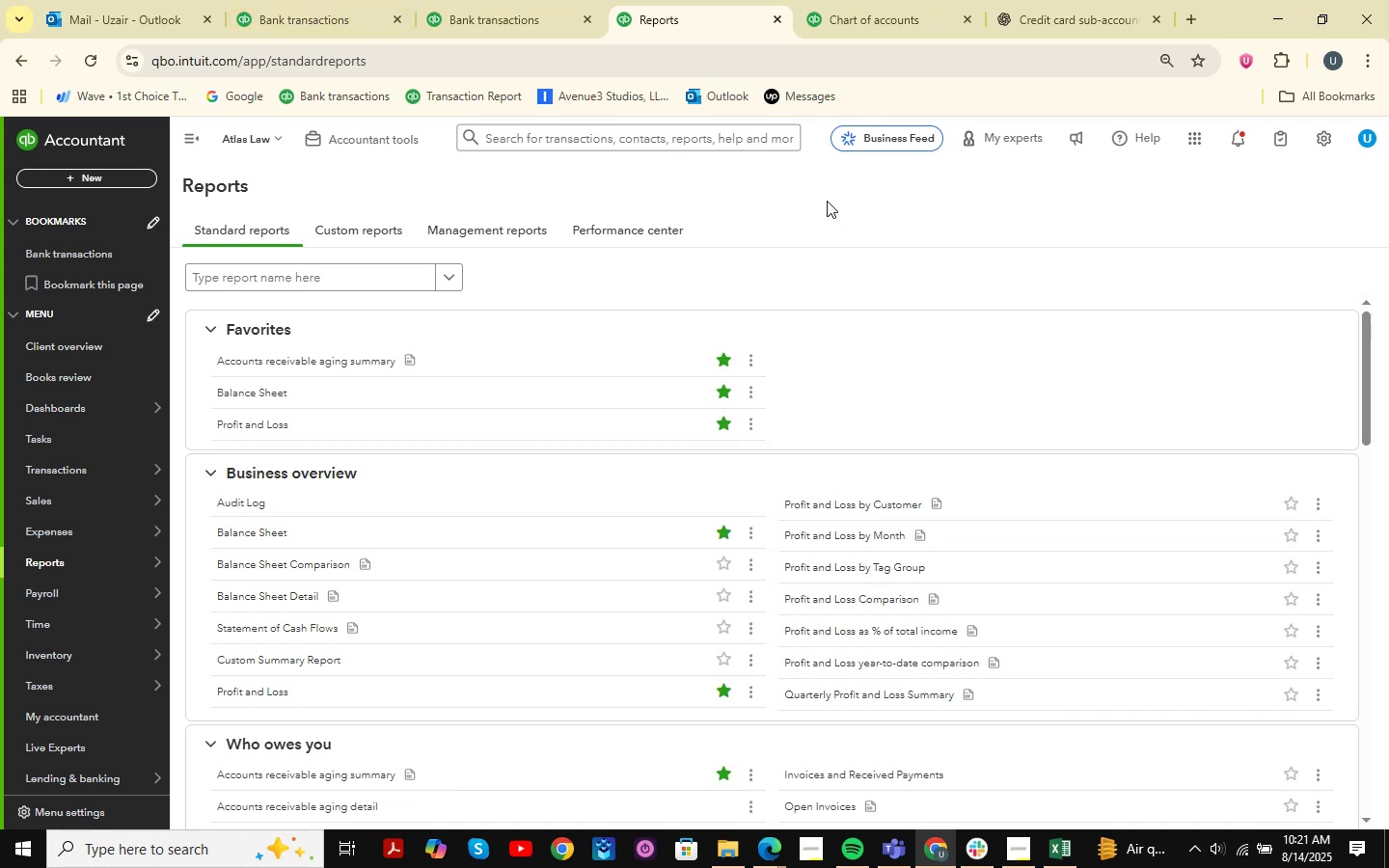 
wait(34.91)
 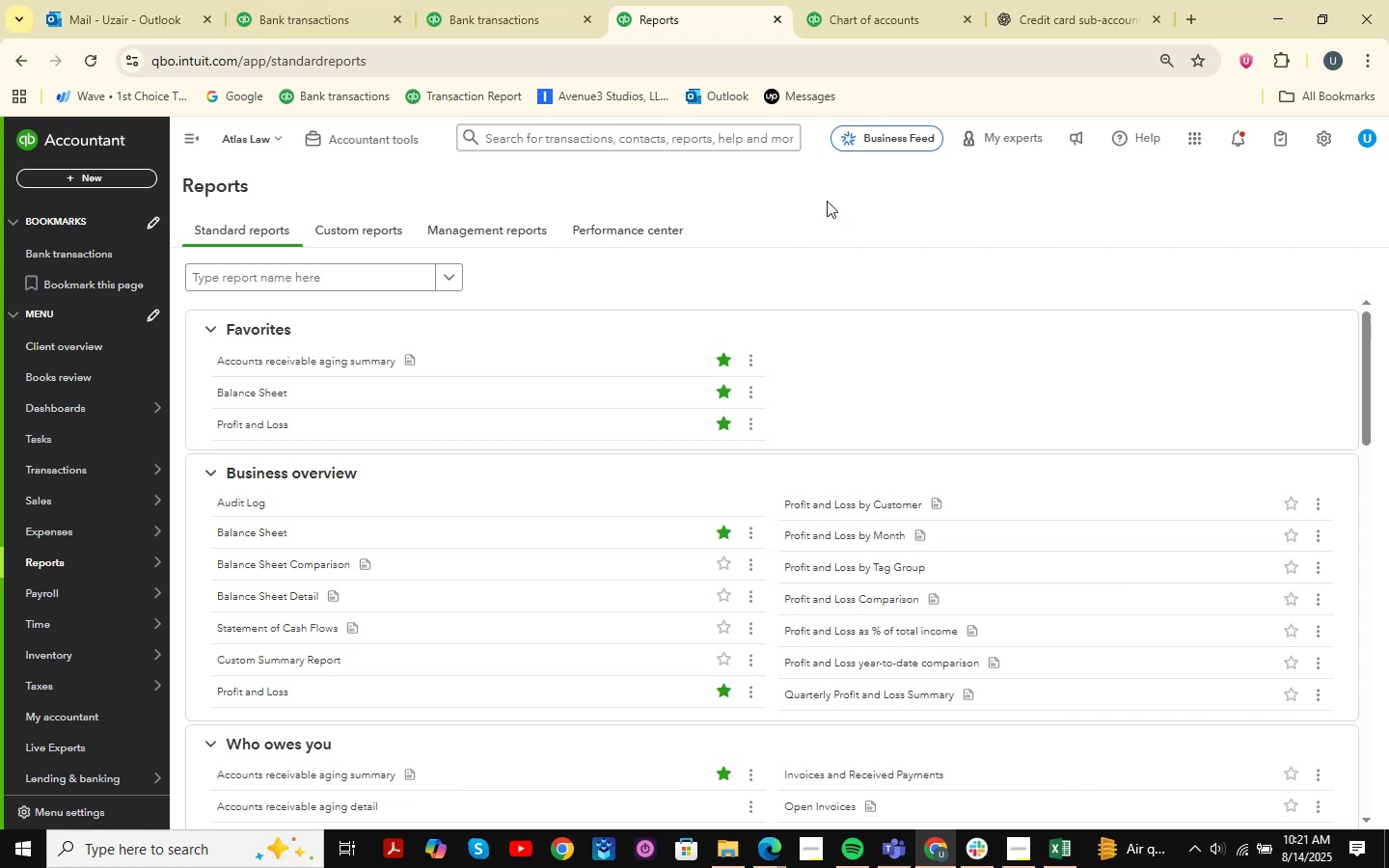 
left_click([263, 392])
 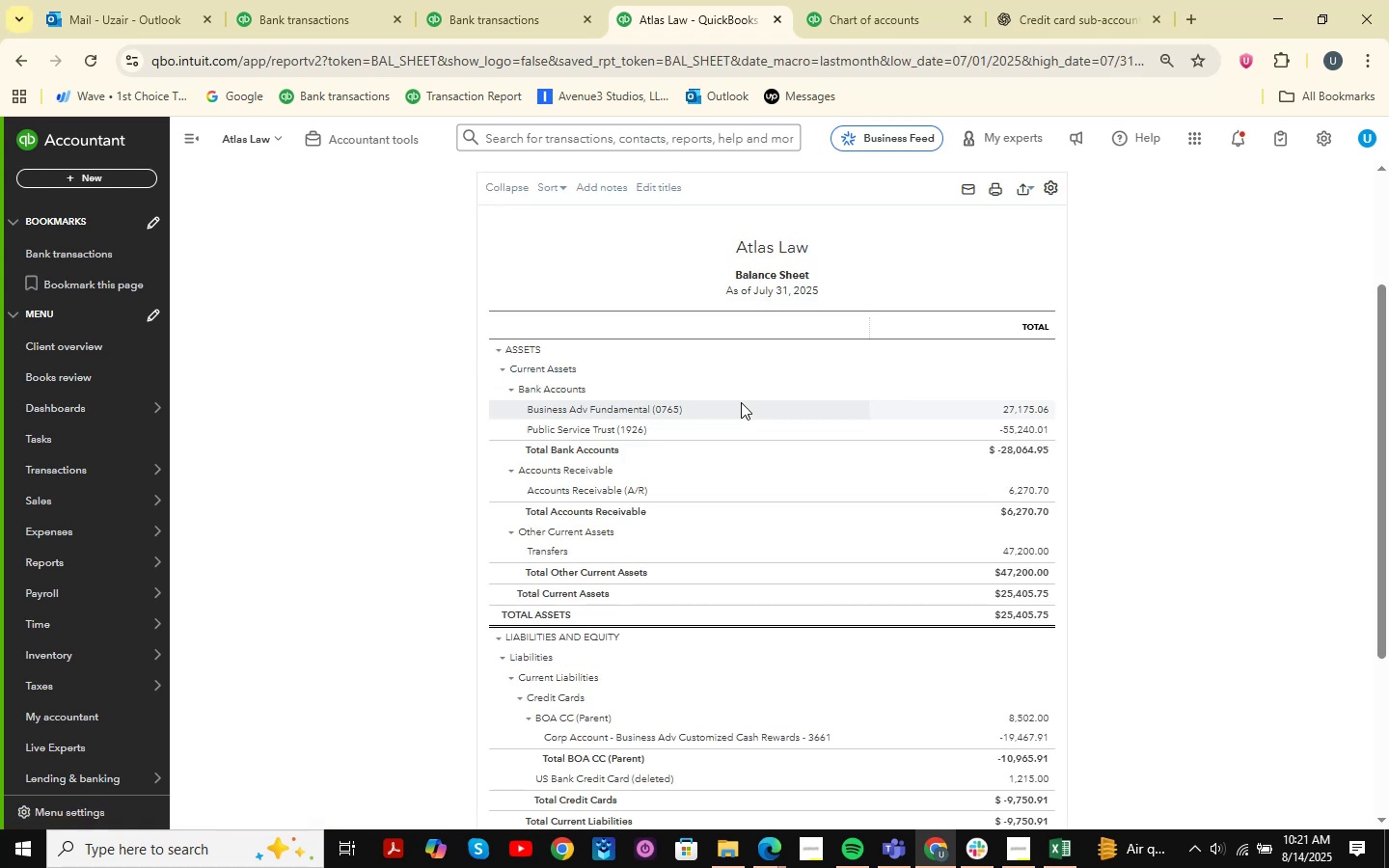 
scroll: coordinate [741, 402], scroll_direction: up, amount: 2.0
 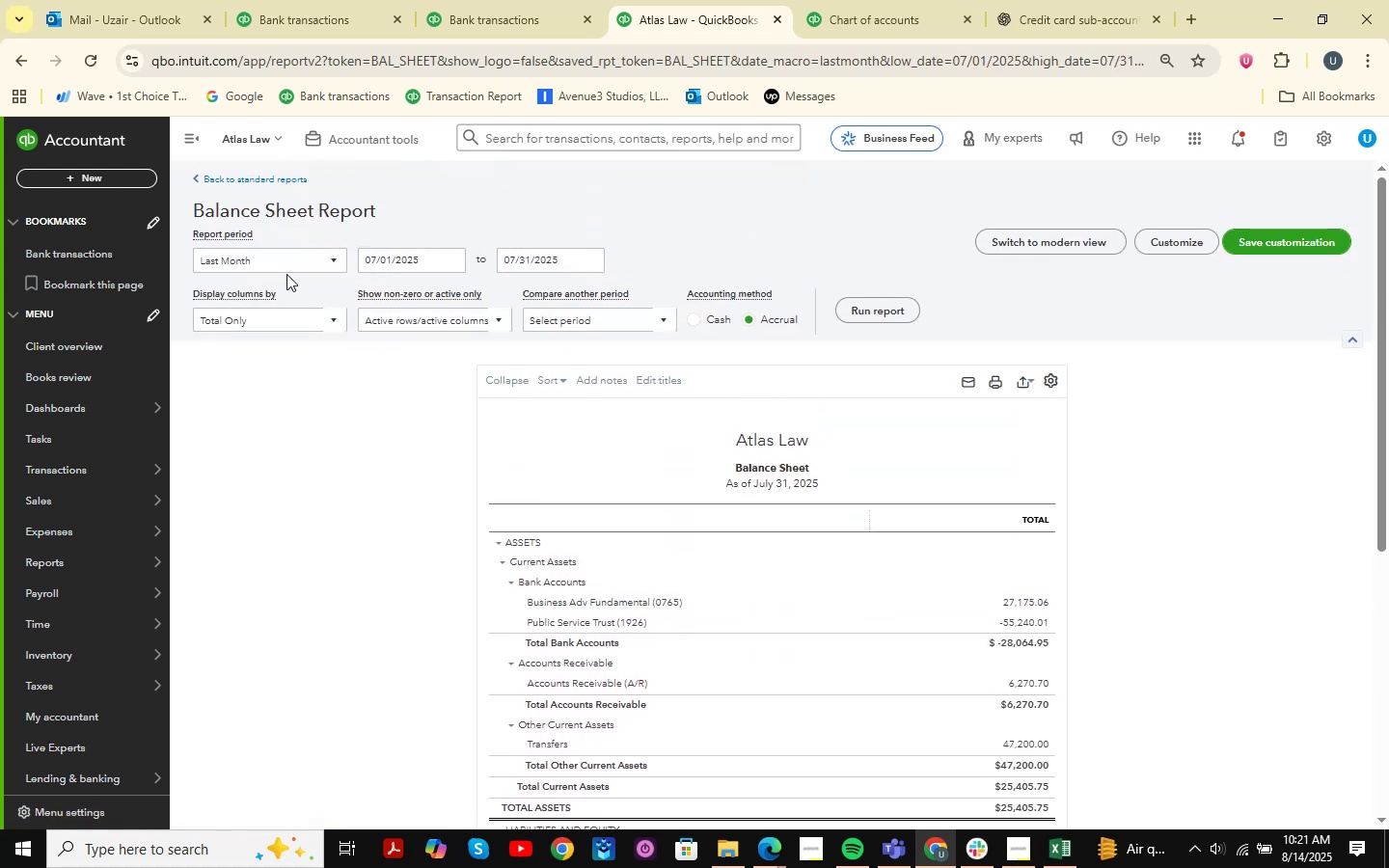 
double_click([308, 273])
 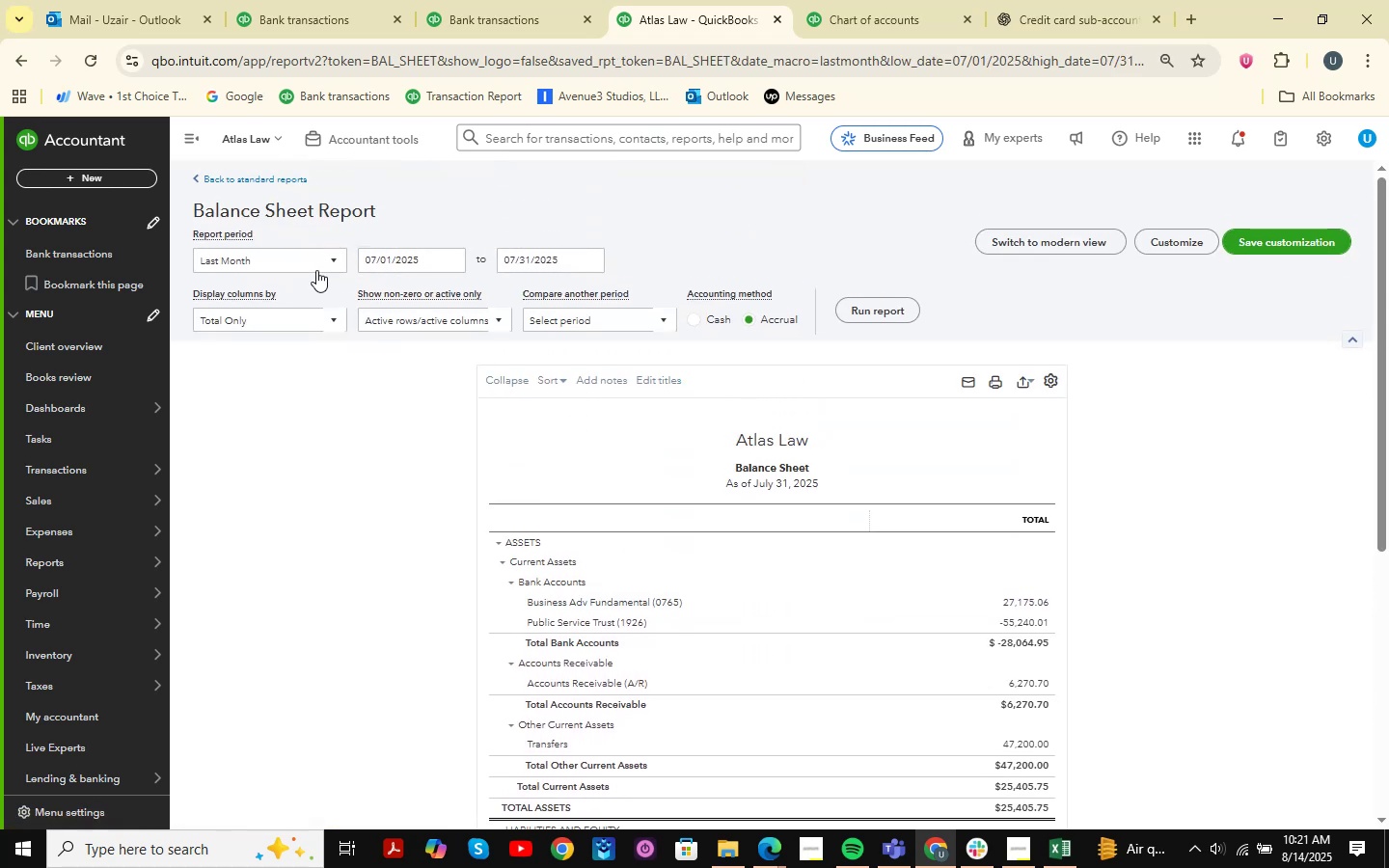 
triple_click([316, 269])
 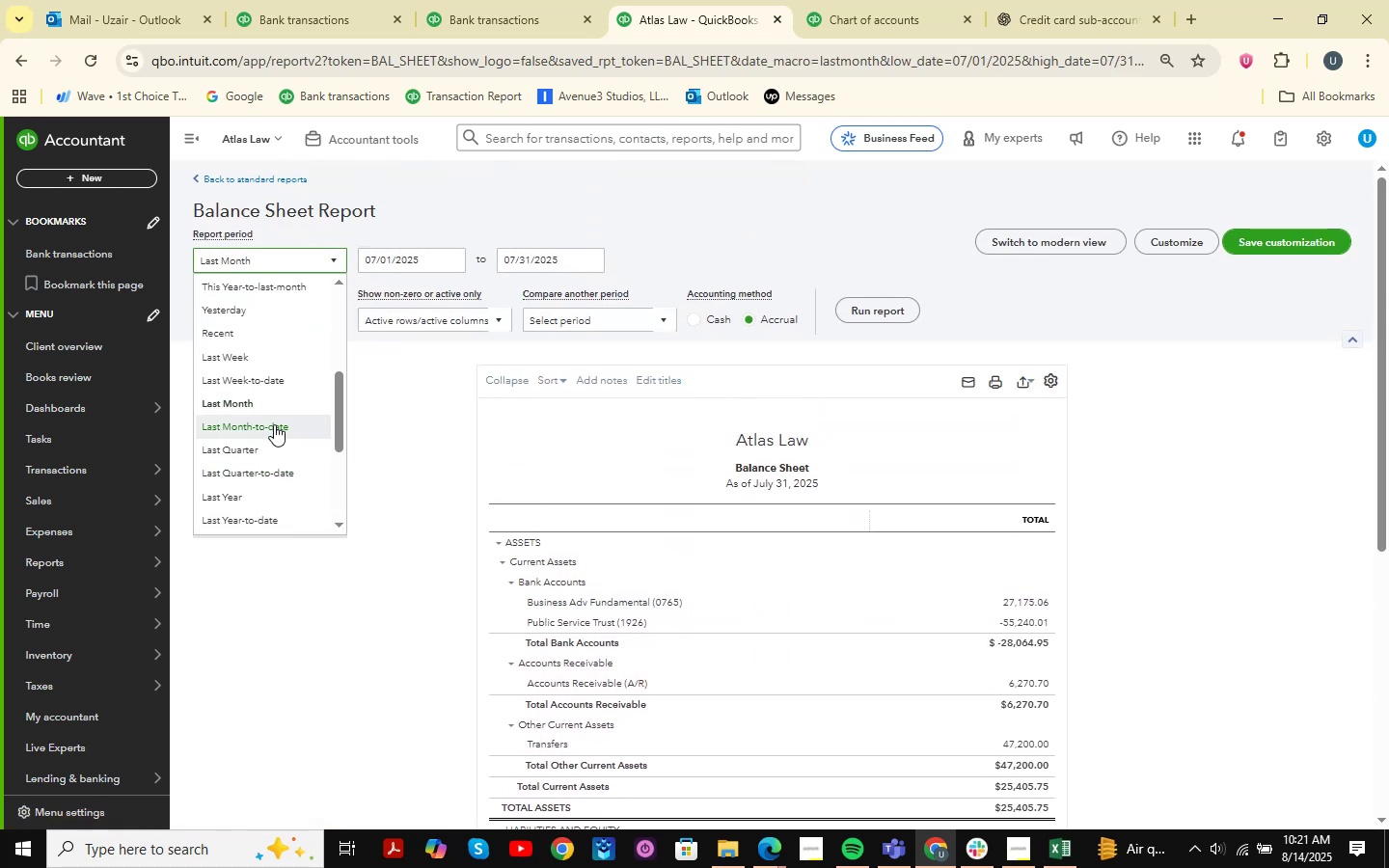 
scroll: coordinate [274, 434], scroll_direction: down, amount: 1.0
 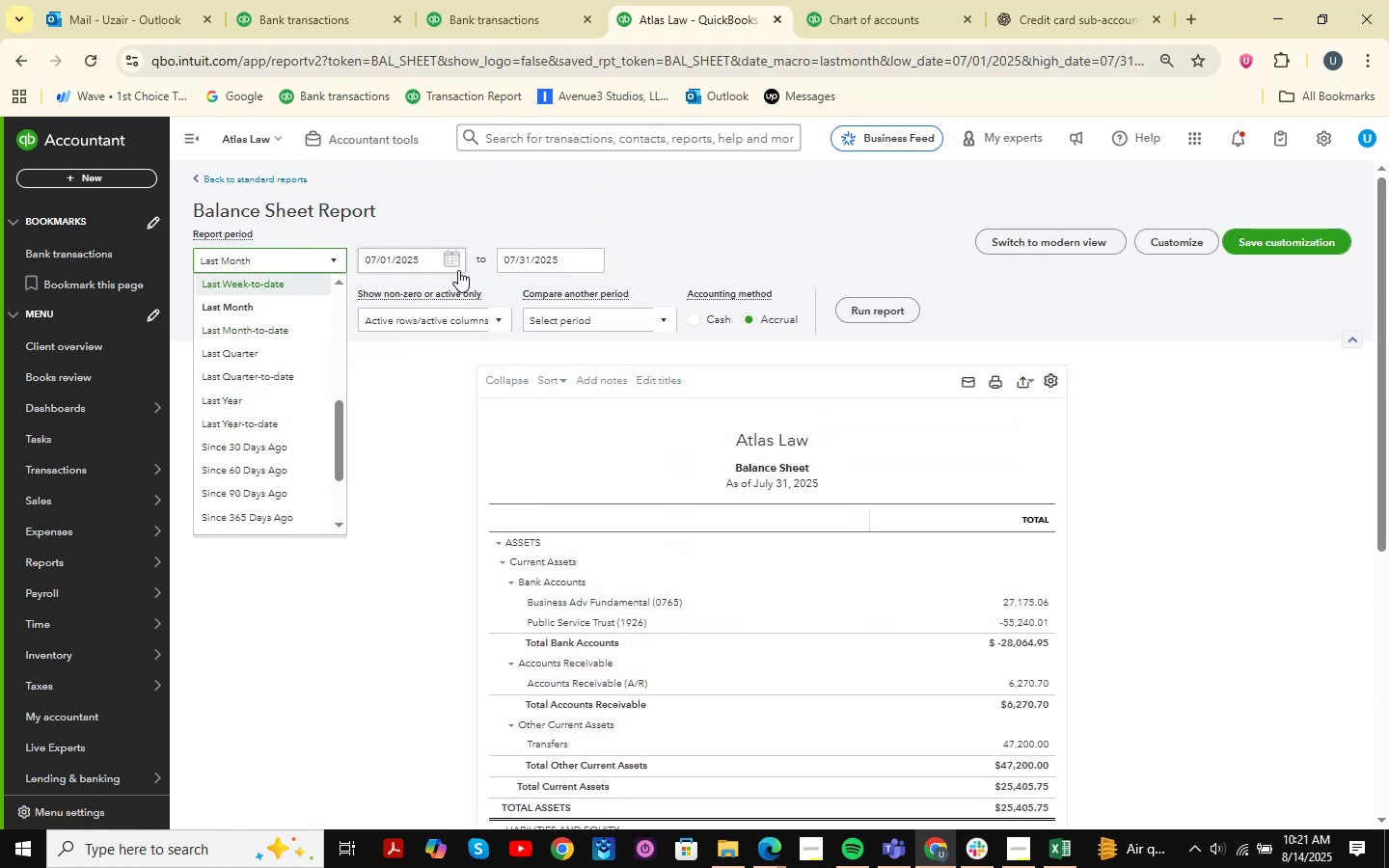 
left_click([453, 254])
 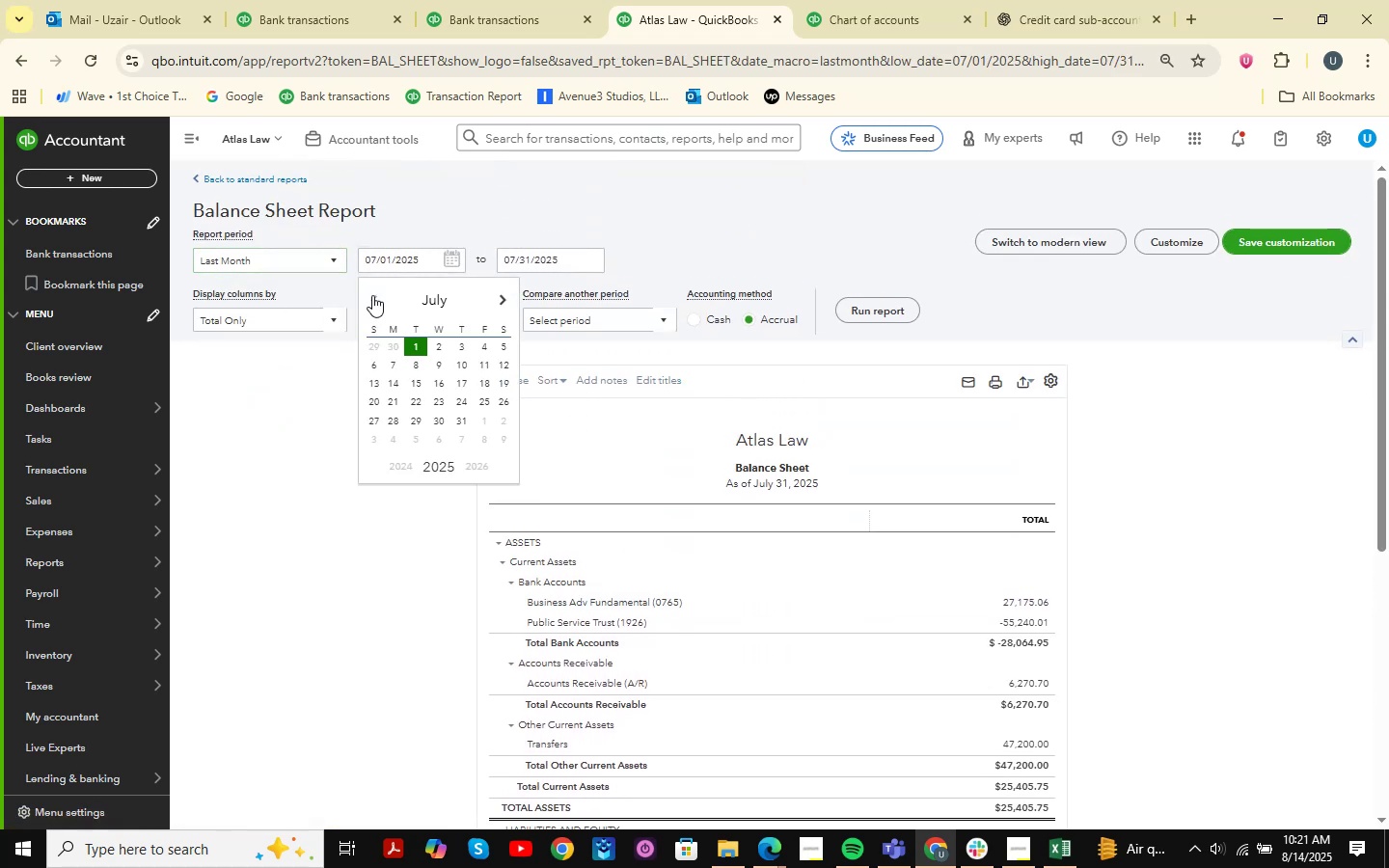 
double_click([372, 295])
 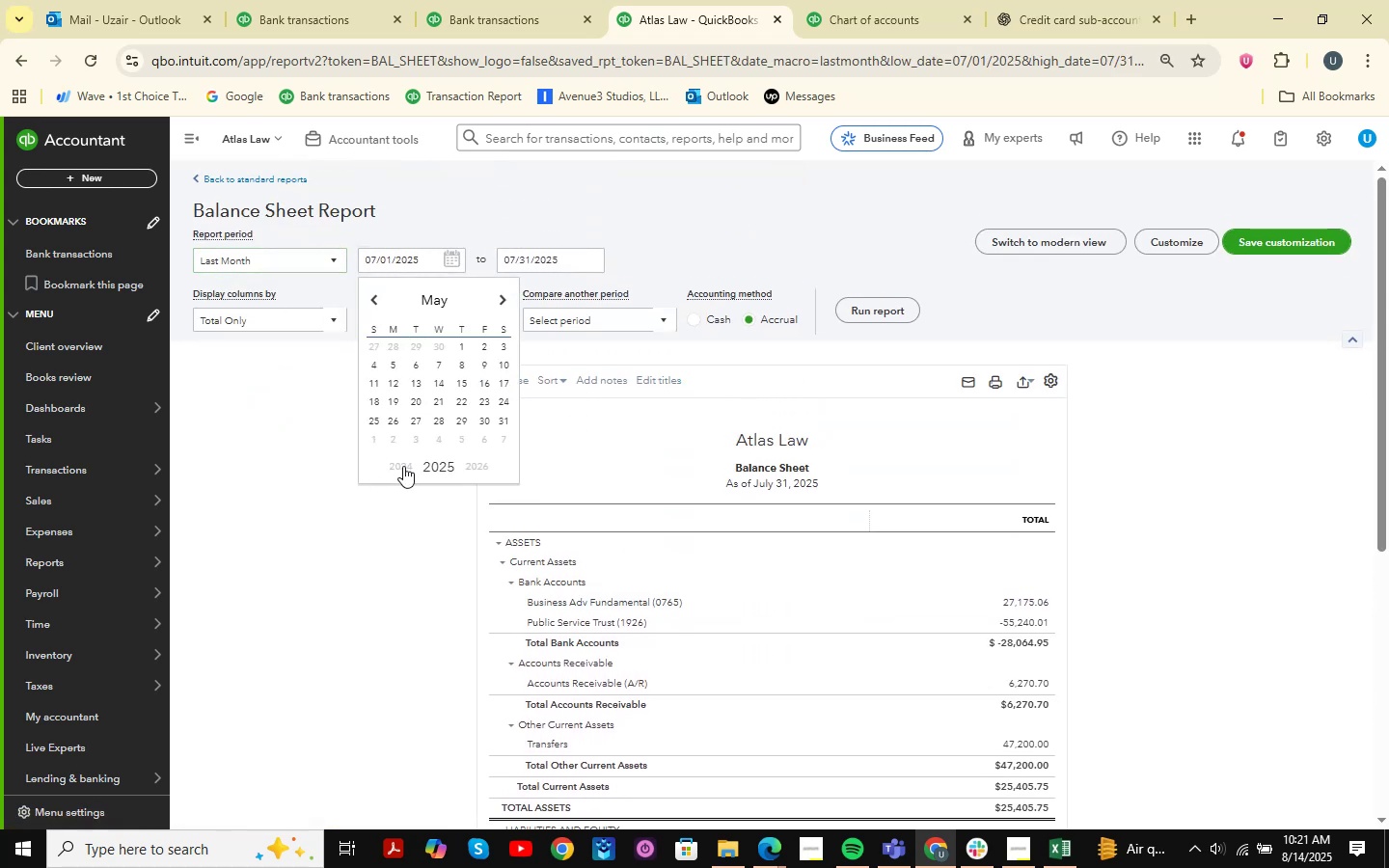 
double_click([401, 468])
 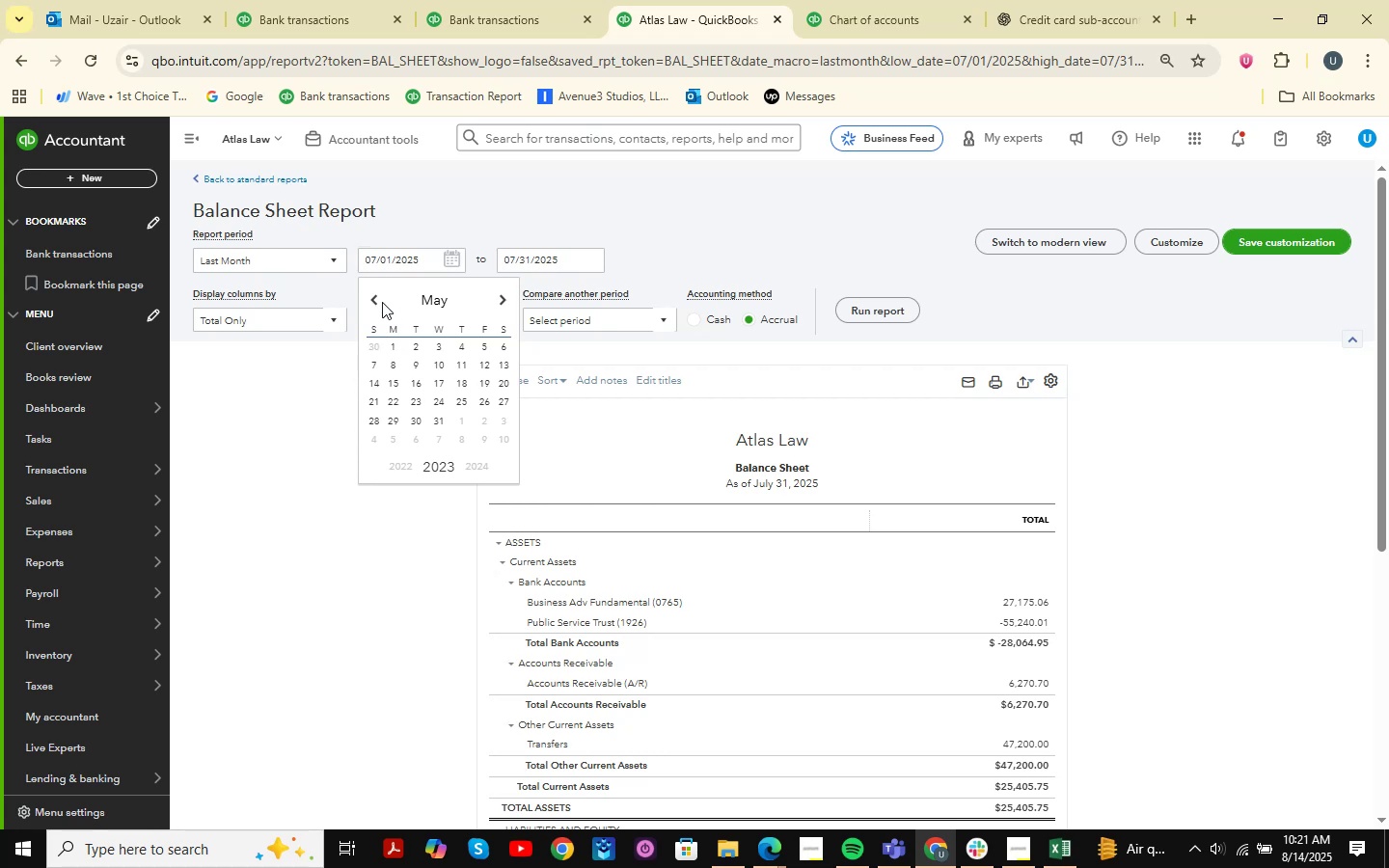 
double_click([379, 302])
 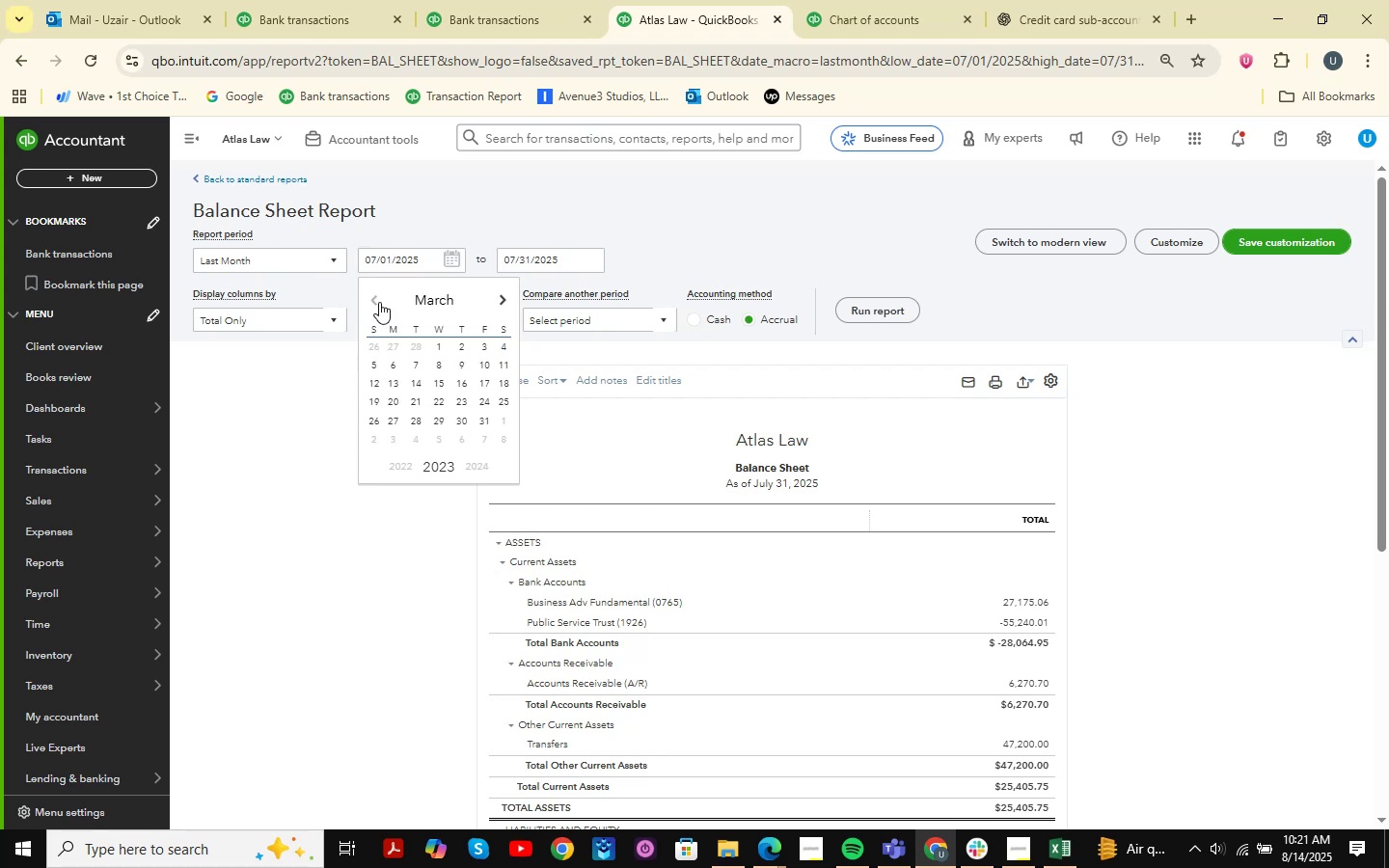 
triple_click([379, 302])
 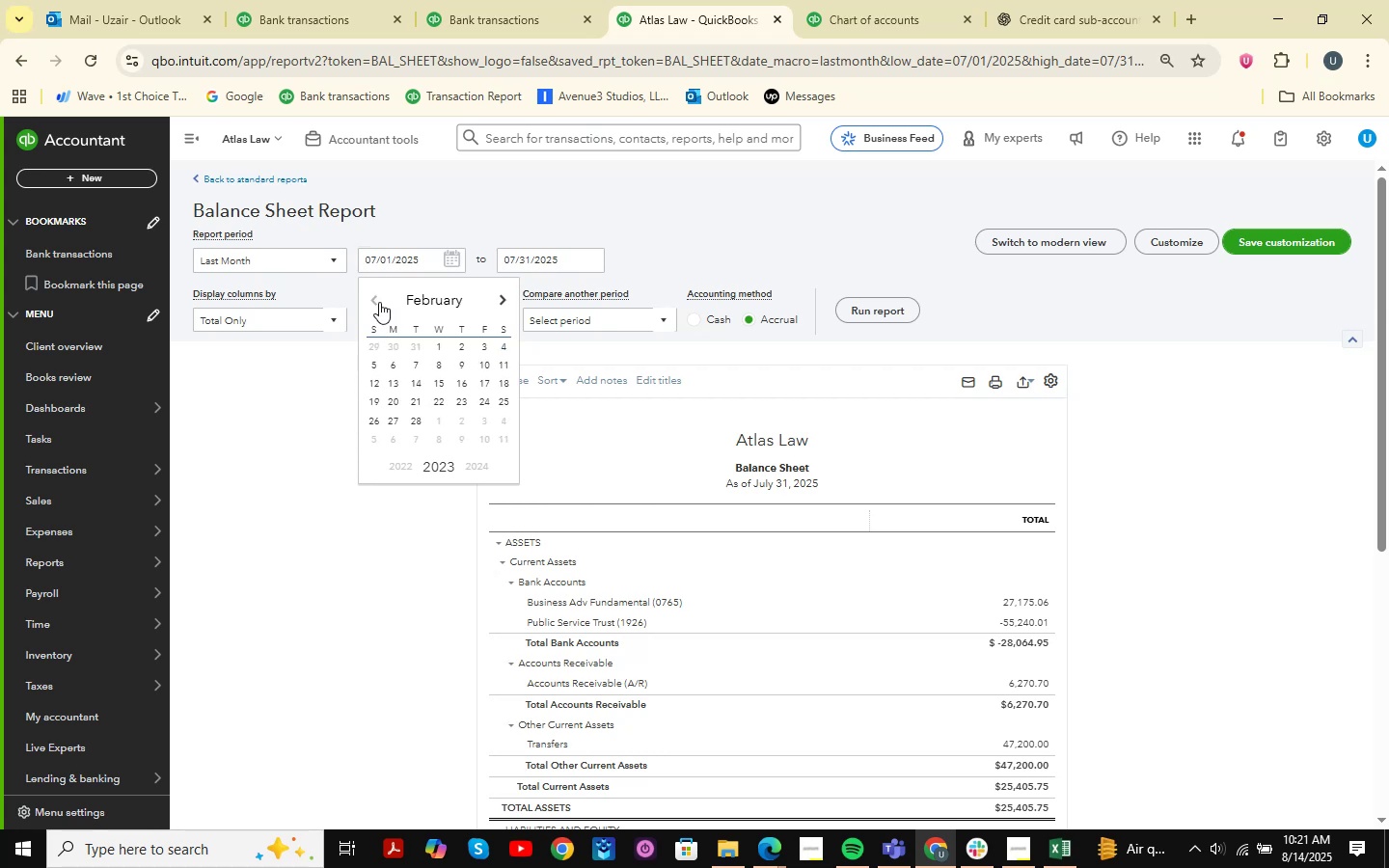 
triple_click([379, 302])
 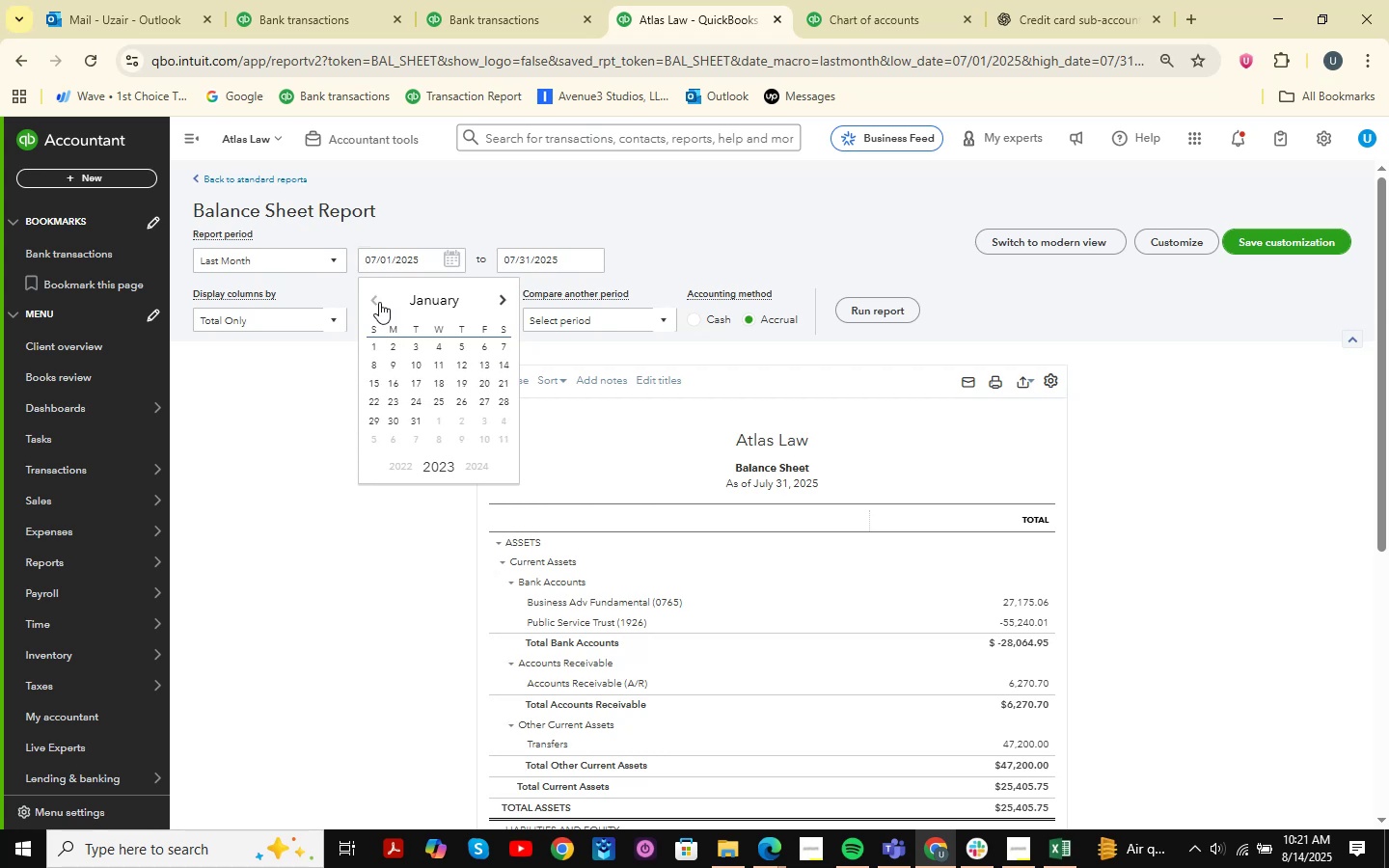 
triple_click([379, 302])
 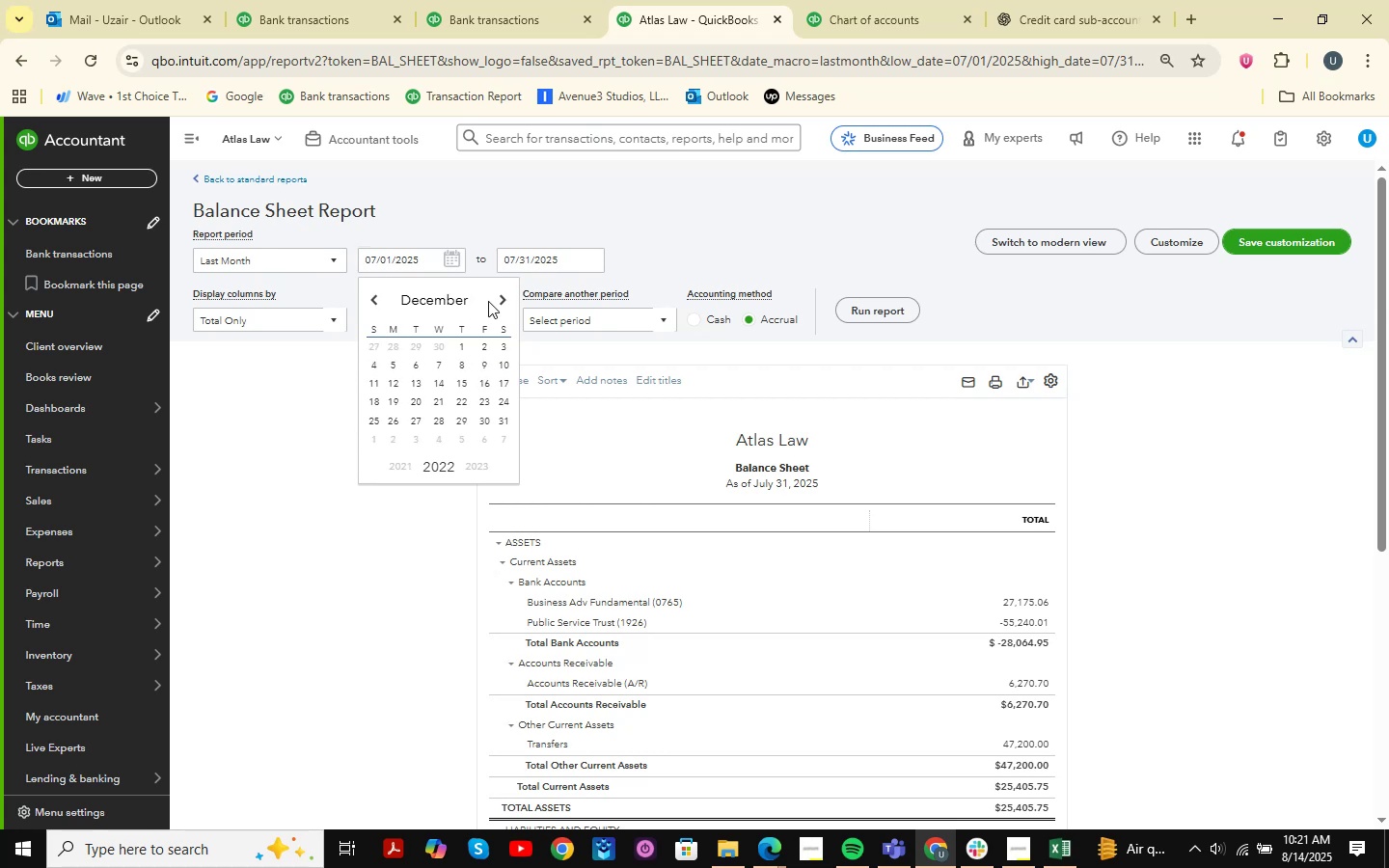 
left_click([496, 298])
 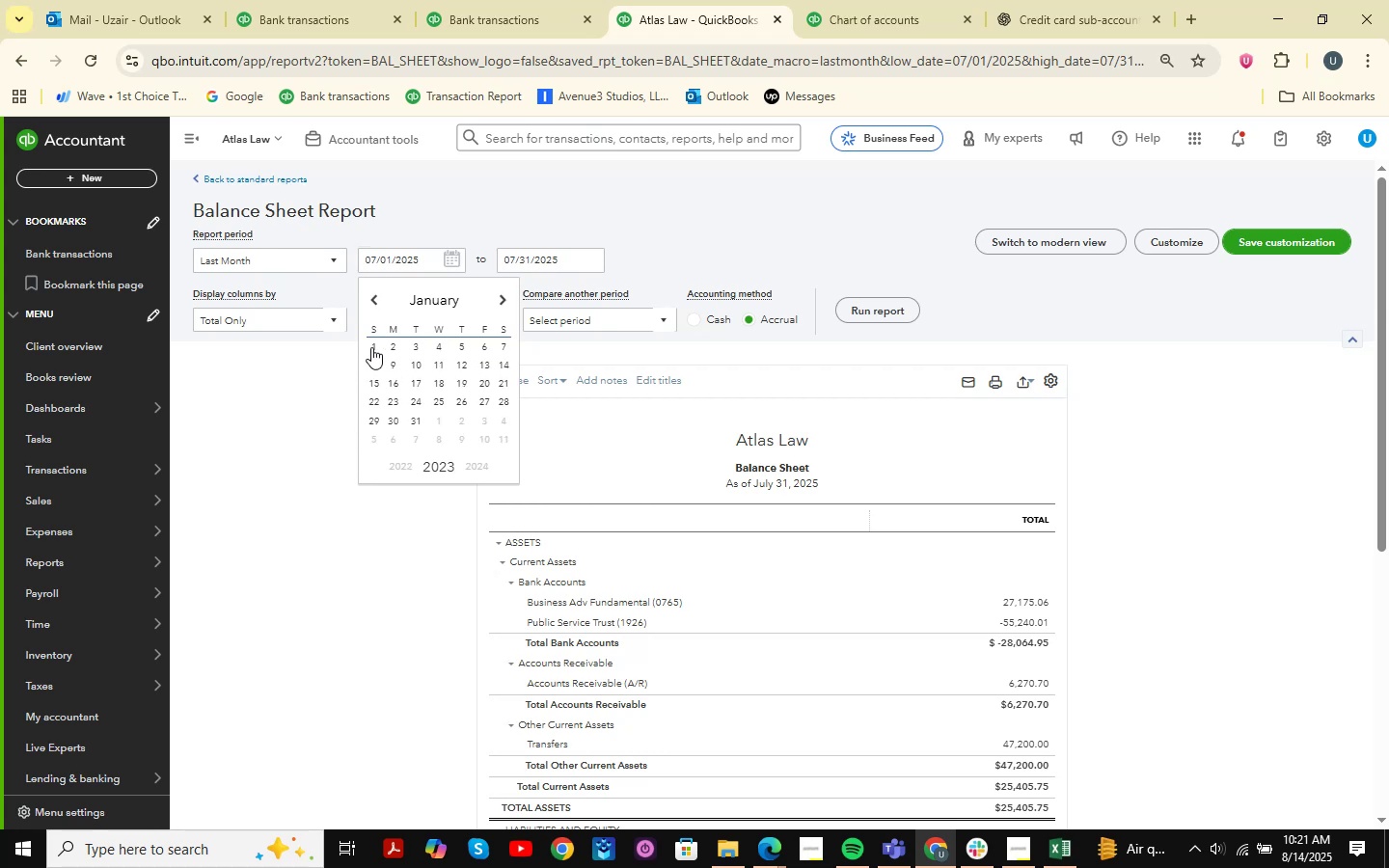 
left_click([371, 347])
 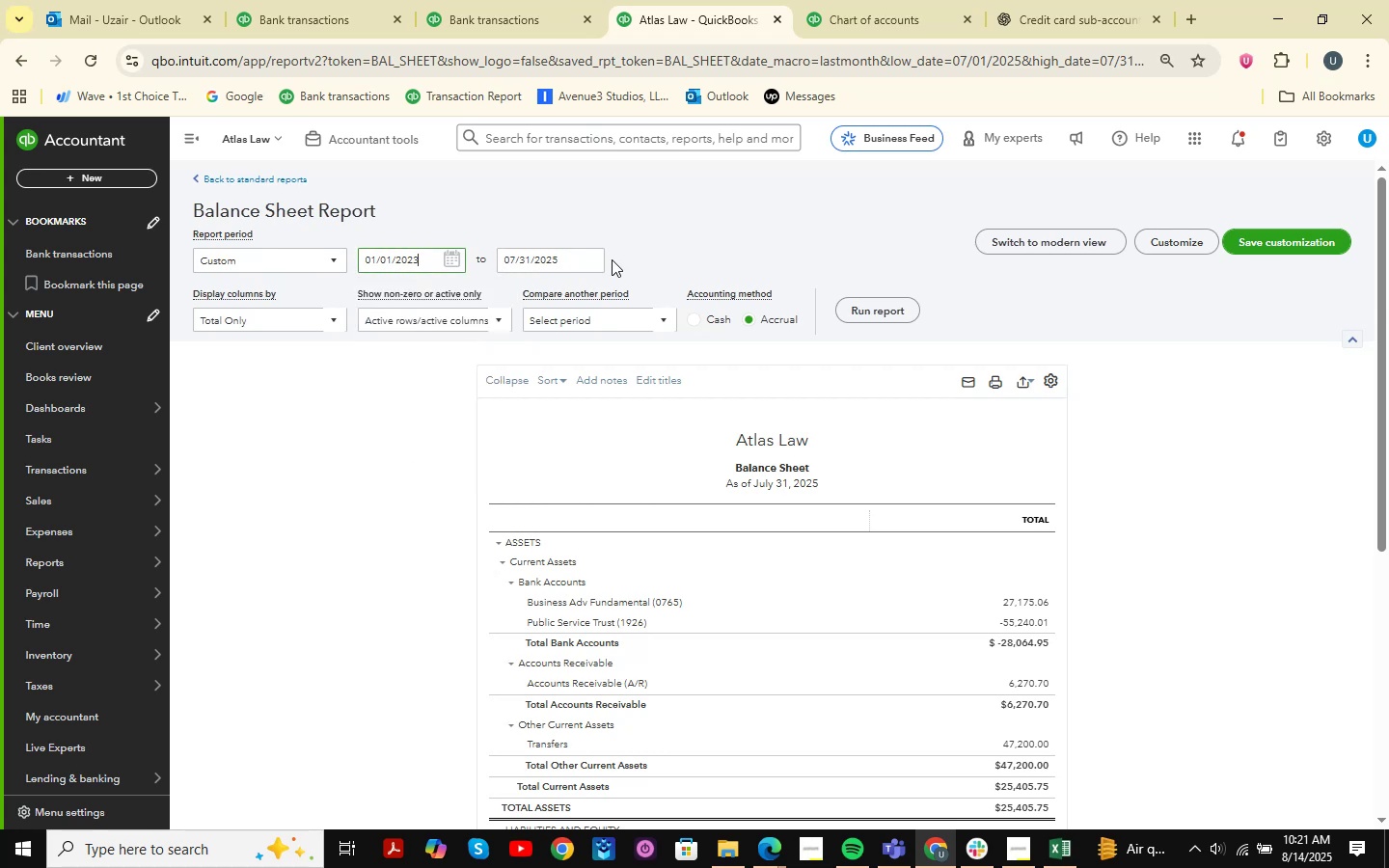 
left_click([593, 262])
 